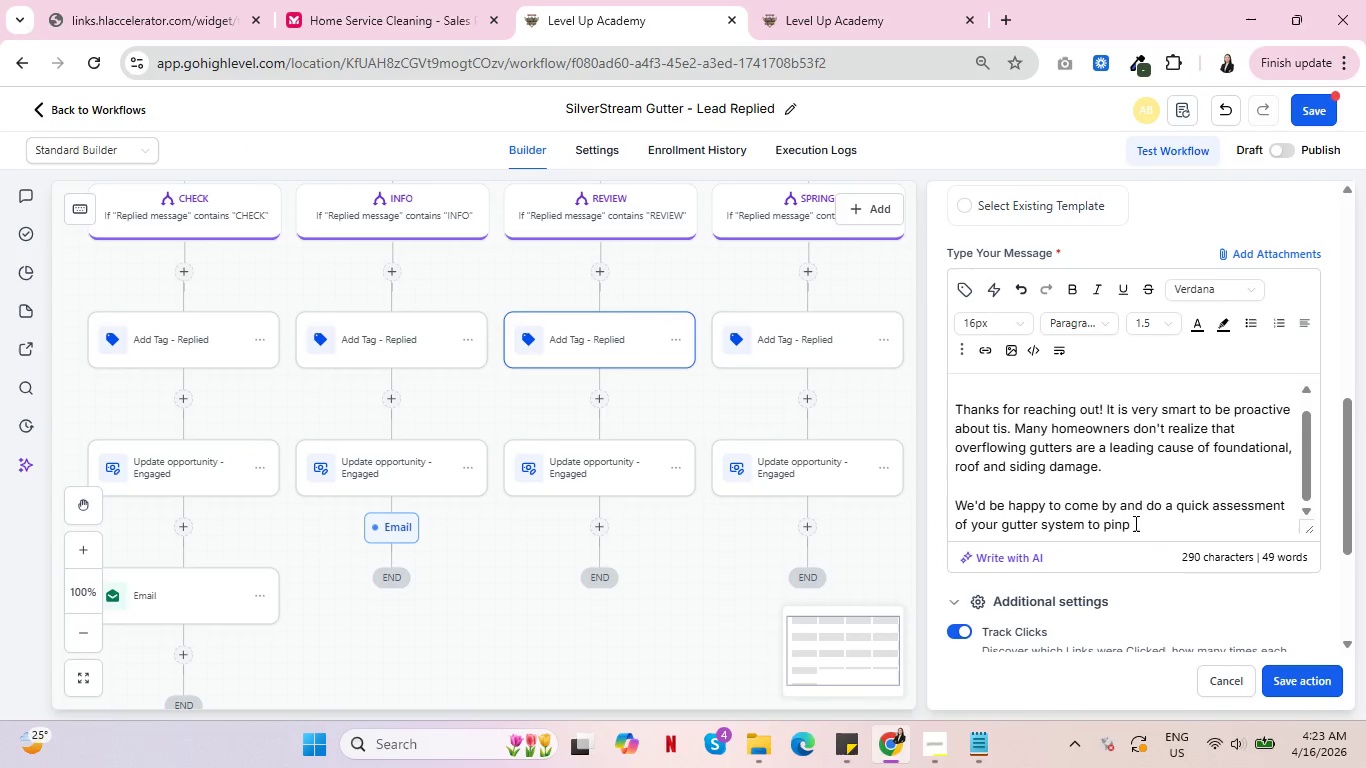 
left_click_drag(start_coordinate=[1134, 523], to_coordinate=[1085, 521])
 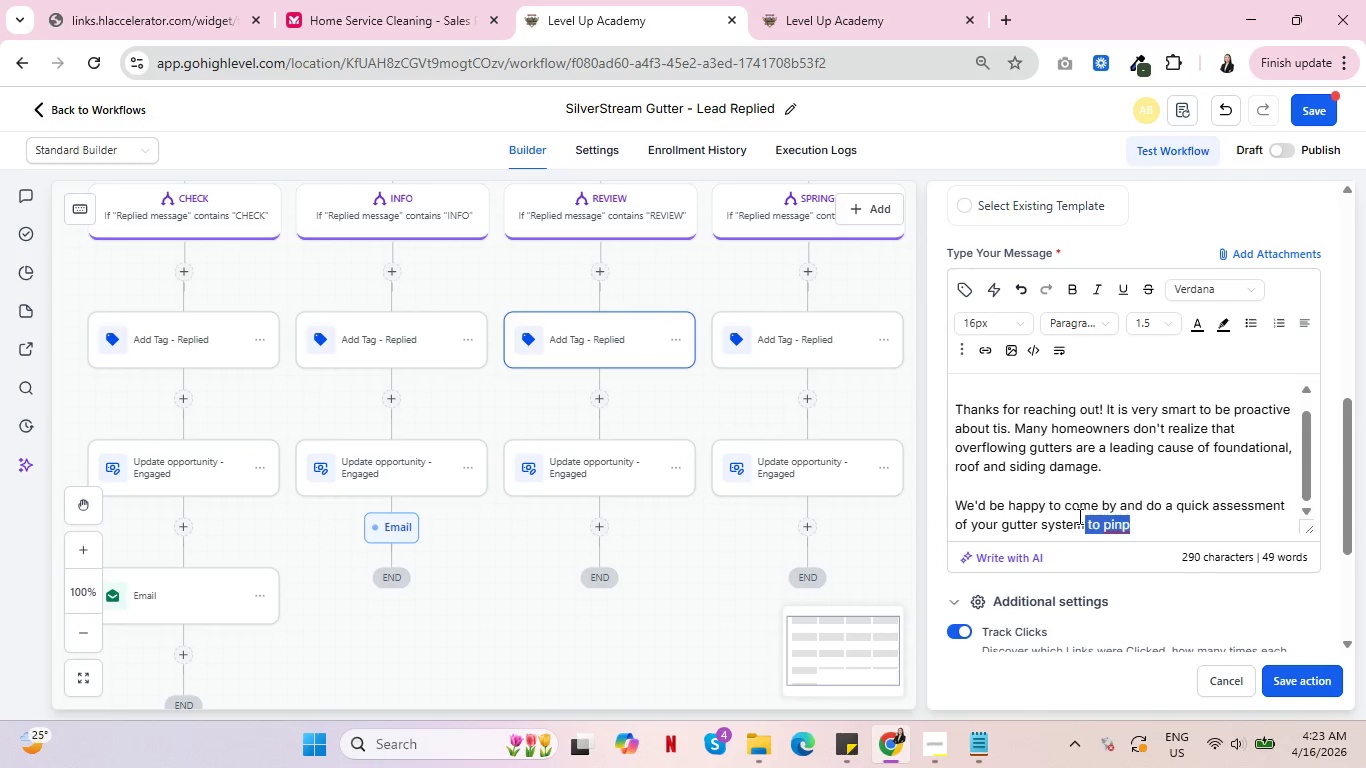 
key(Backspace)
 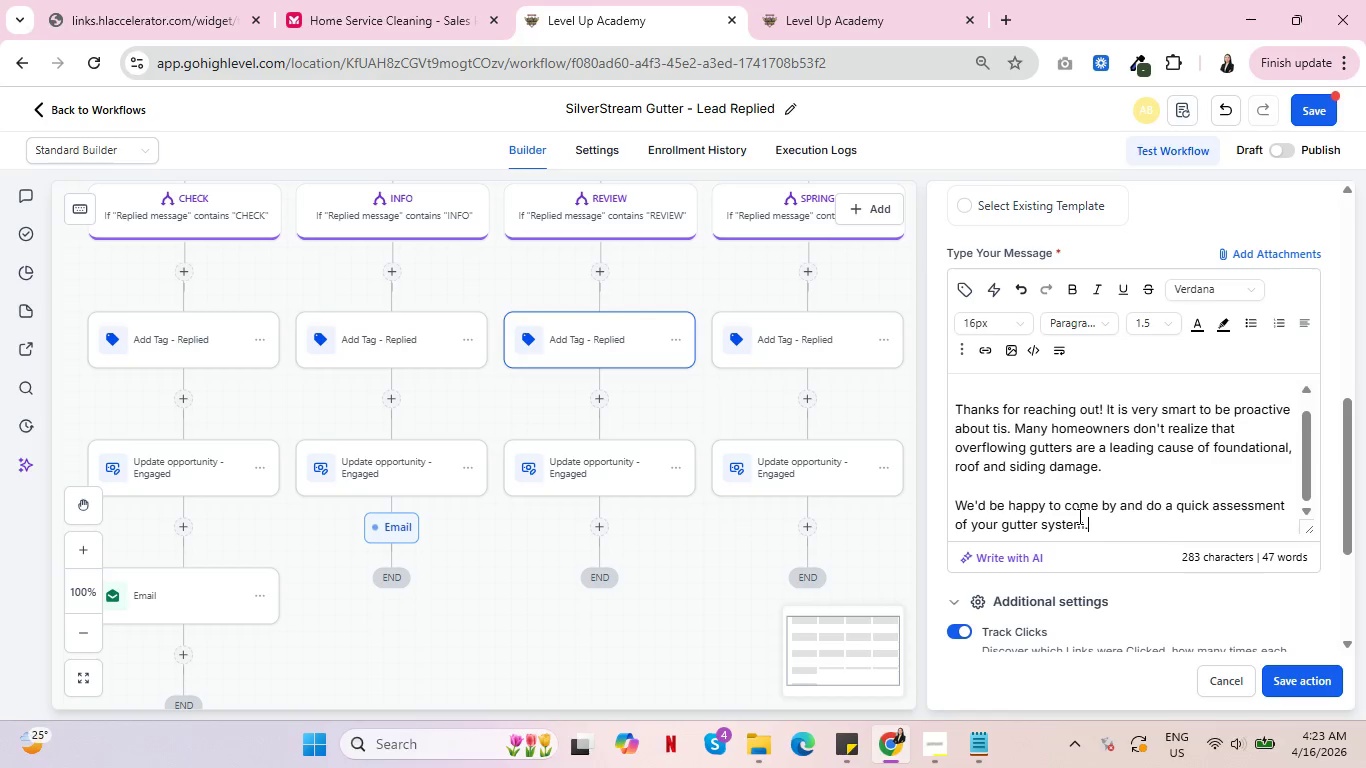 
key(Period)
 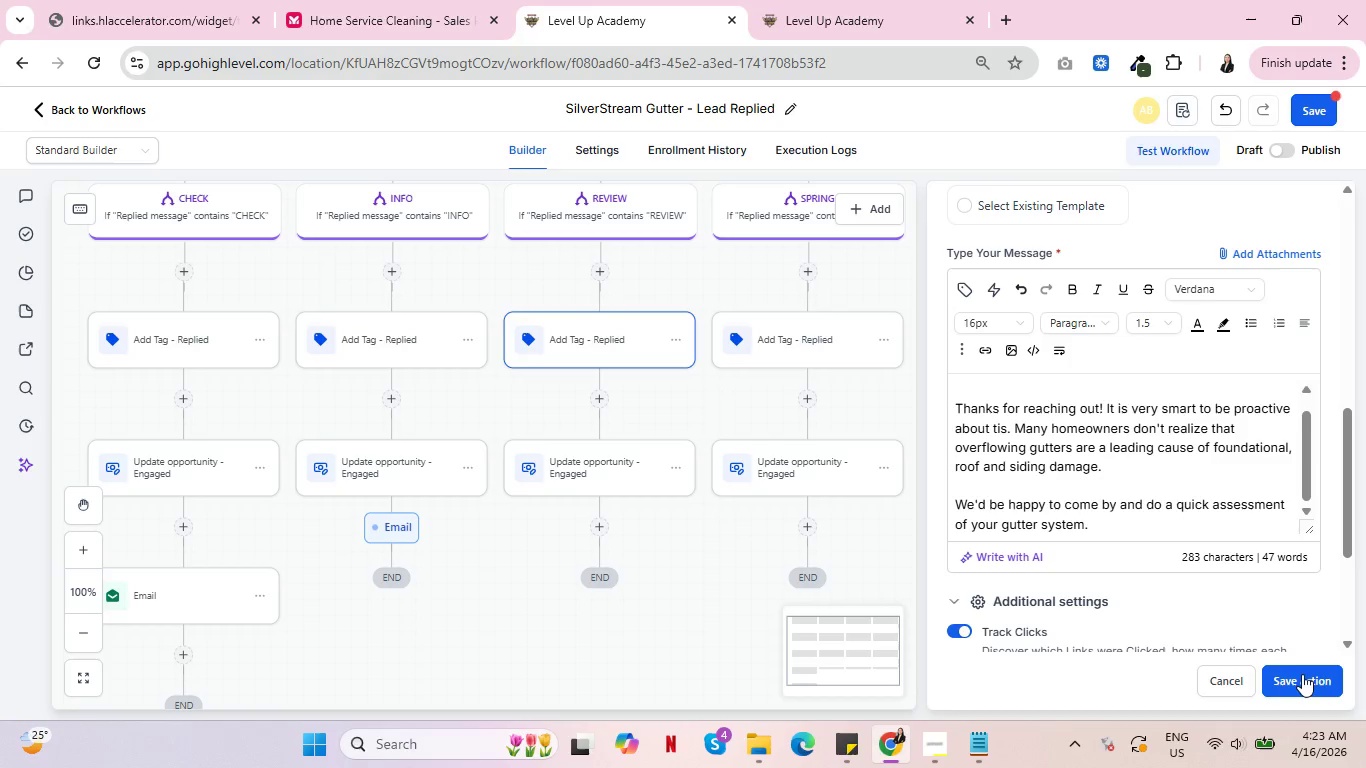 
scroll: coordinate [1244, 570], scroll_direction: up, amount: 3.0
 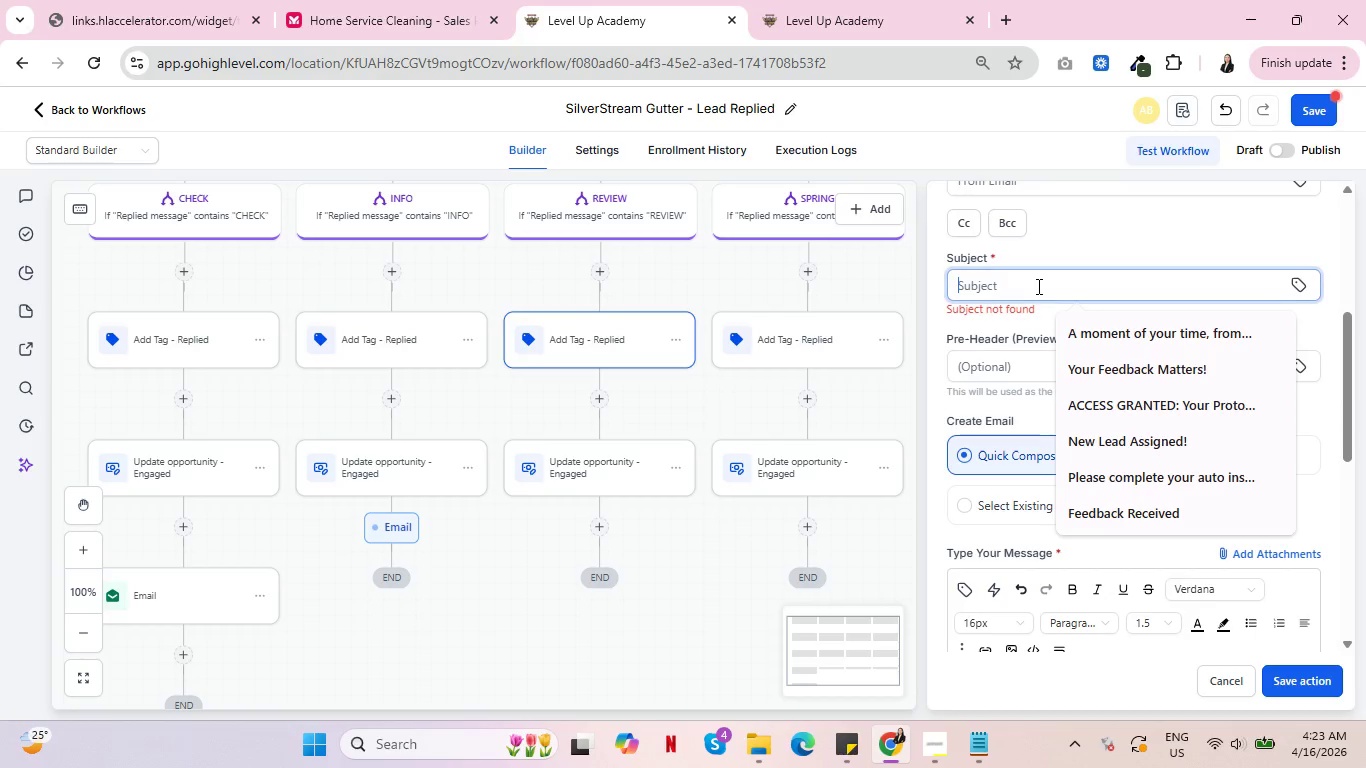 
left_click([1037, 286])
 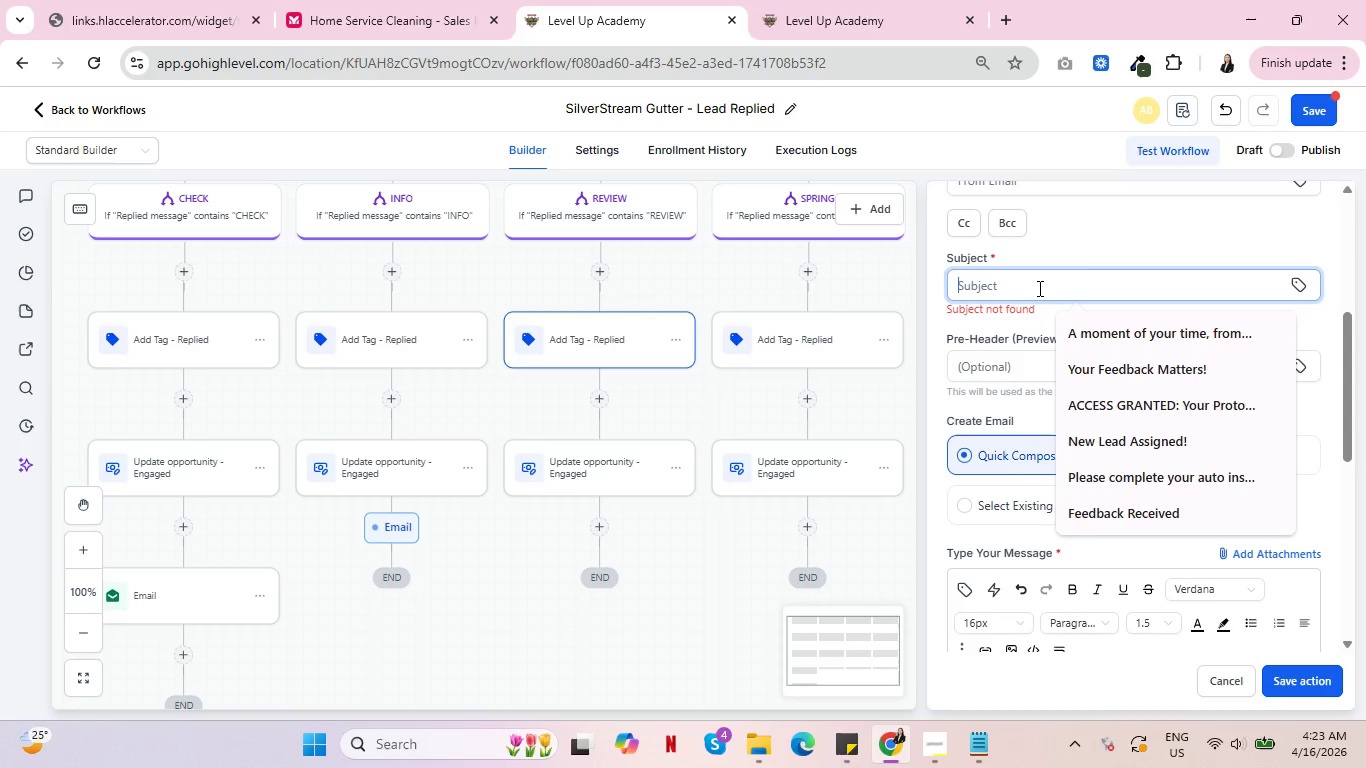 
wait(11.52)
 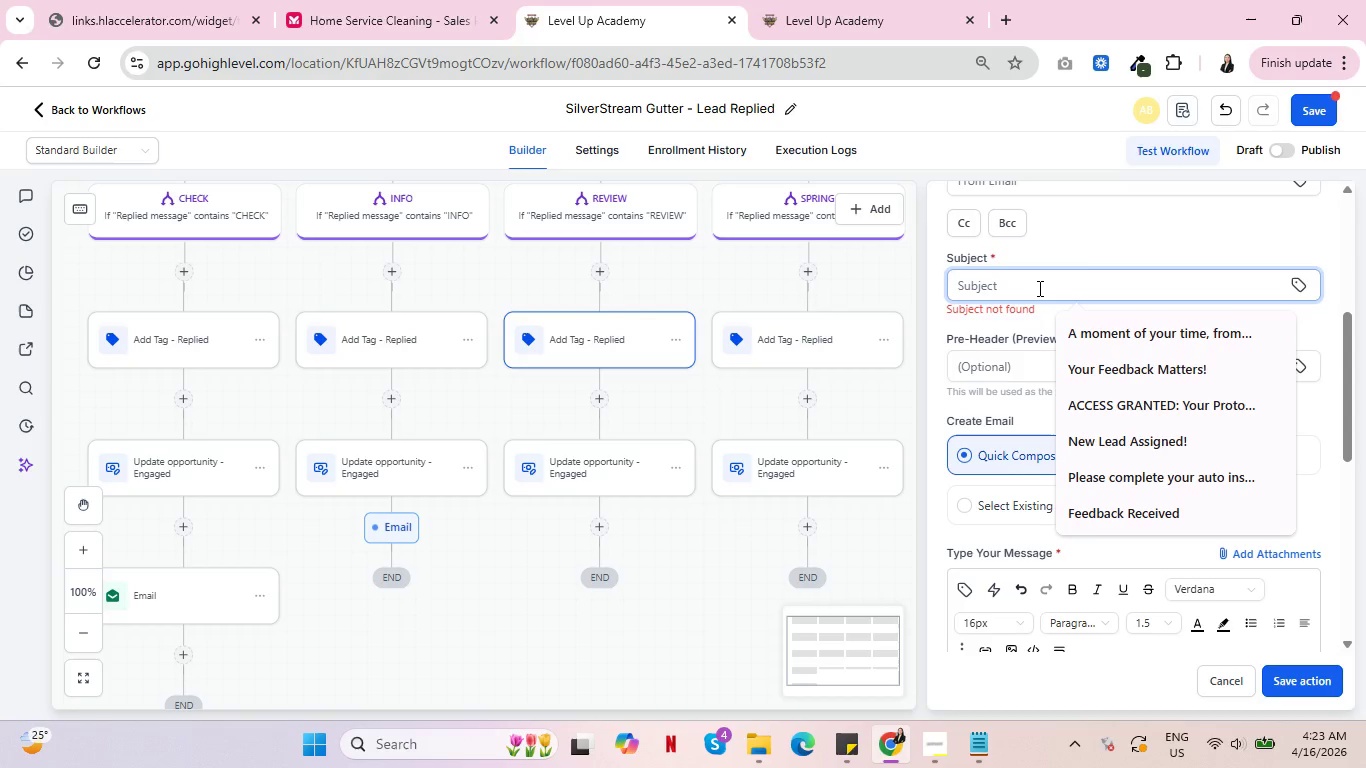 
type(Protectin )
key(Backspace)
type(g)
 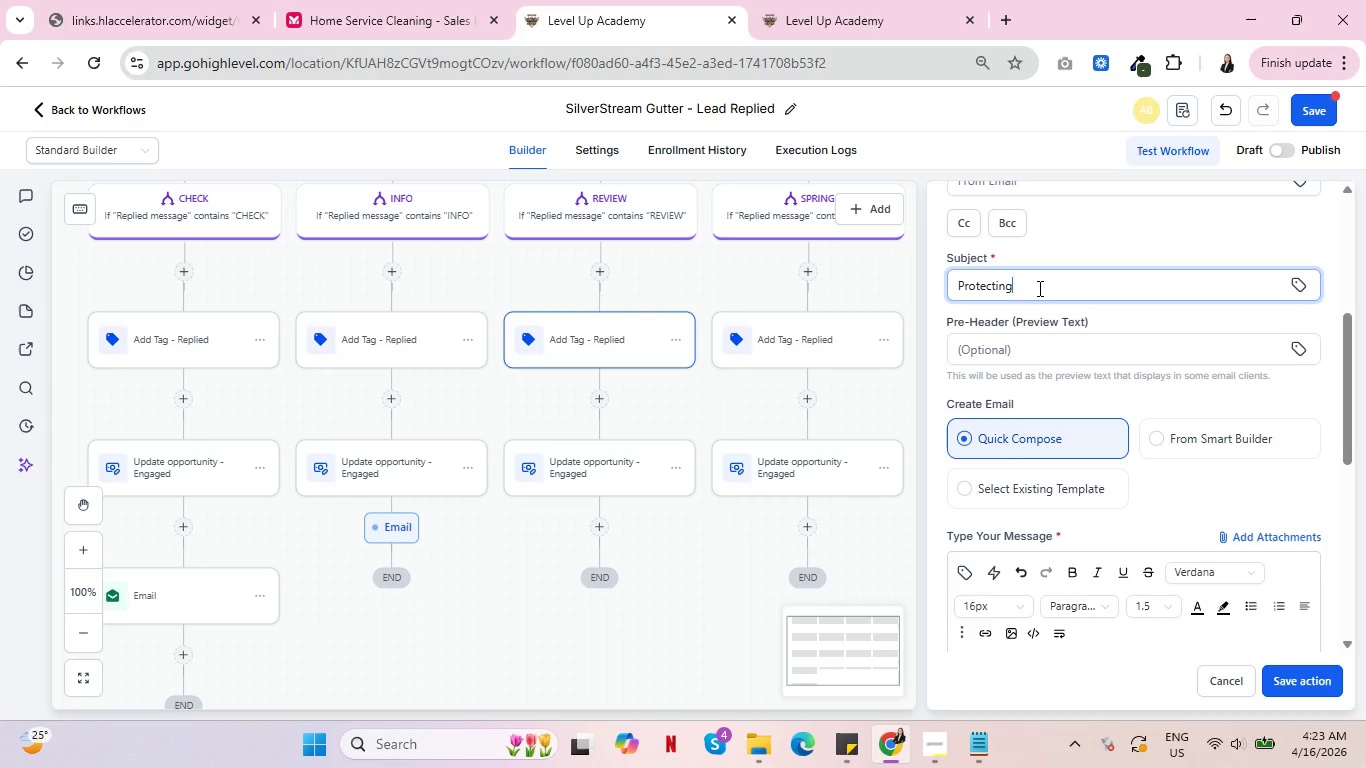 
key(Space)
 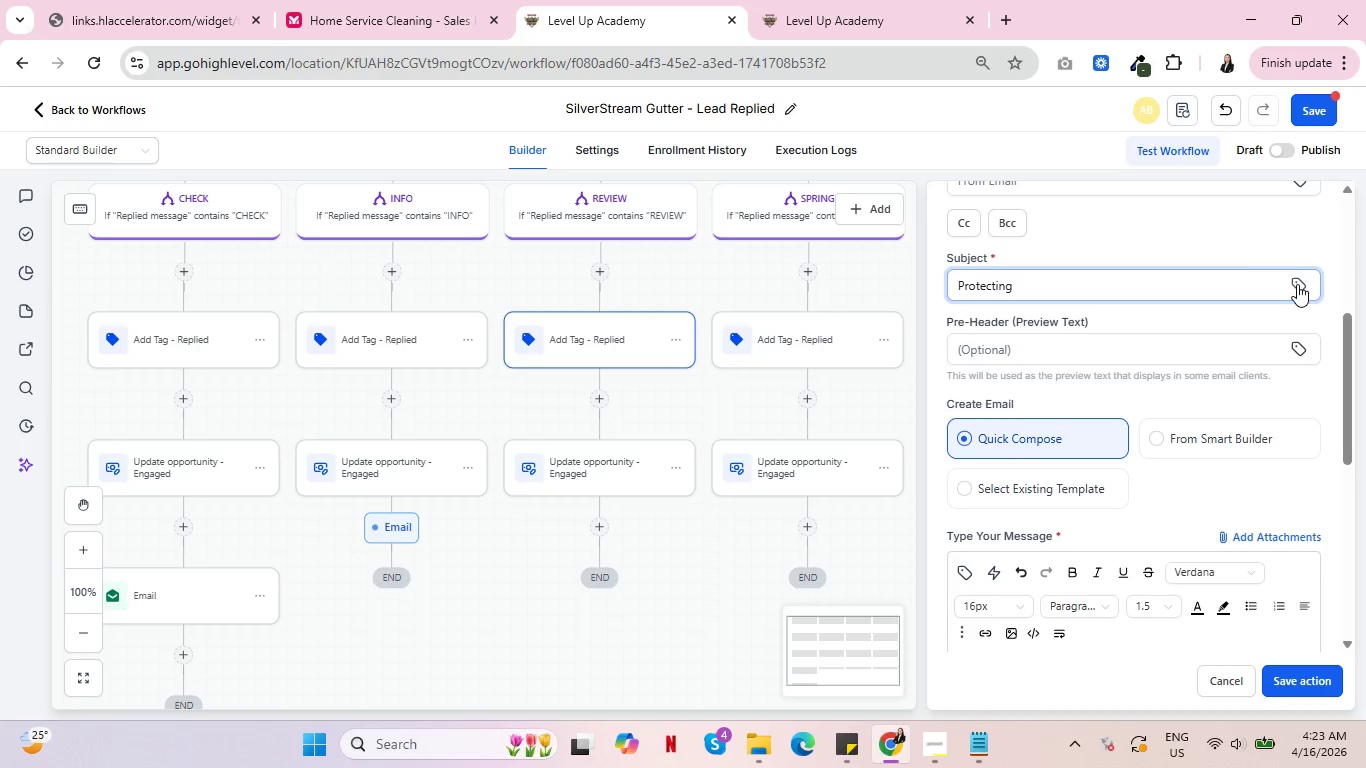 
left_click([1297, 284])
 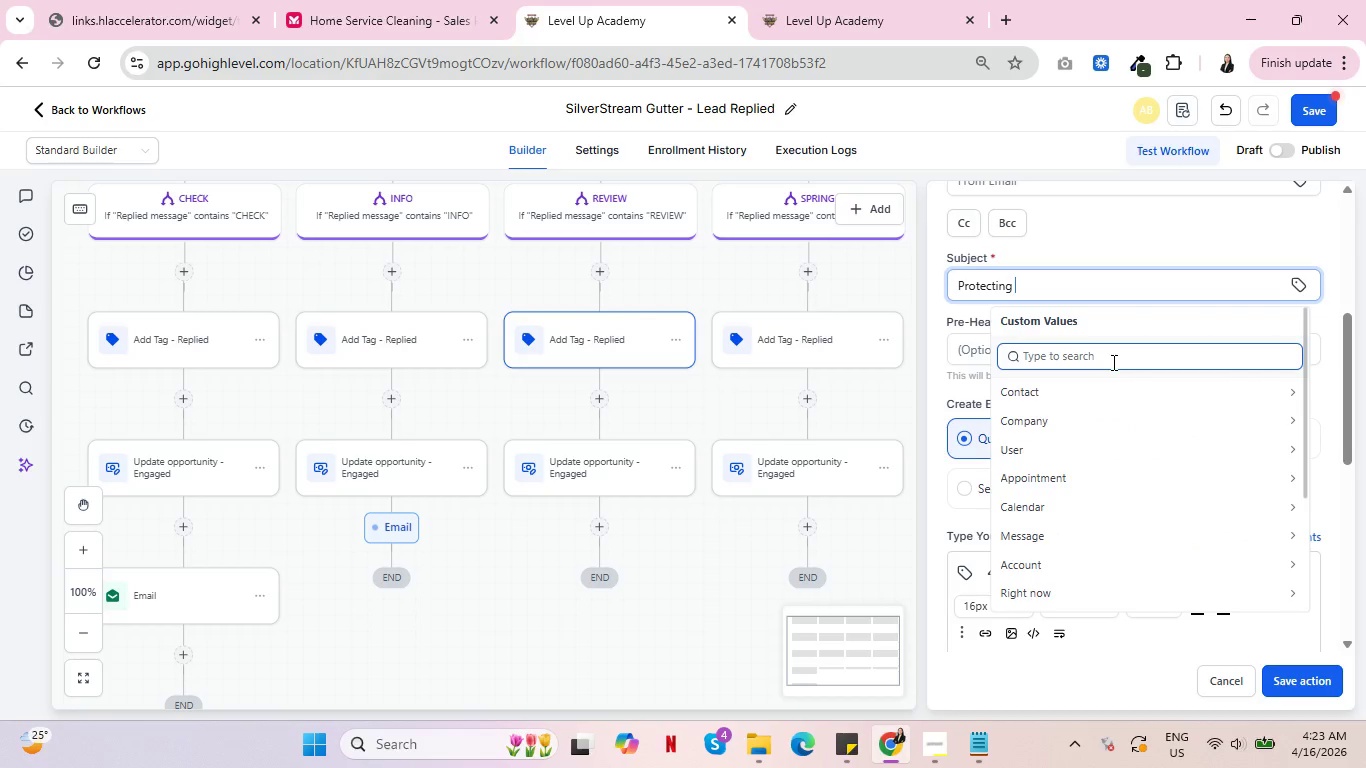 
left_click([1112, 362])
 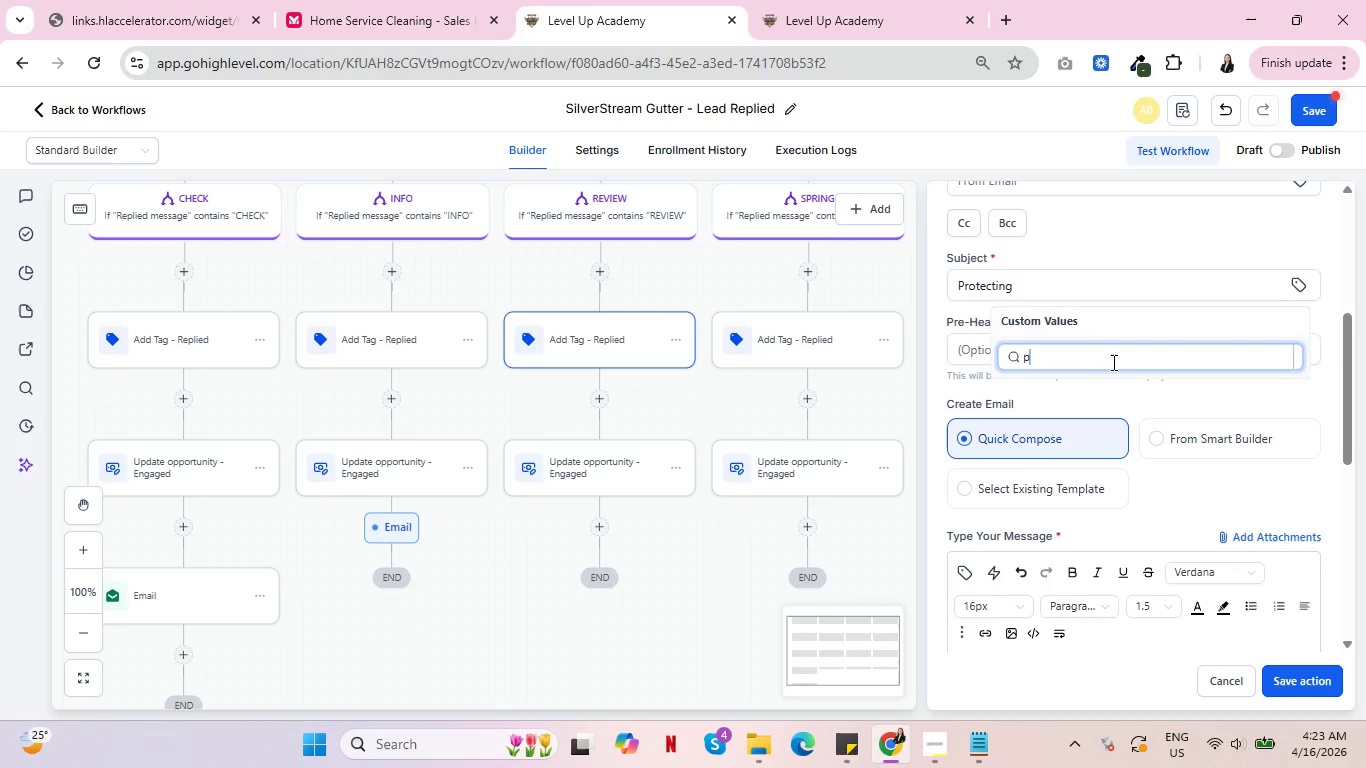 
type(prop)
 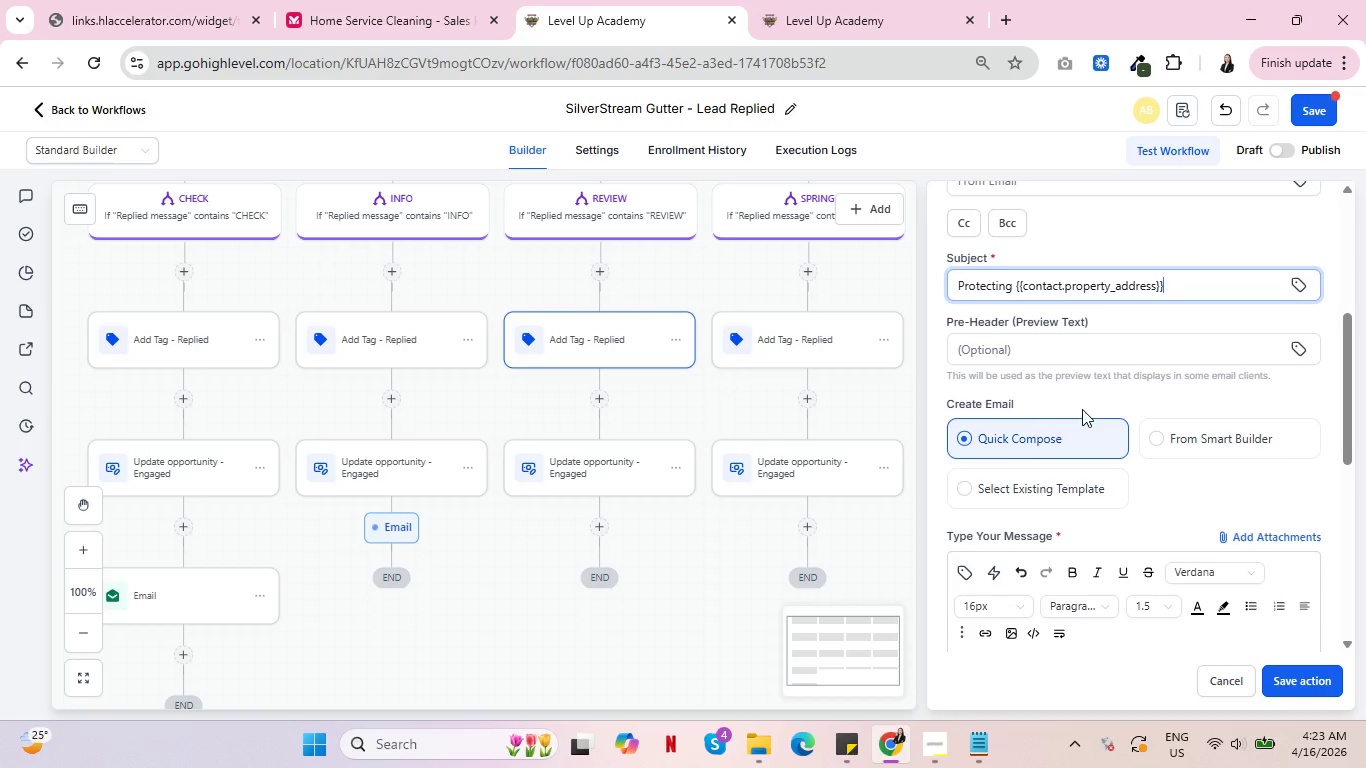 
type( from water )
key(Backspace)
key(Backspace)
key(Backspace)
key(Backspace)
key(Backspace)
key(Backspace)
type(Wate )
key(Backspace)
type(r Damage)
 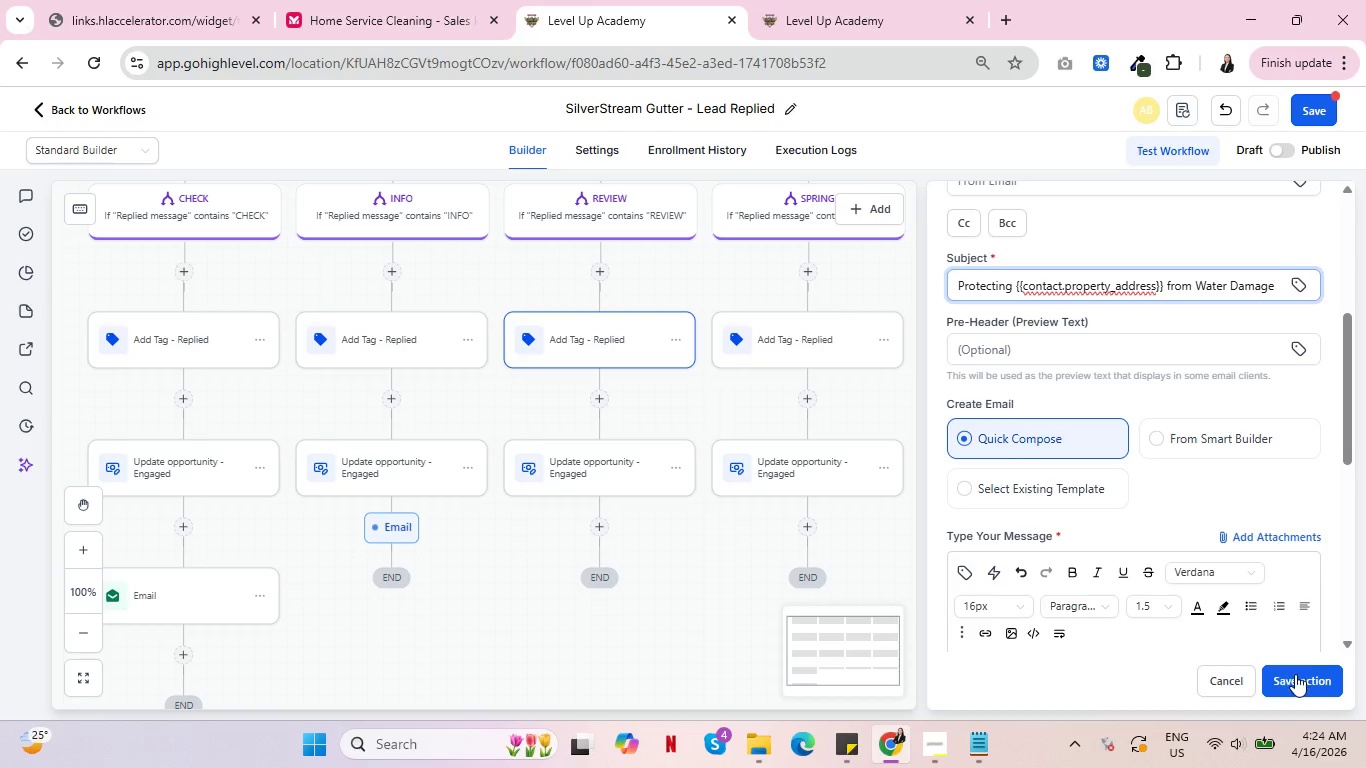 
left_click([1295, 674])
 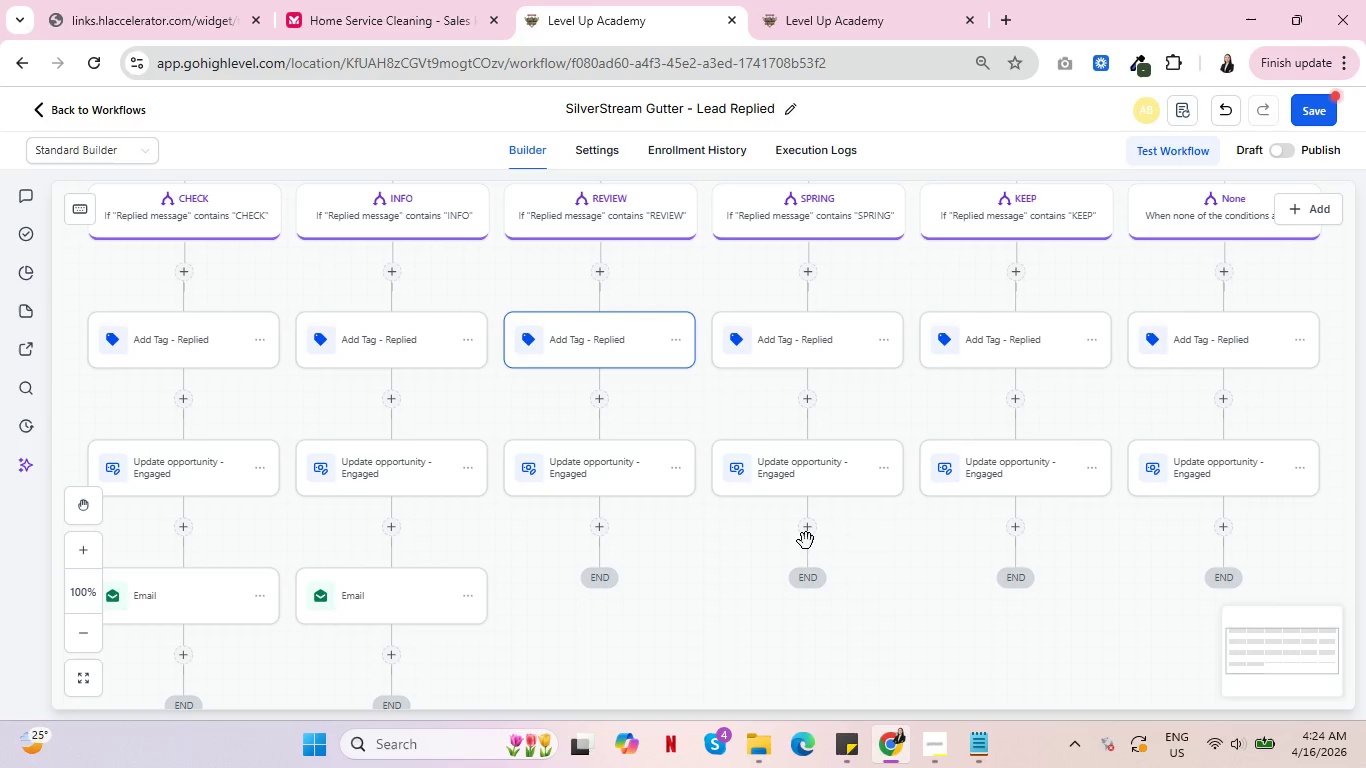 
left_click([868, 15])
 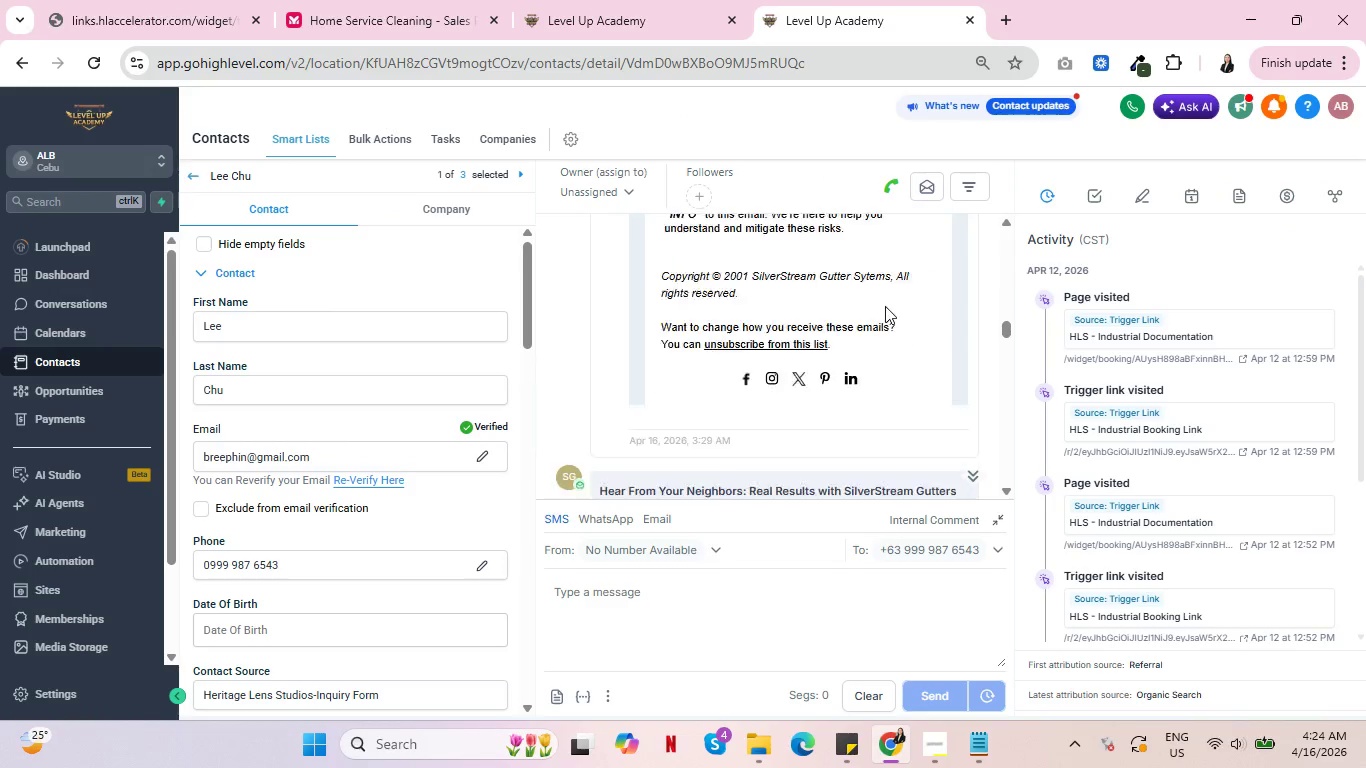 
scroll: coordinate [878, 315], scroll_direction: down, amount: 7.0
 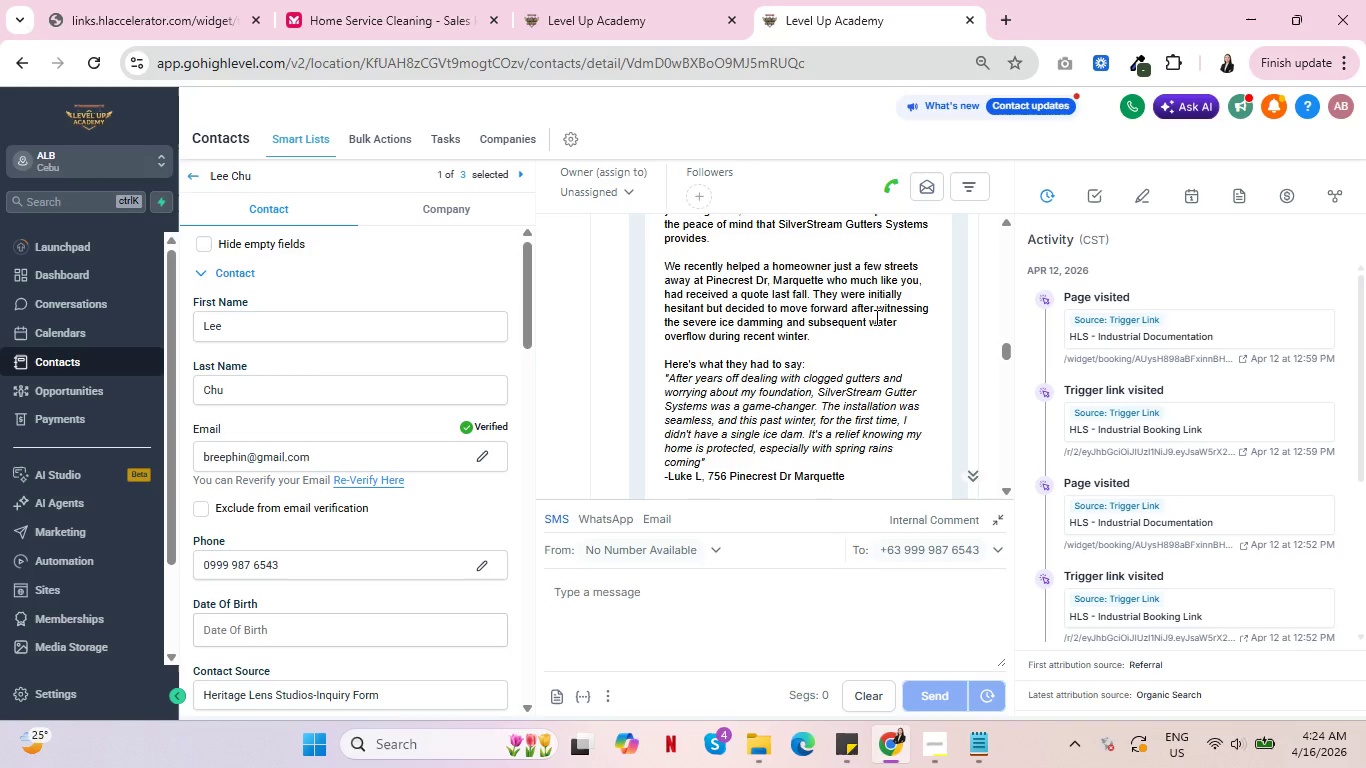 
wait(8.5)
 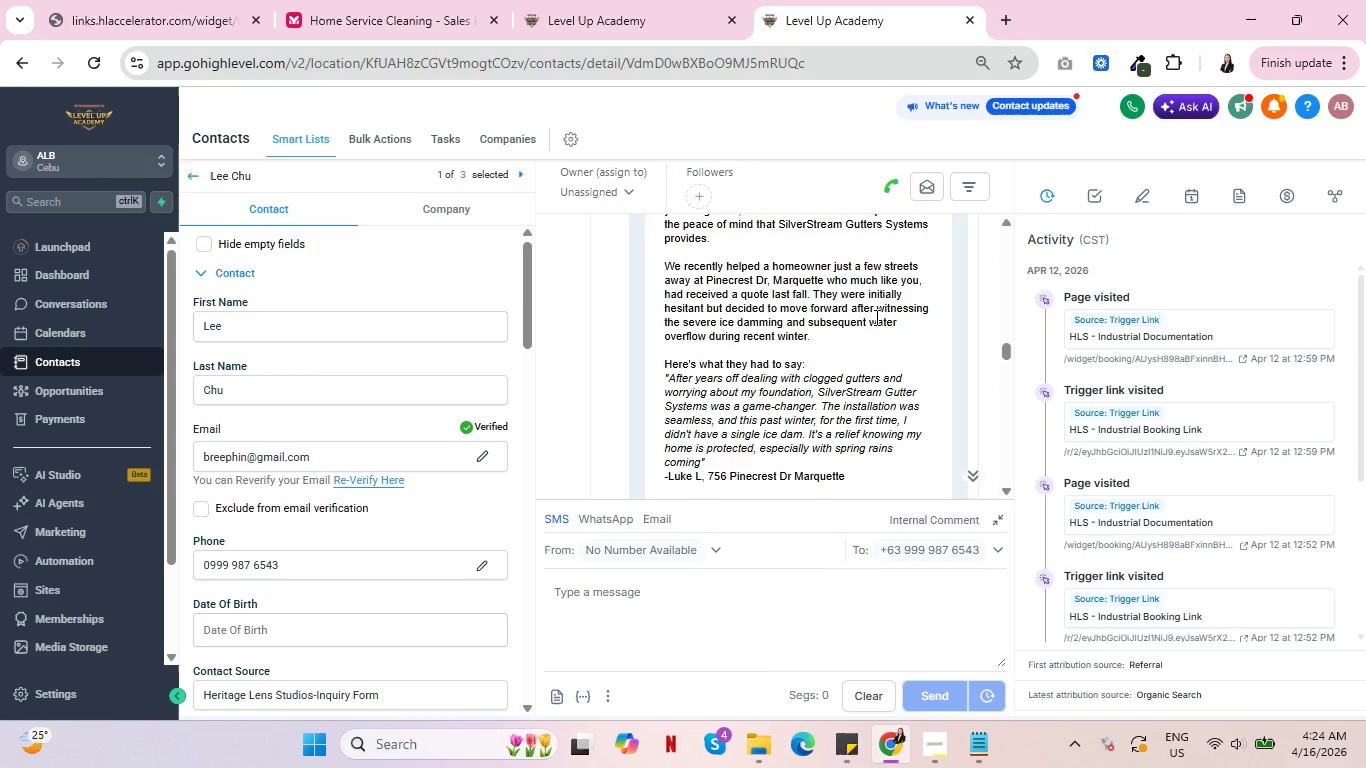 
scroll: coordinate [832, 305], scroll_direction: down, amount: 2.0
 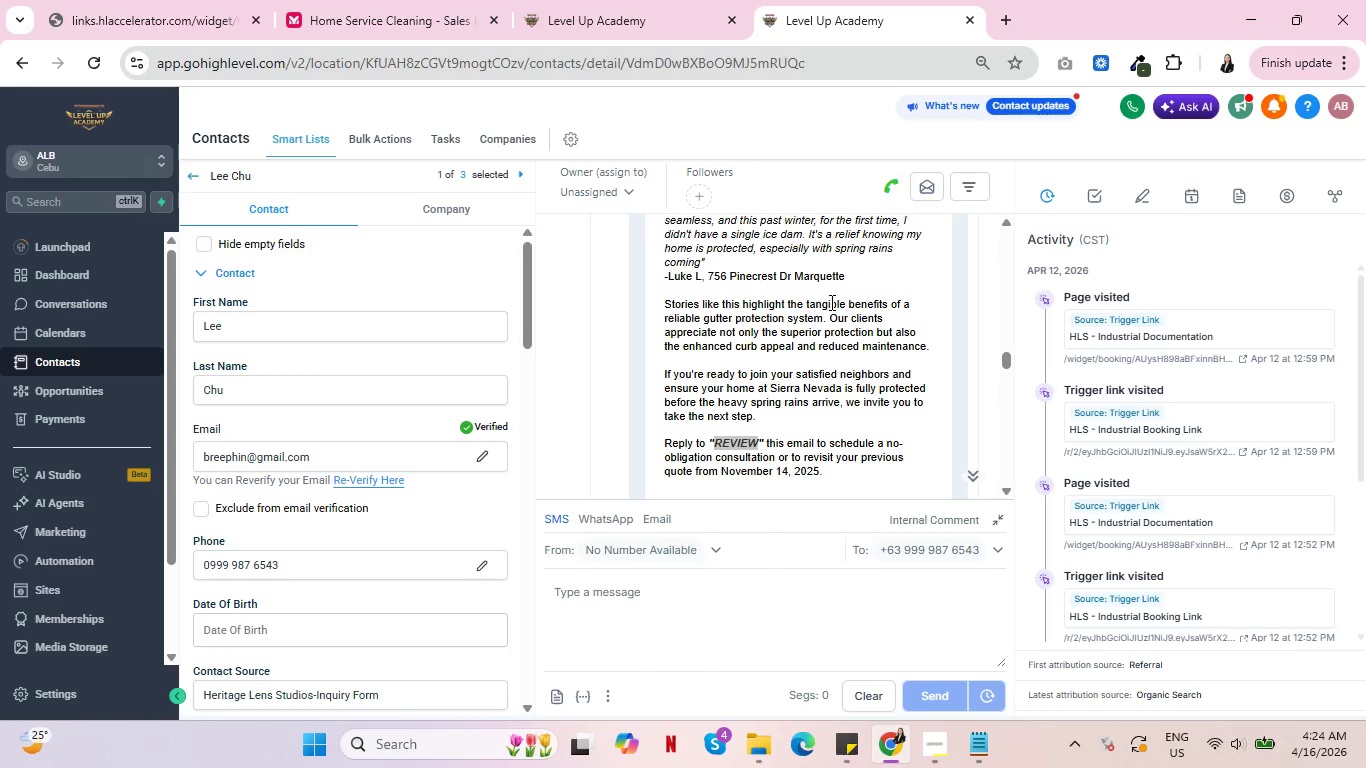 
wait(6.33)
 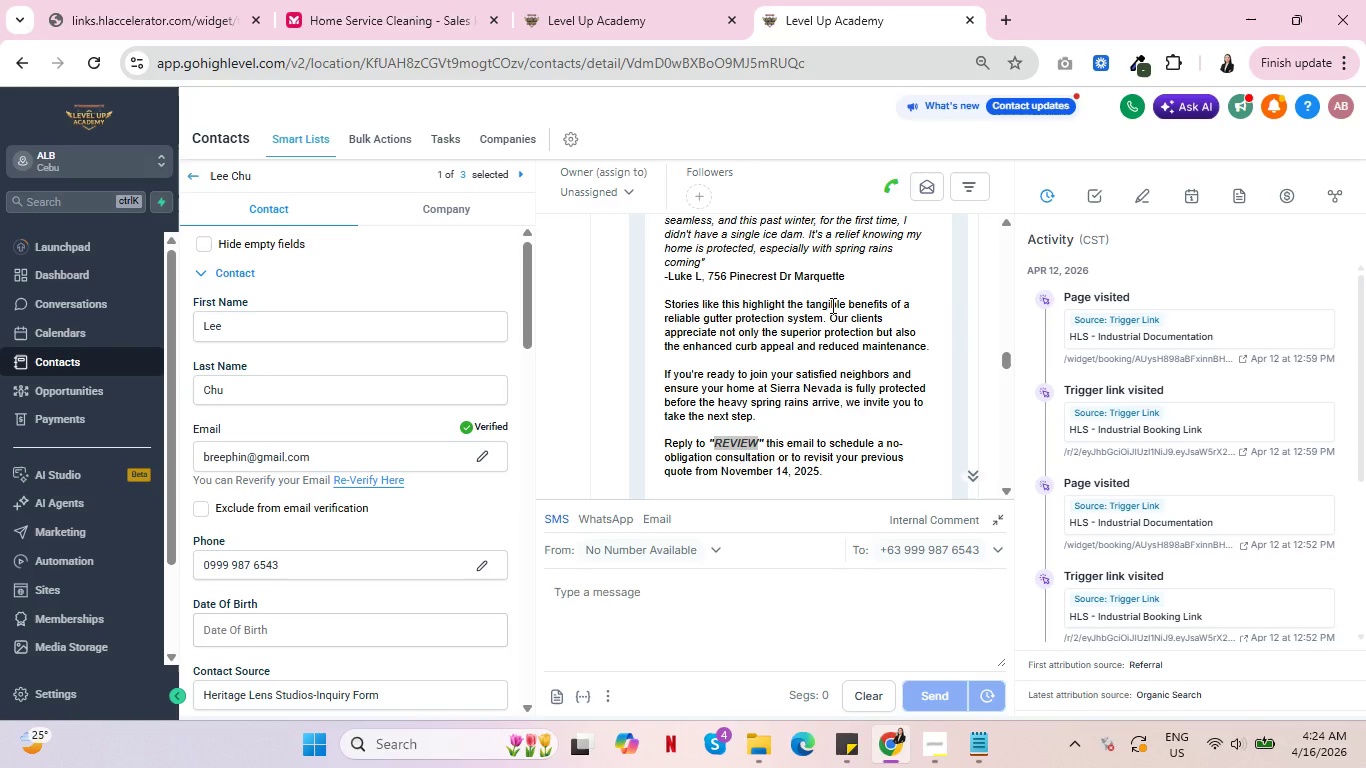 
scroll: coordinate [829, 302], scroll_direction: up, amount: 4.0
 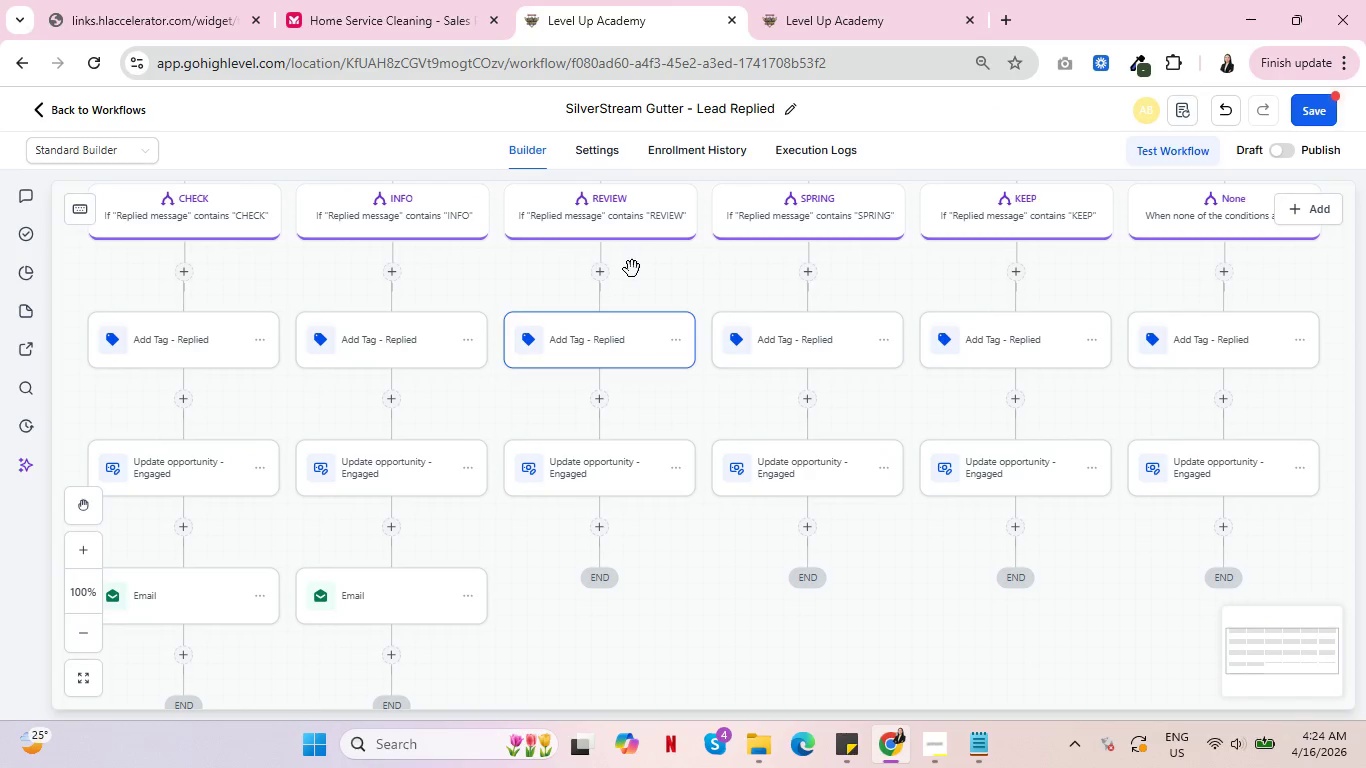 
wait(8.3)
 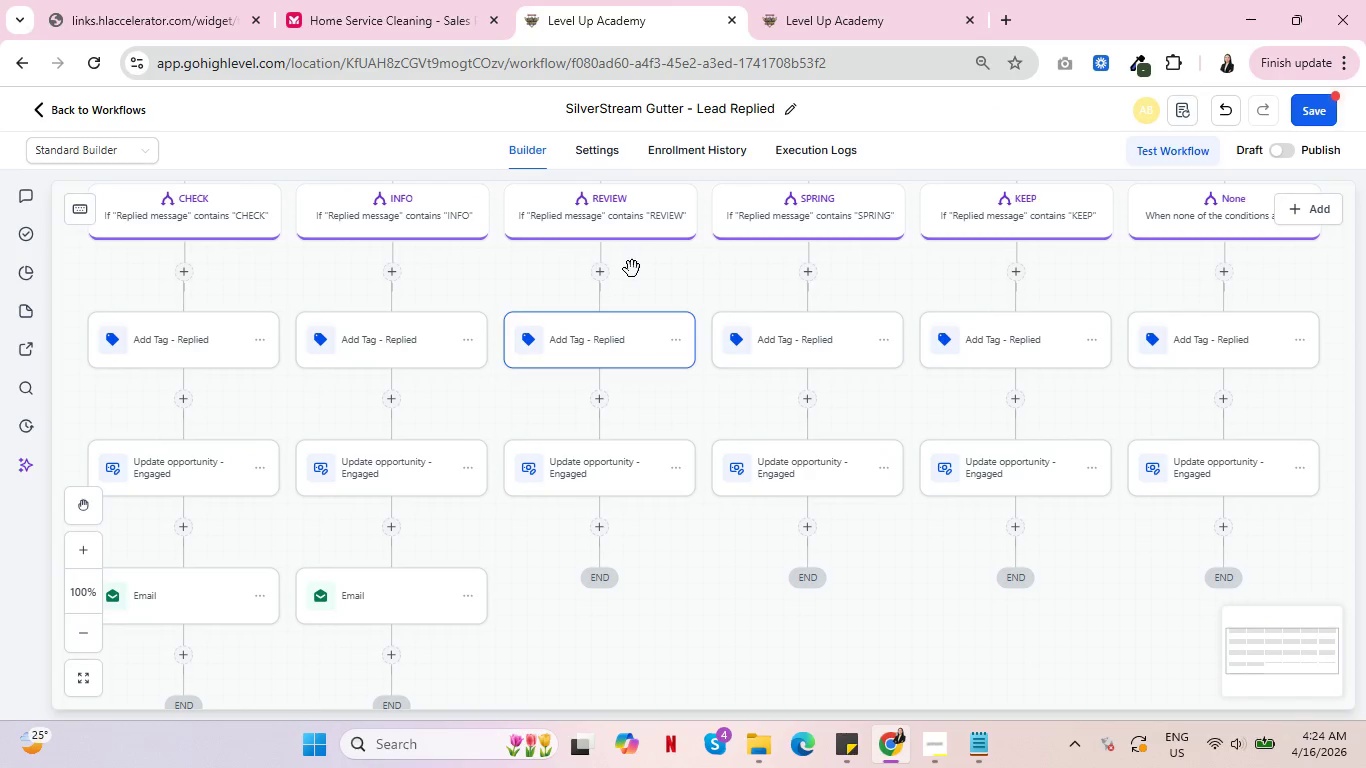 
scroll: coordinate [549, 366], scroll_direction: up, amount: 6.0
 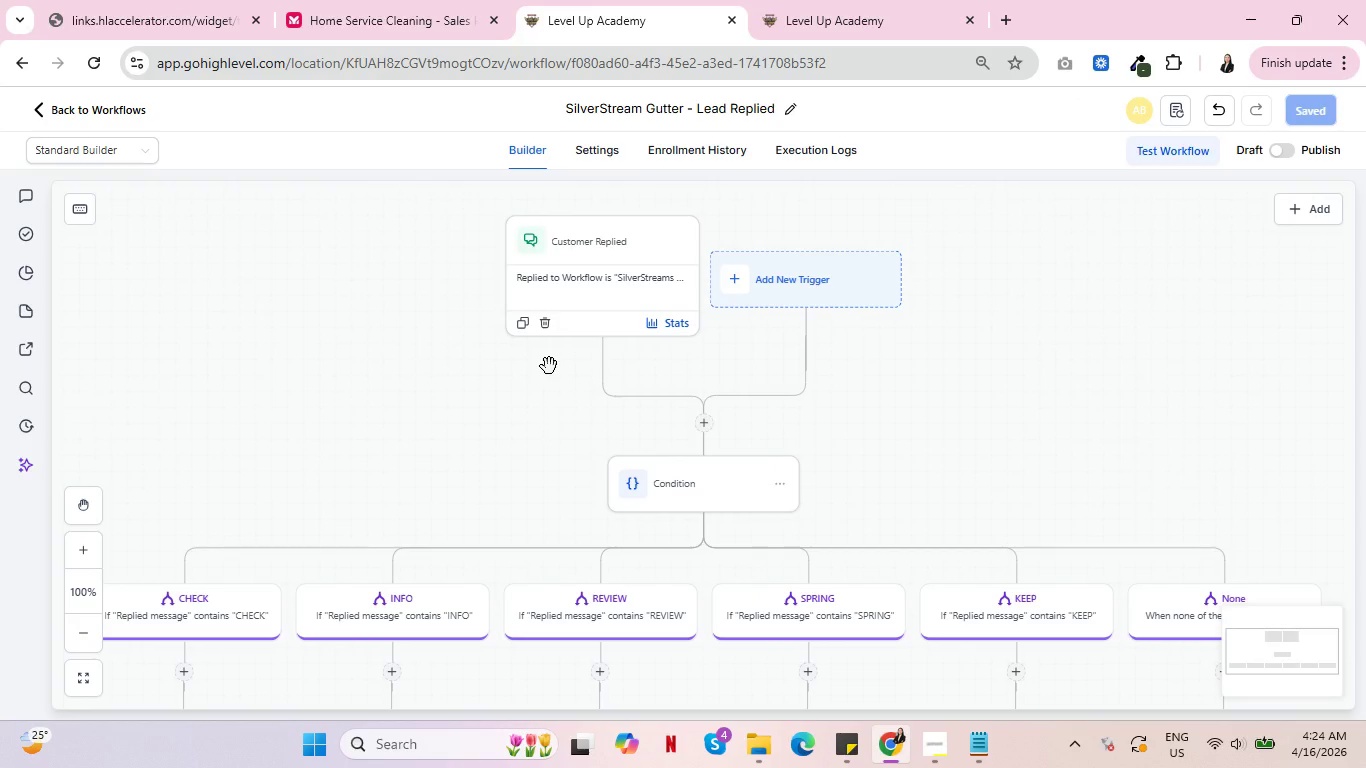 
scroll: coordinate [544, 361], scroll_direction: down, amount: 8.0
 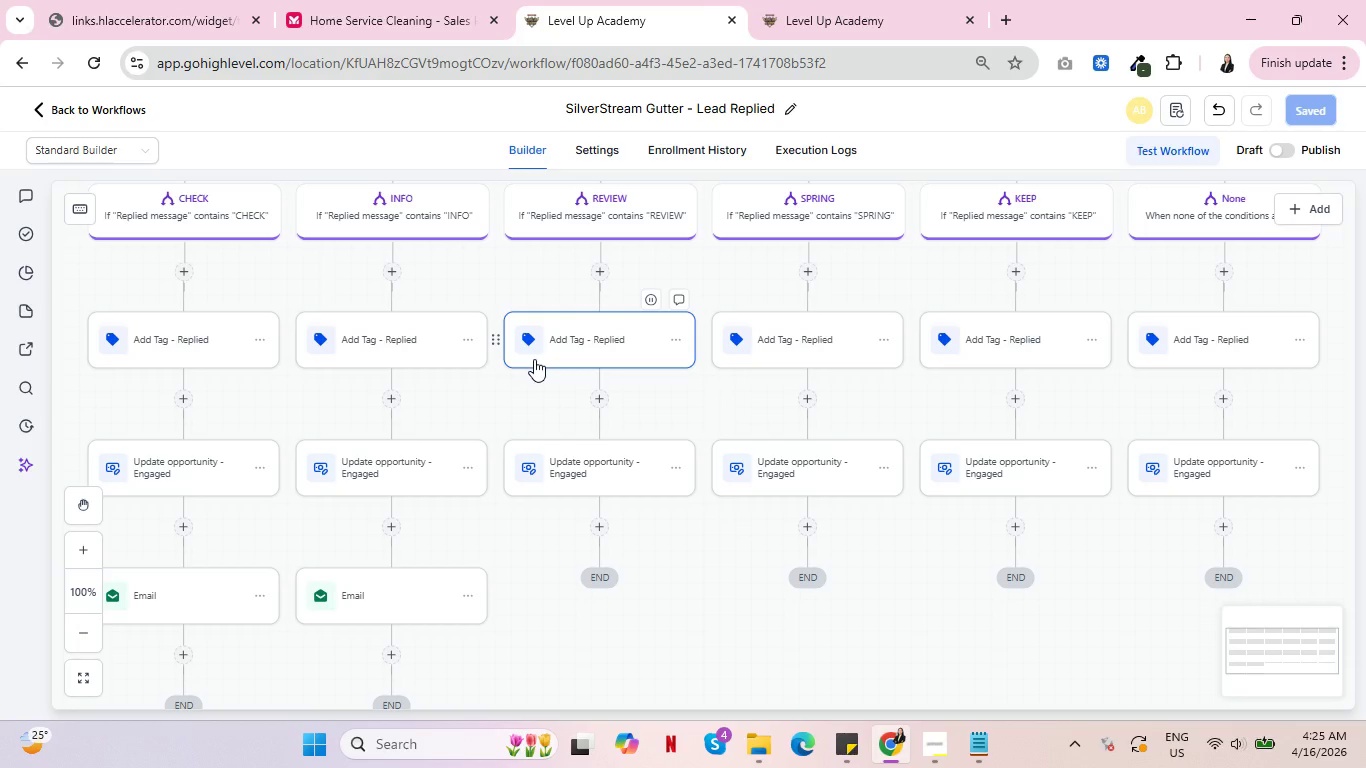 
wait(25.25)
 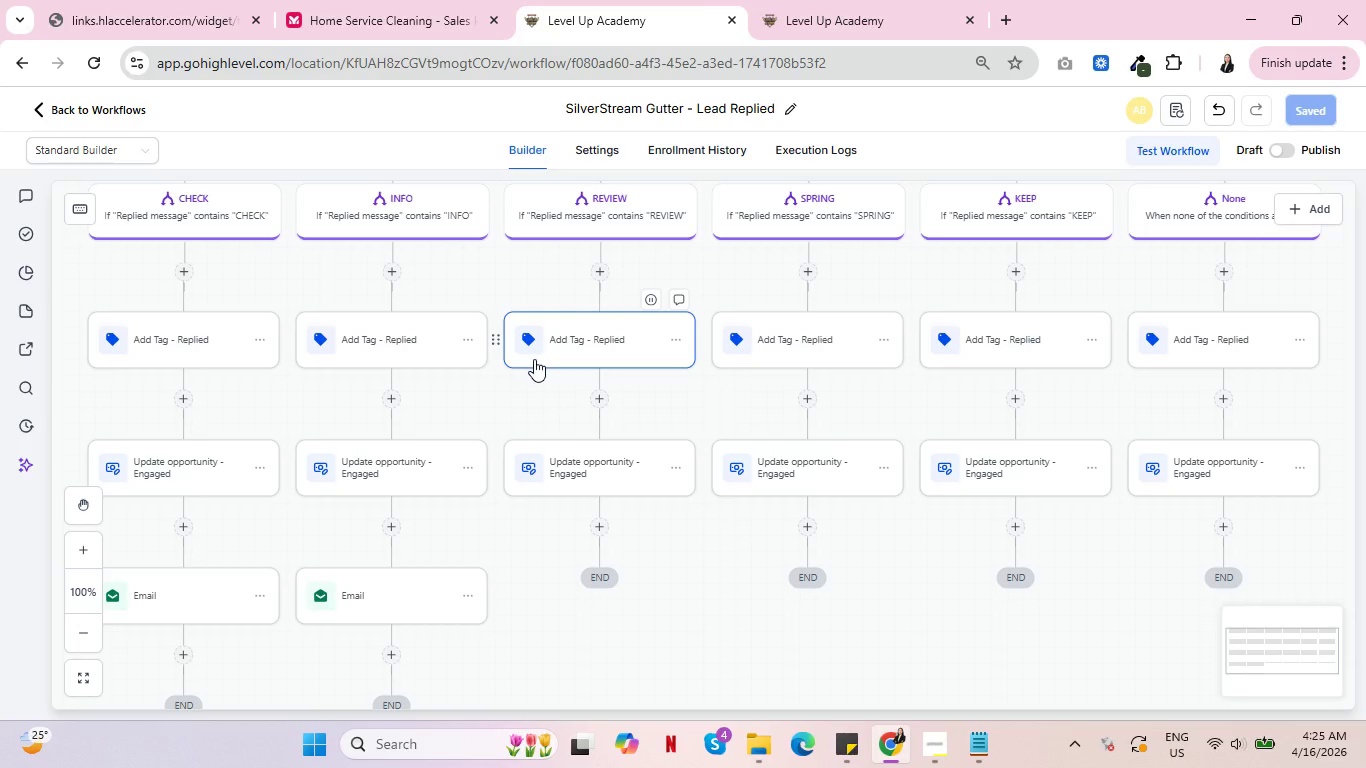 
left_click([1224, 520])
 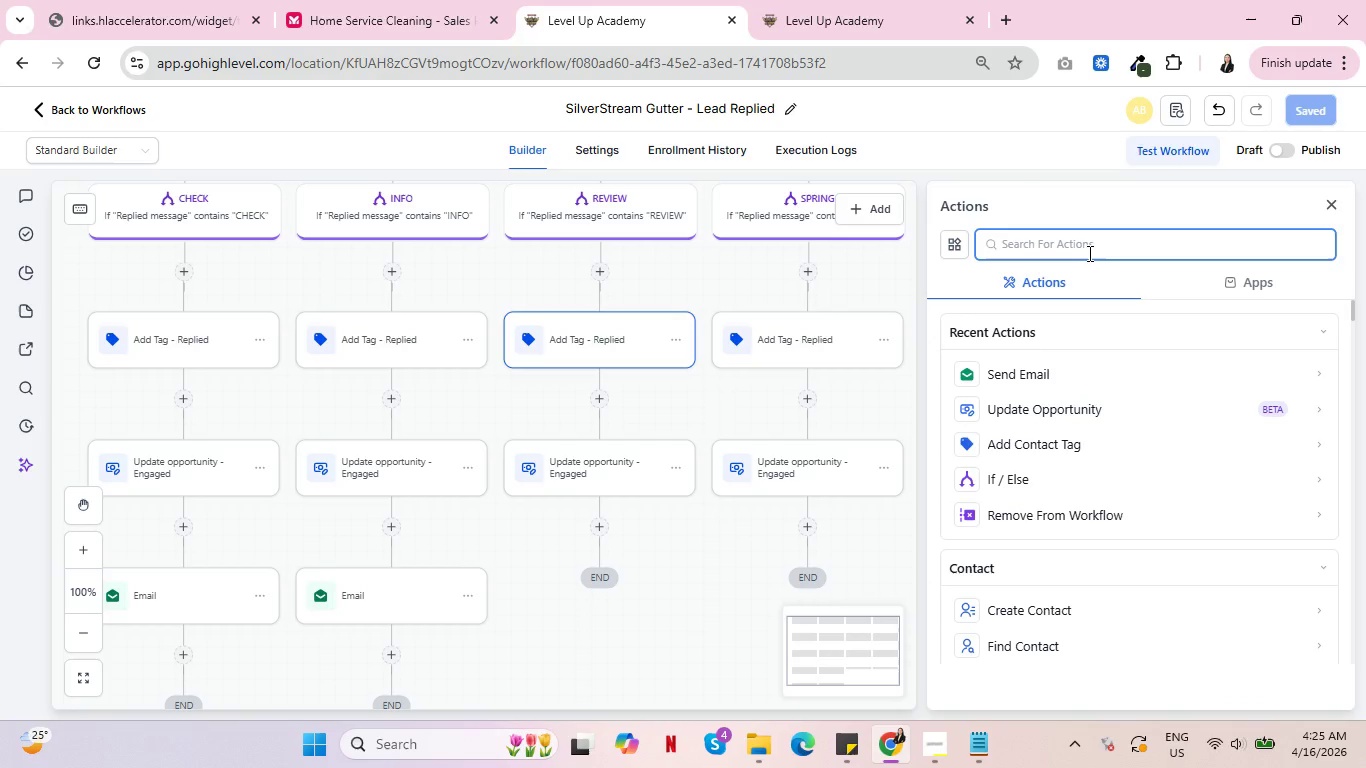 
type(interna)
 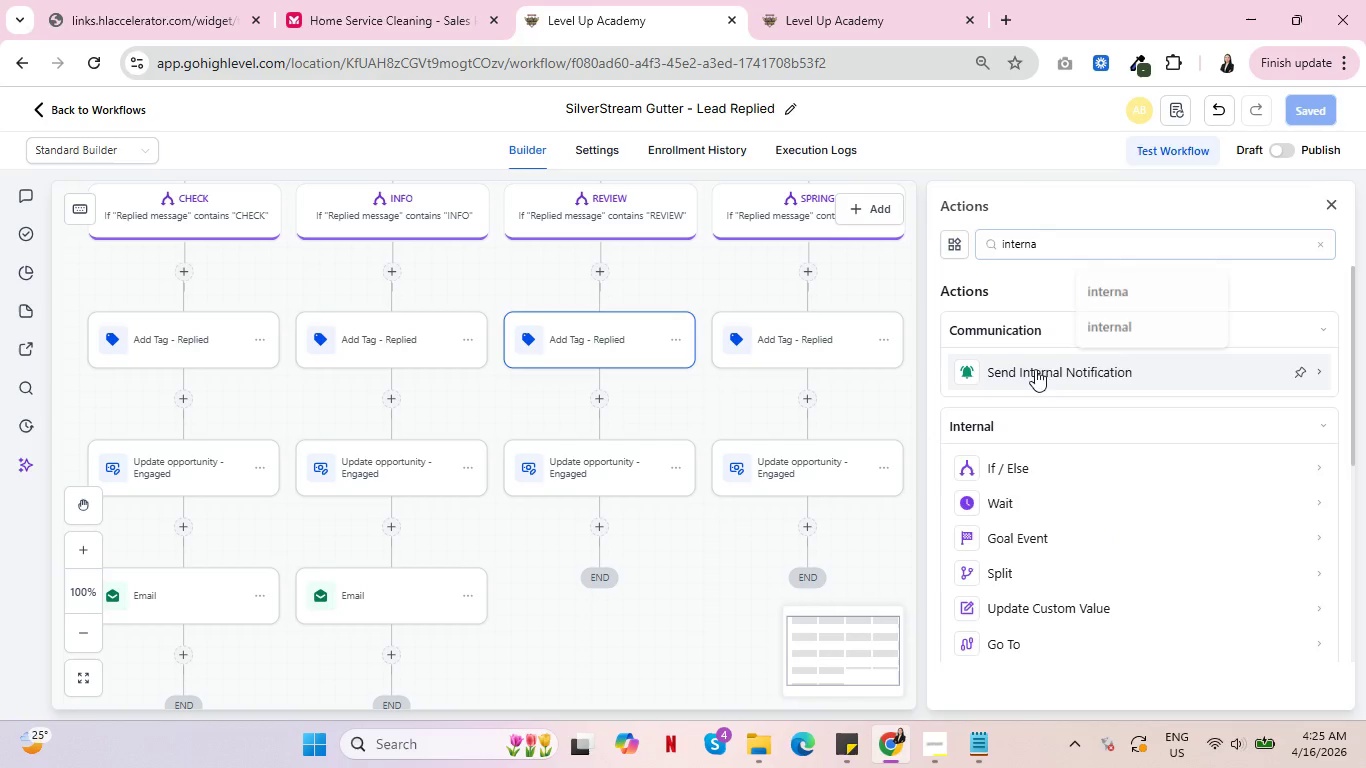 
left_click([1035, 369])
 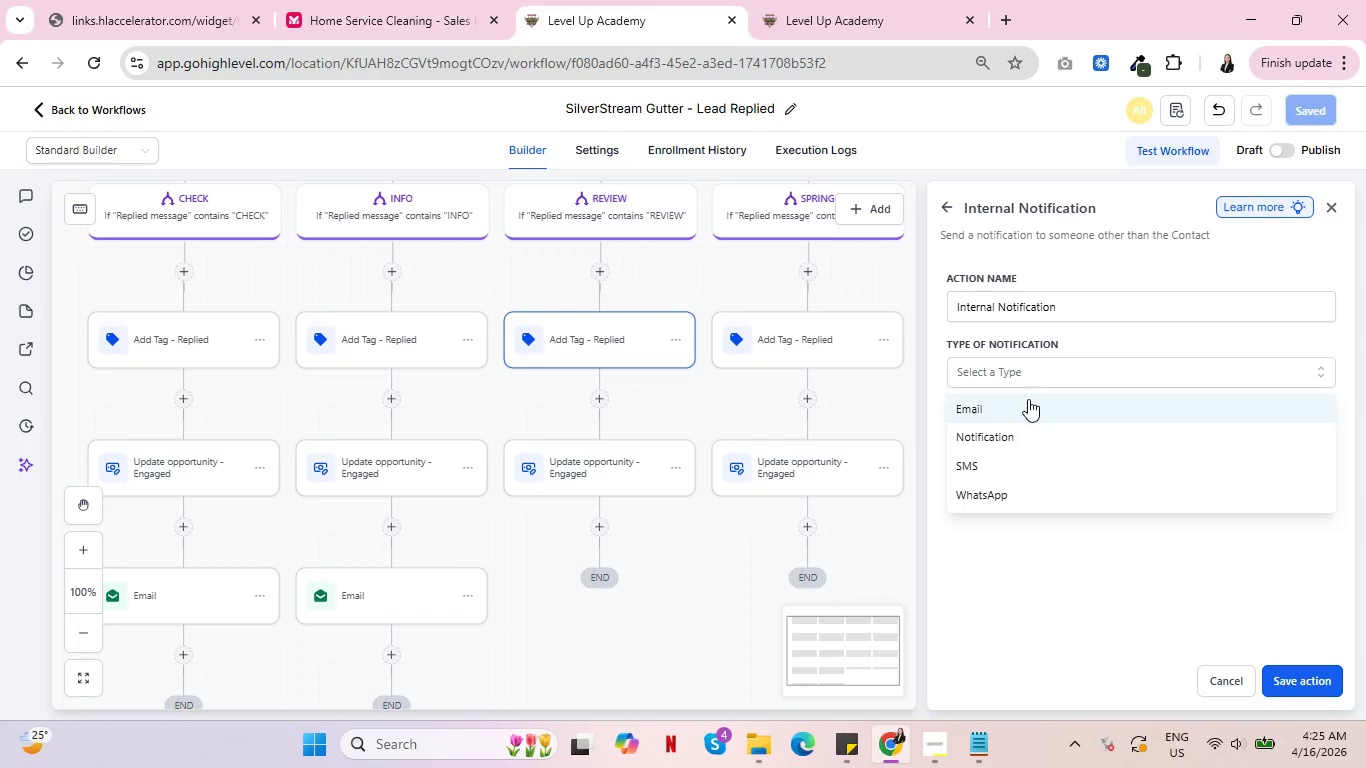 
left_click([1028, 400])
 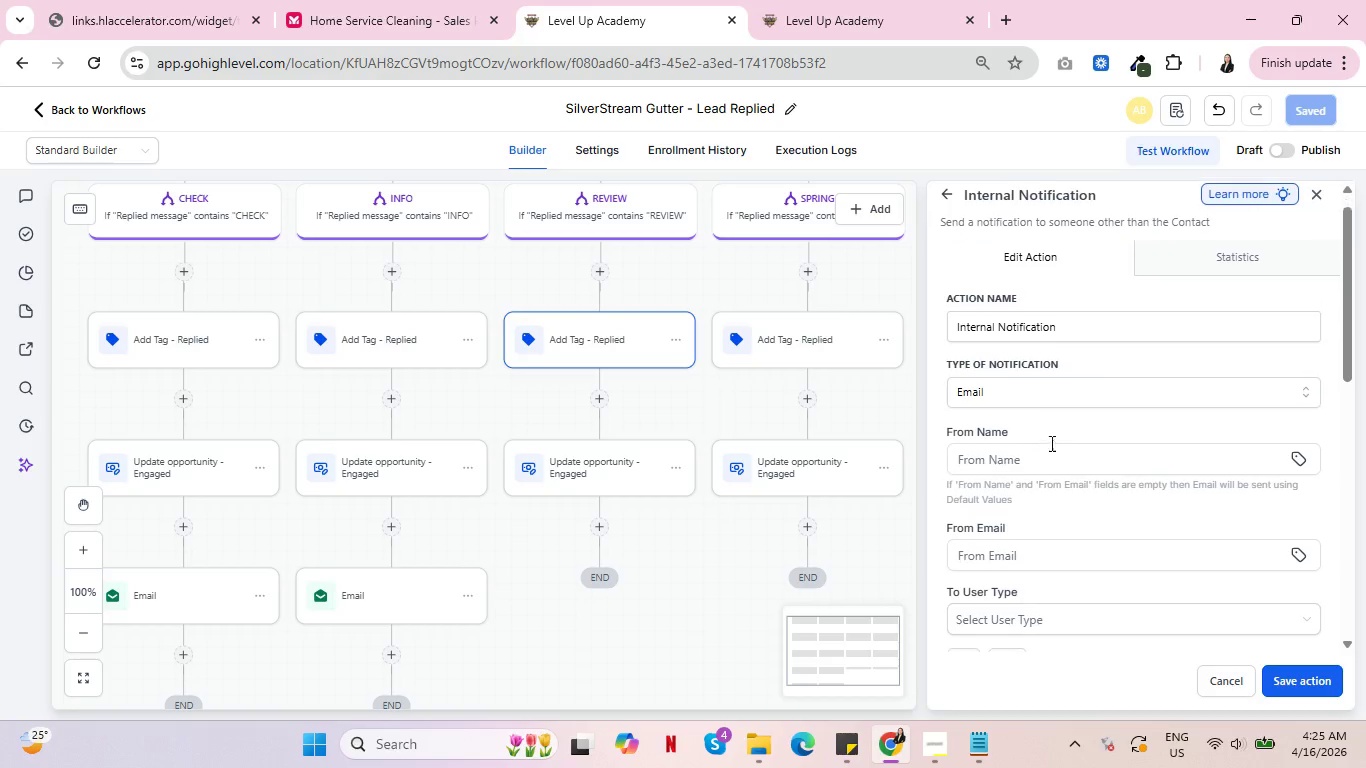 
scroll: coordinate [1082, 448], scroll_direction: down, amount: 4.0
 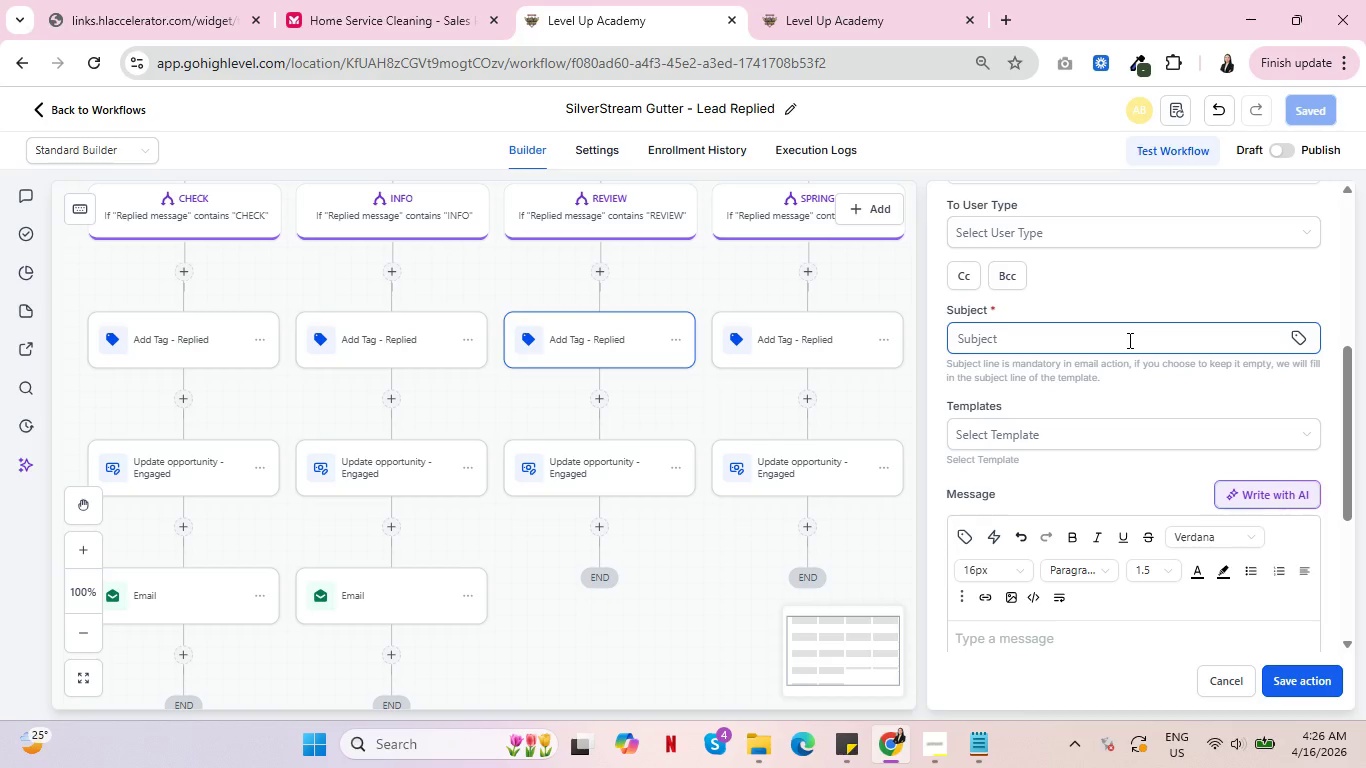 
wait(43.21)
 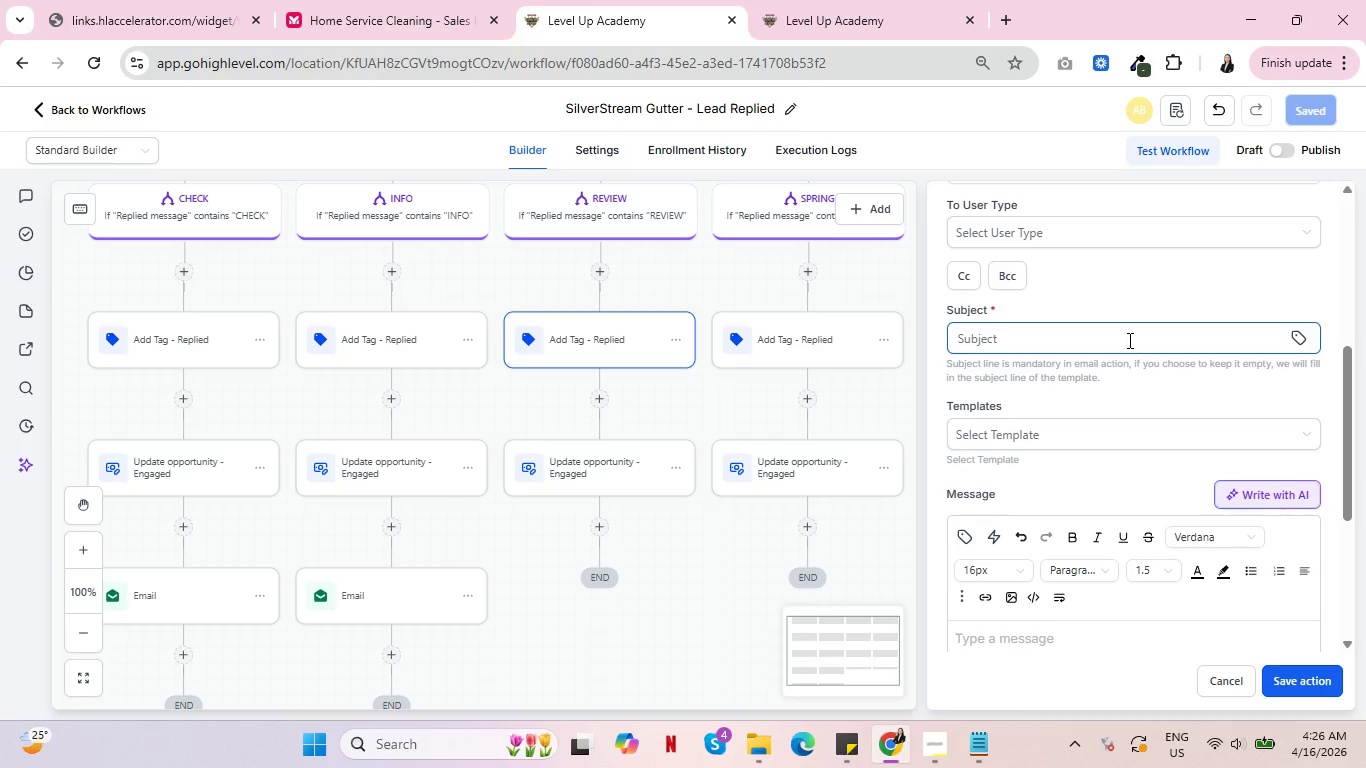 
scroll: coordinate [1175, 477], scroll_direction: down, amount: 4.0
 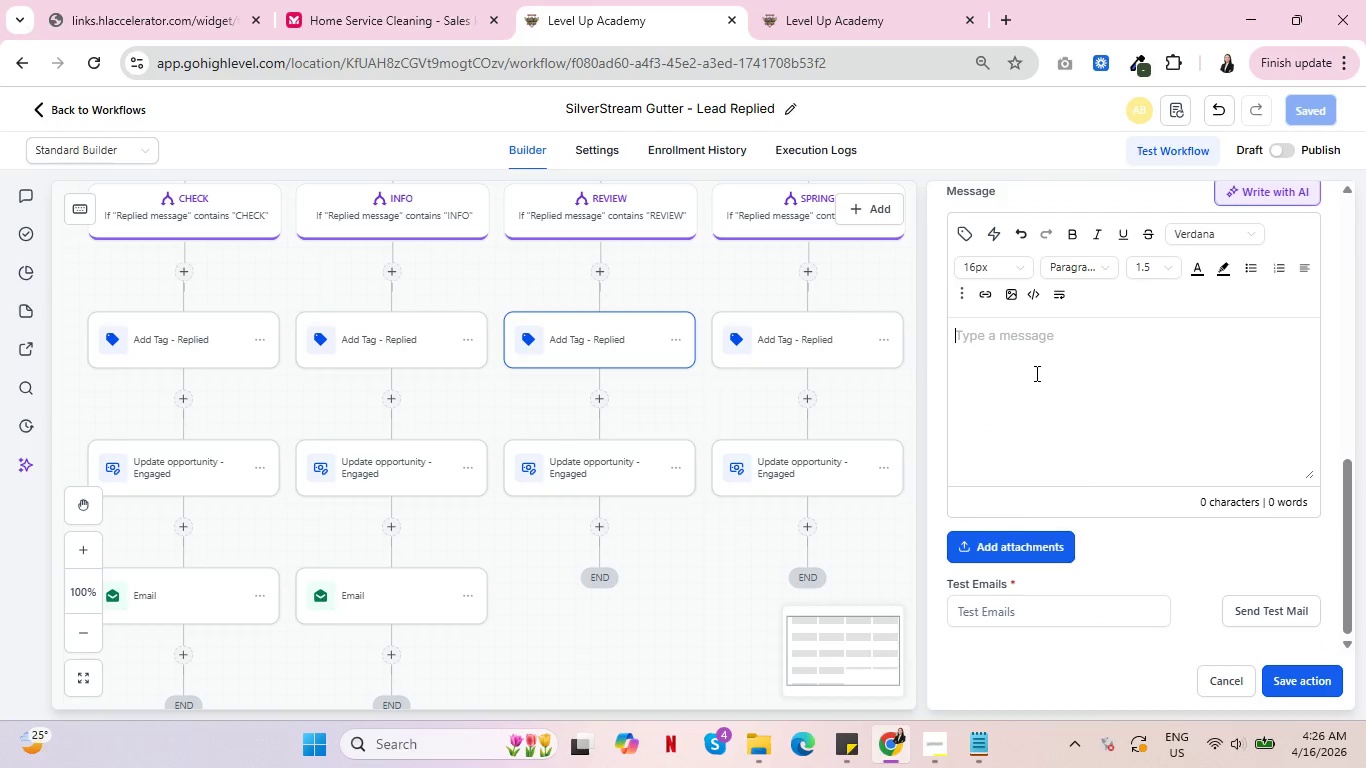 
left_click([1034, 371])
 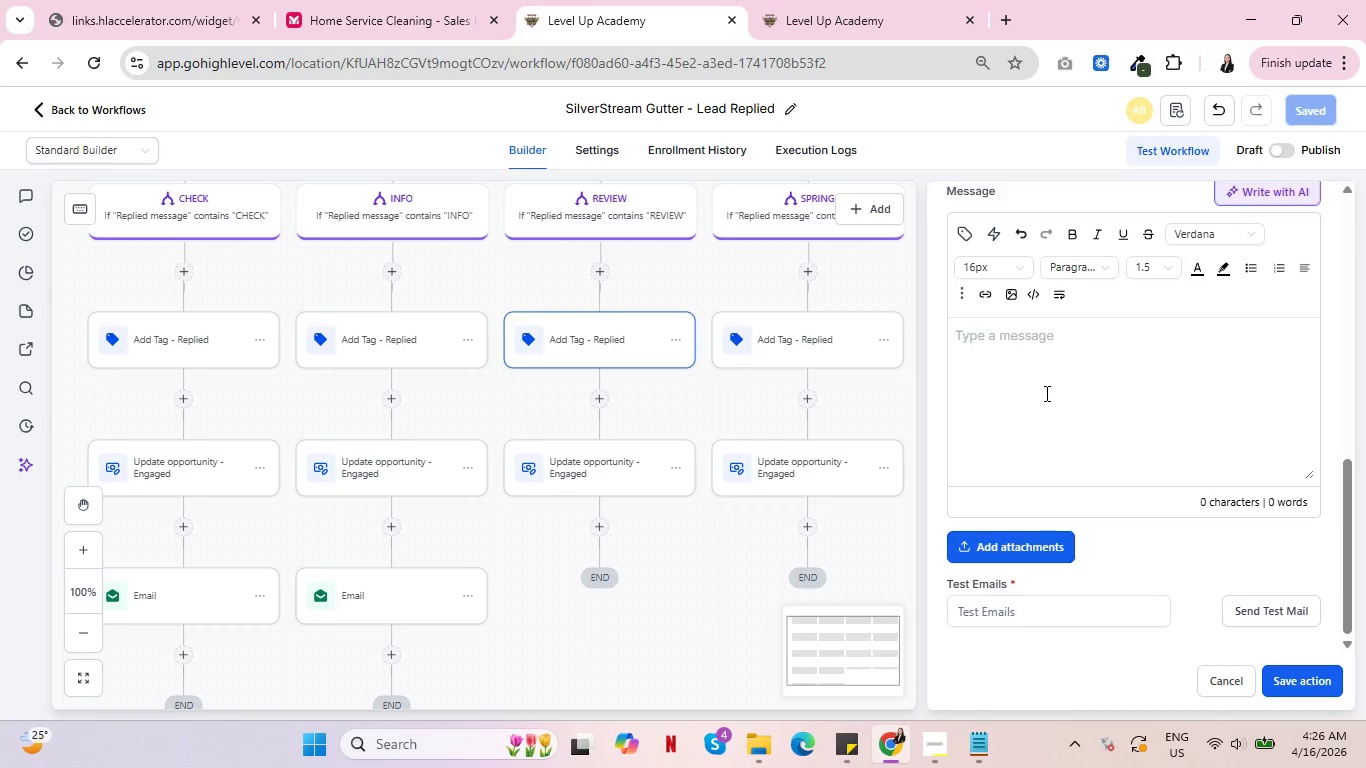 
wait(17.95)
 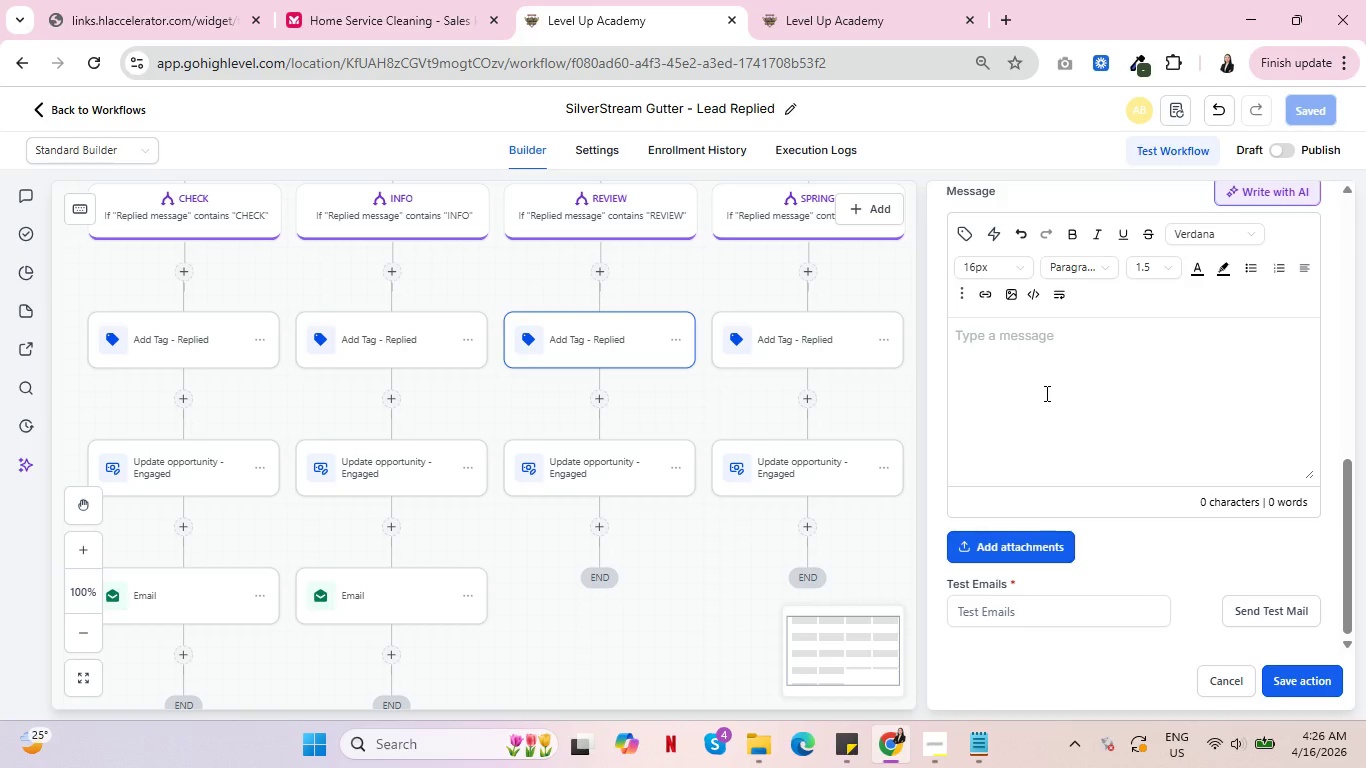 
scroll: coordinate [1206, 309], scroll_direction: up, amount: 4.0
 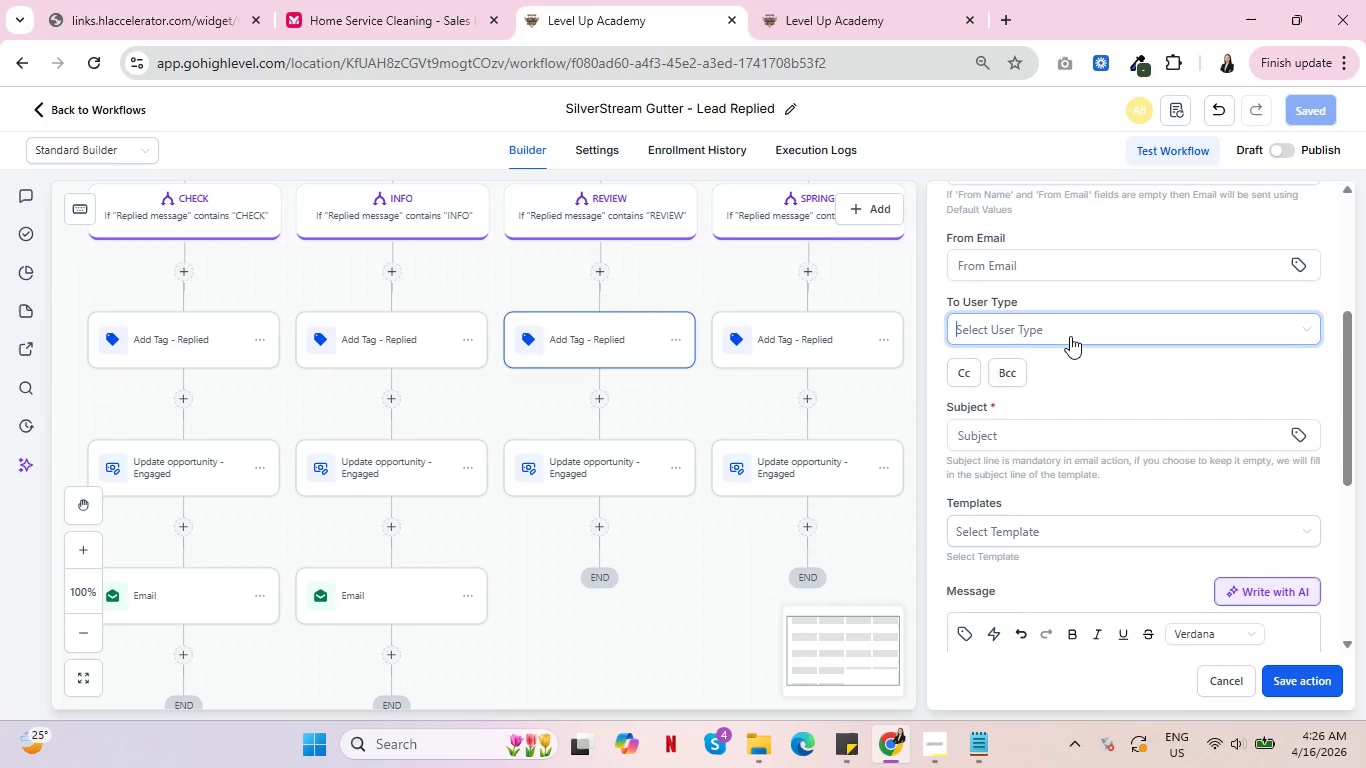 
left_click([1070, 336])
 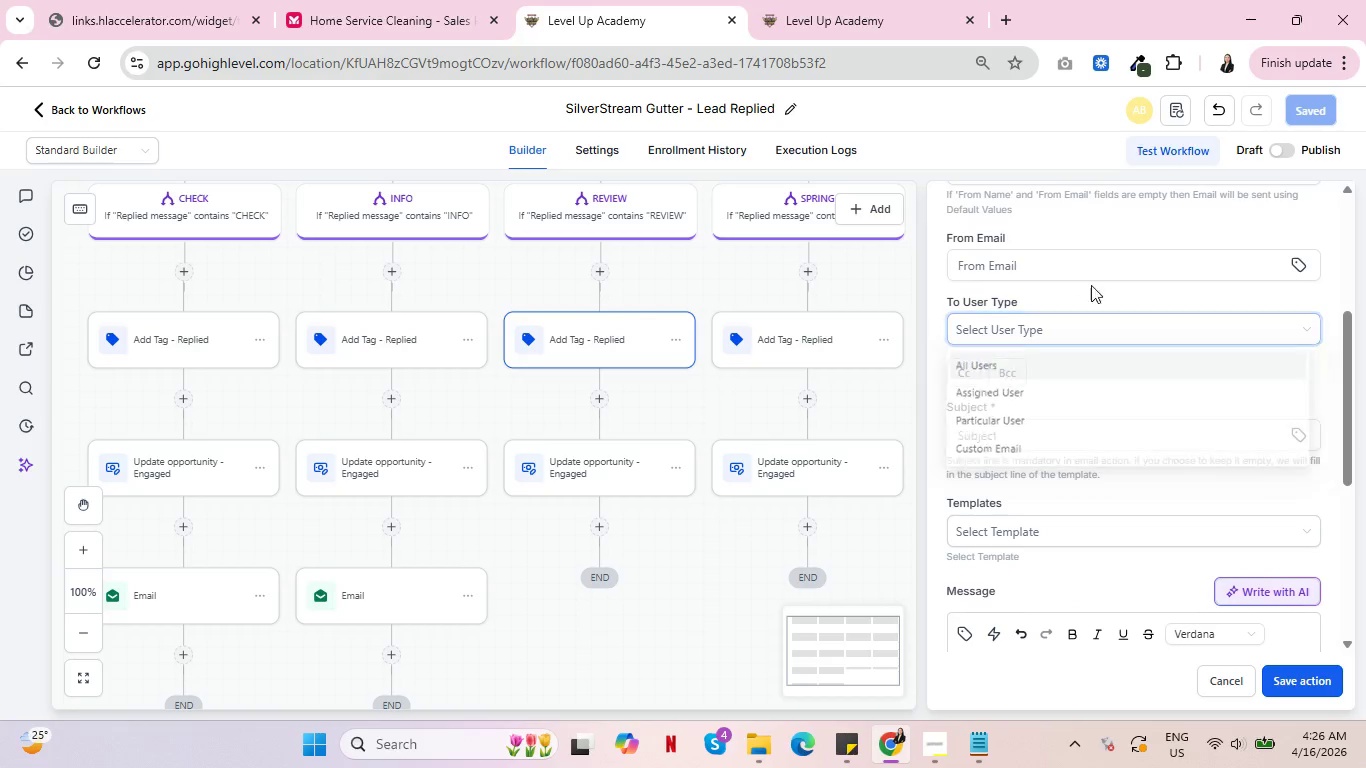 
left_click([1091, 294])
 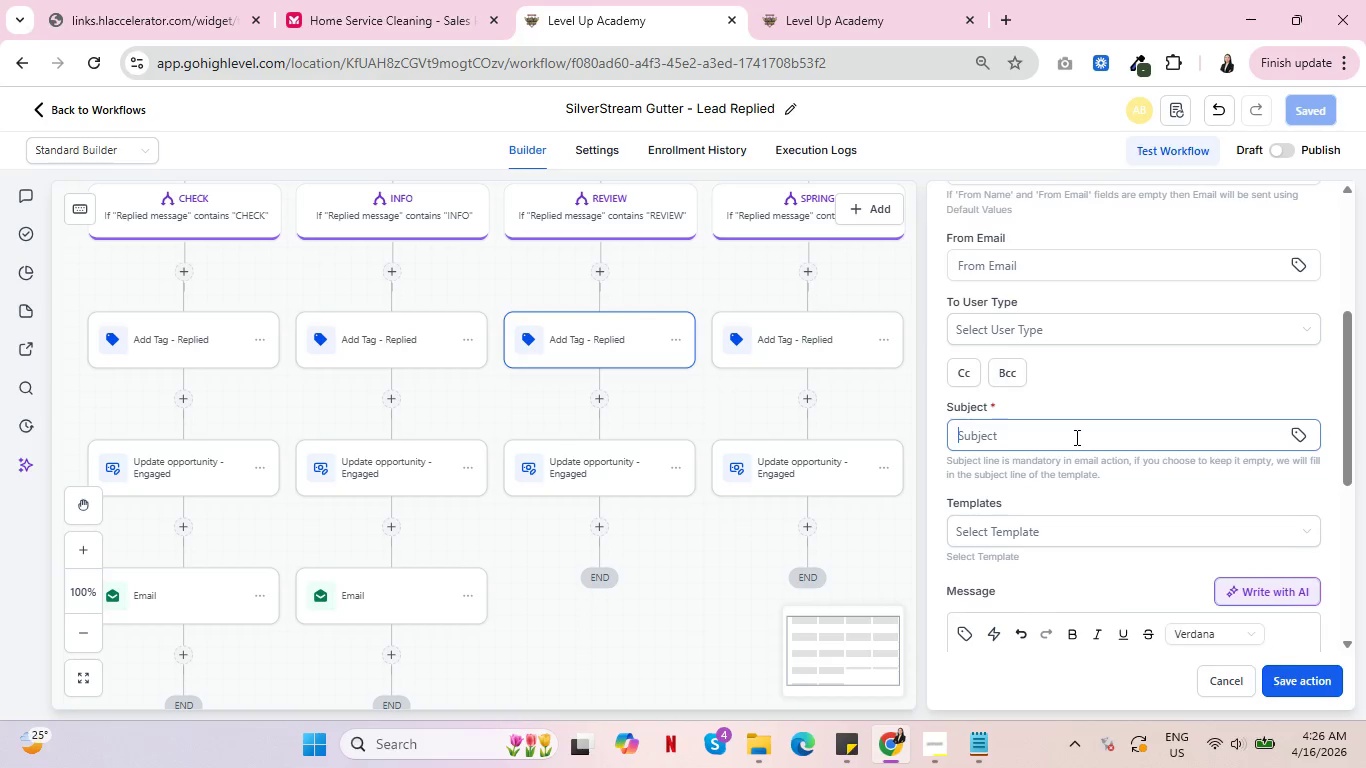 
left_click([1075, 437])
 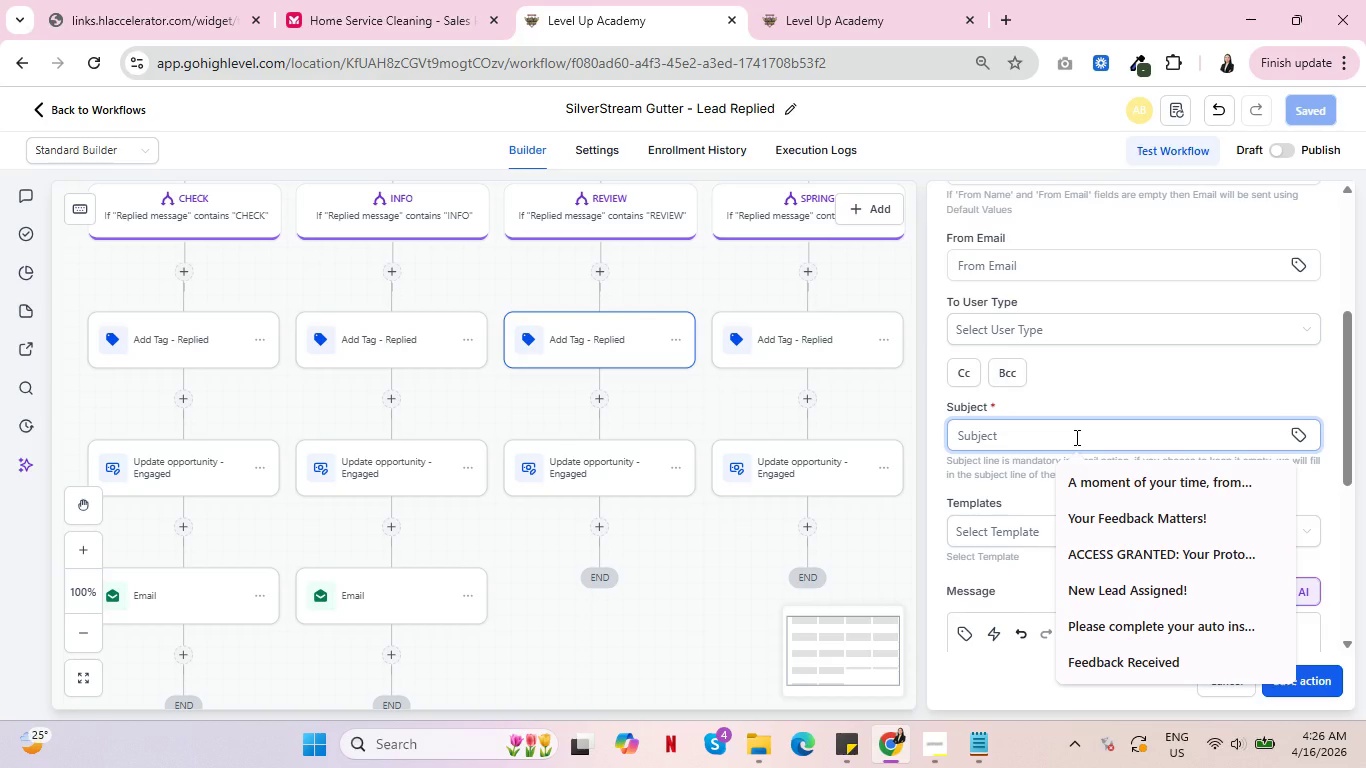 
type(New Reply from )
 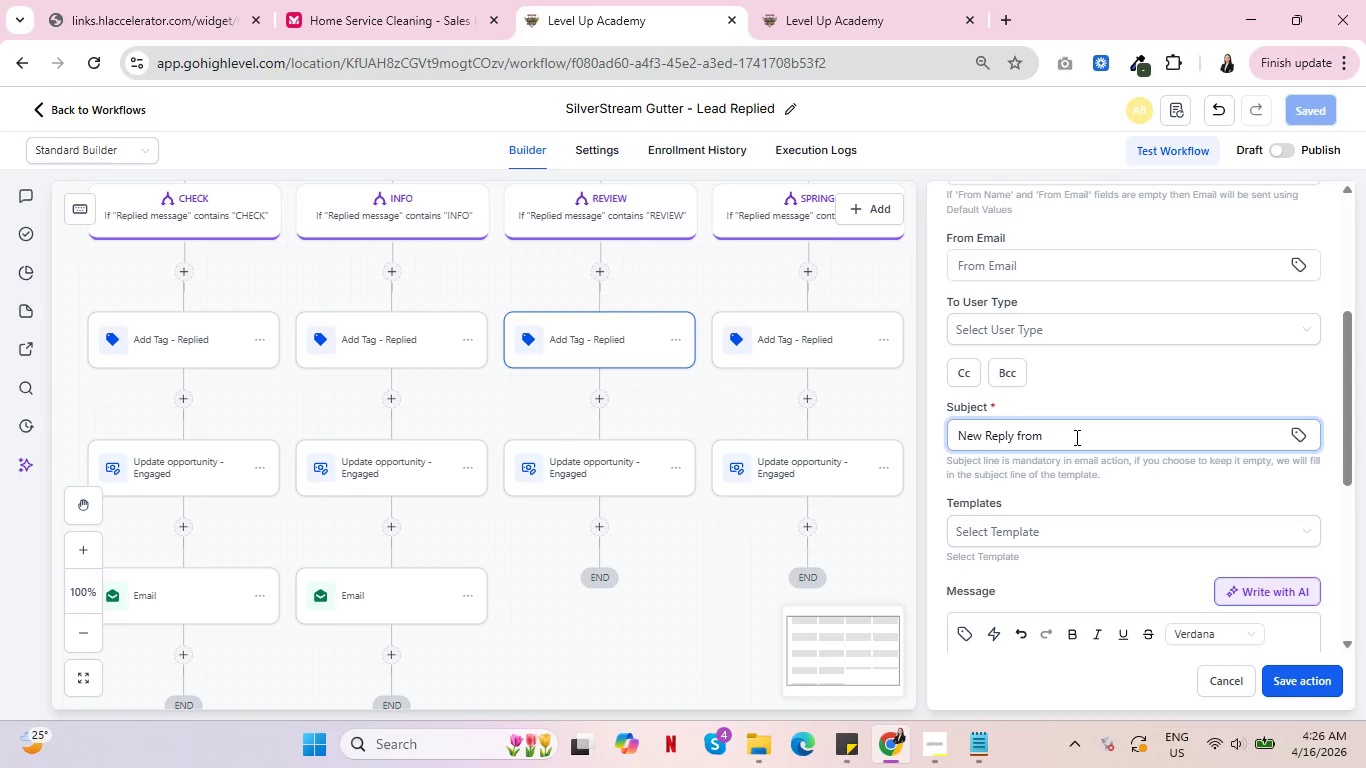 
wait(7.84)
 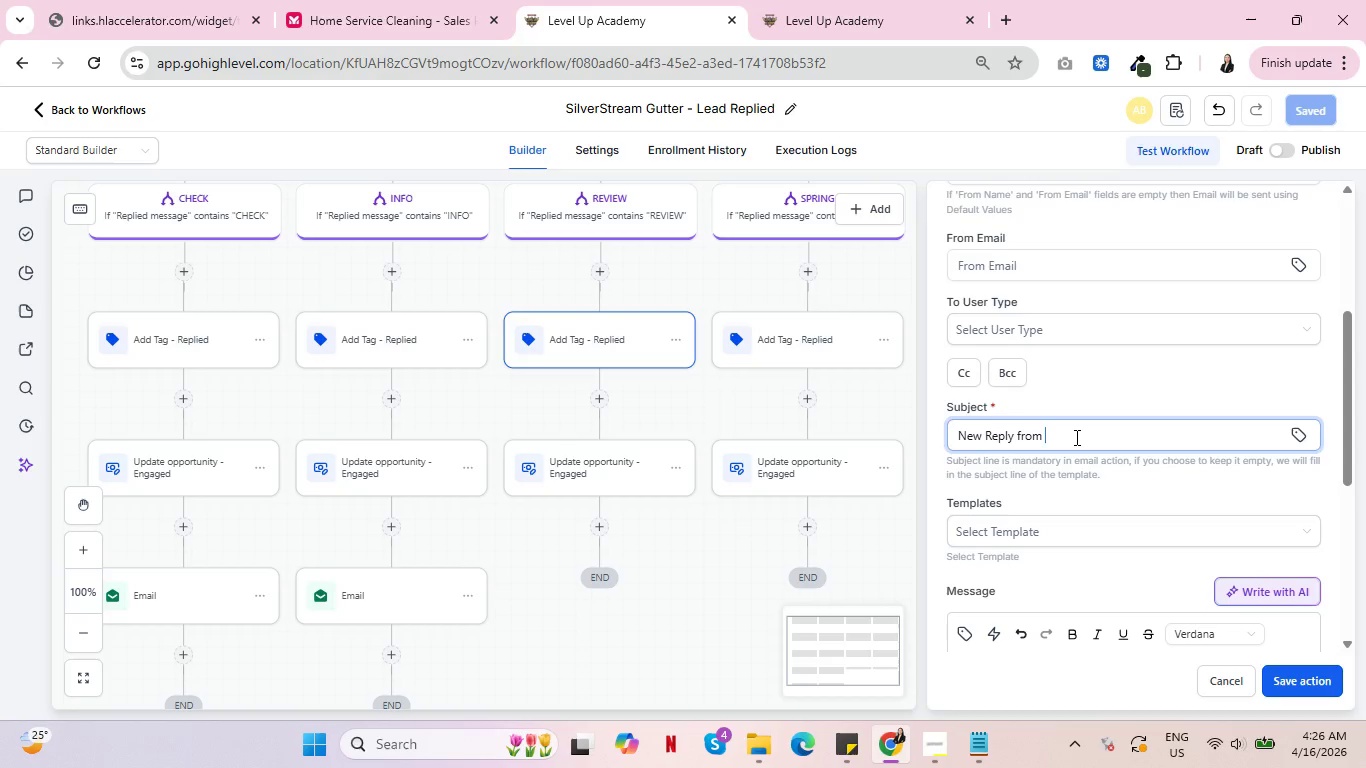 
left_click([1301, 434])
 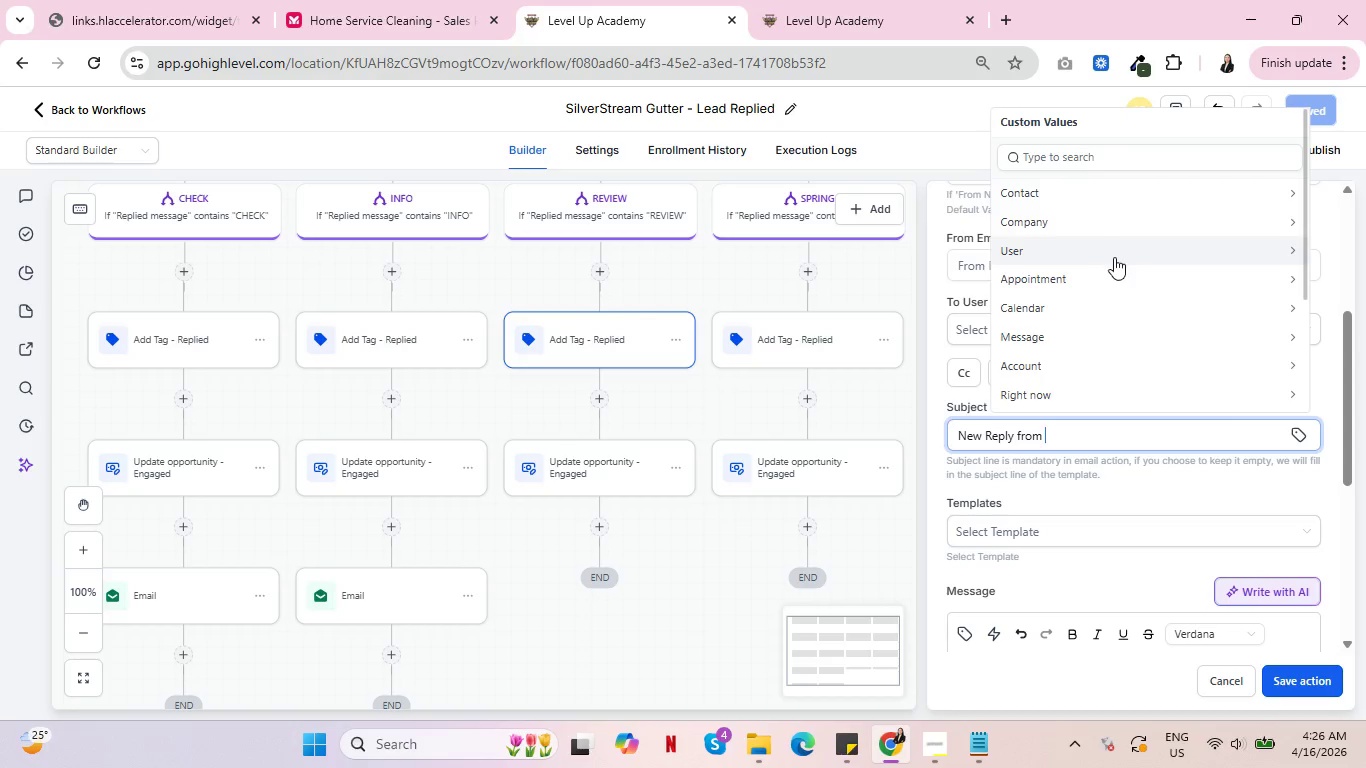 
scroll: coordinate [1114, 257], scroll_direction: up, amount: 3.0
 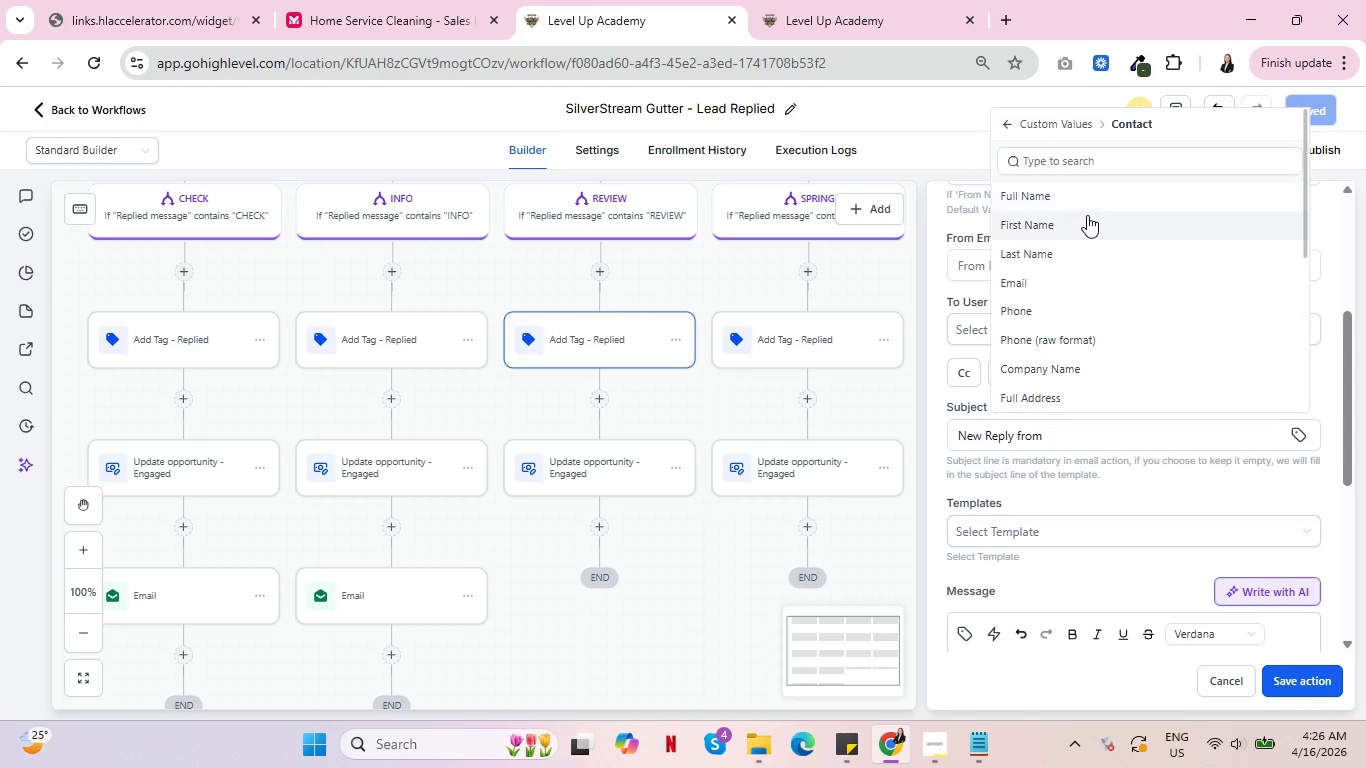 
left_click([1098, 199])
 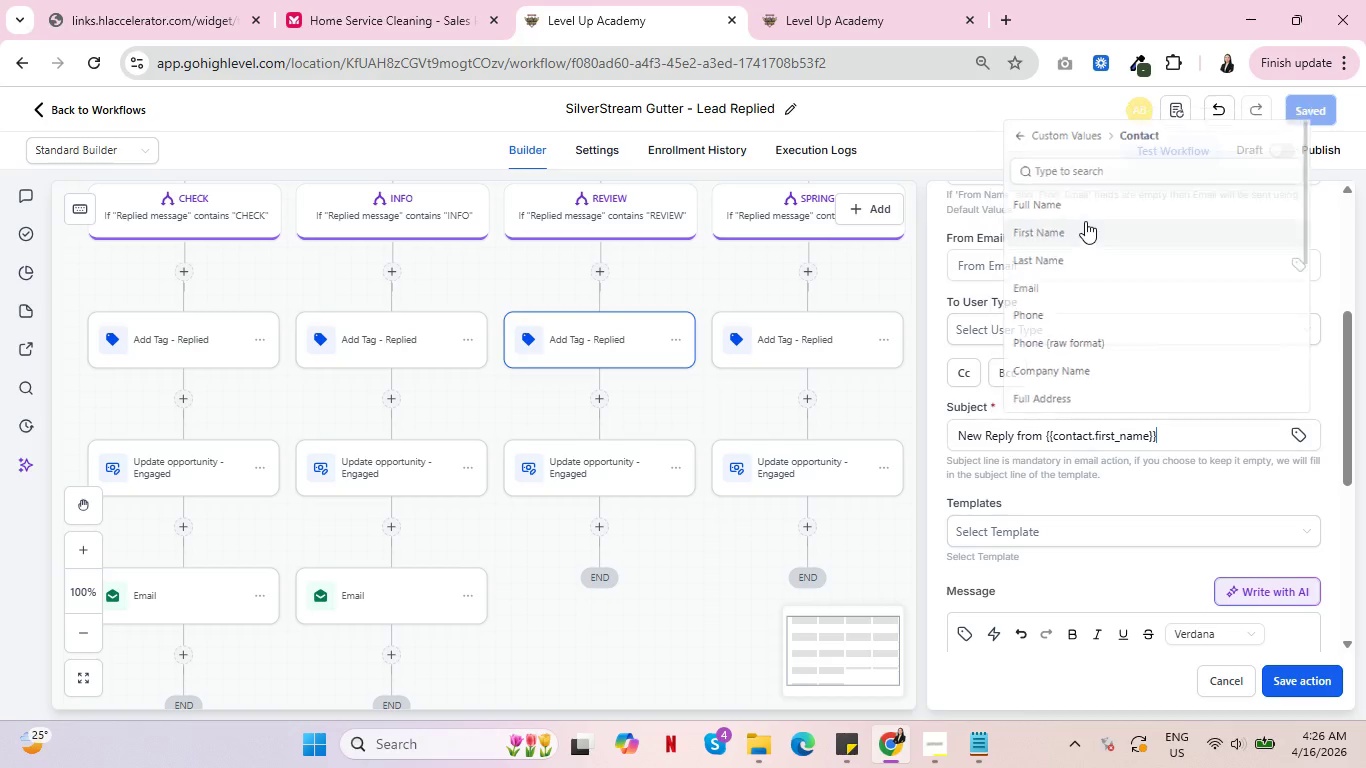 
left_click([1085, 221])
 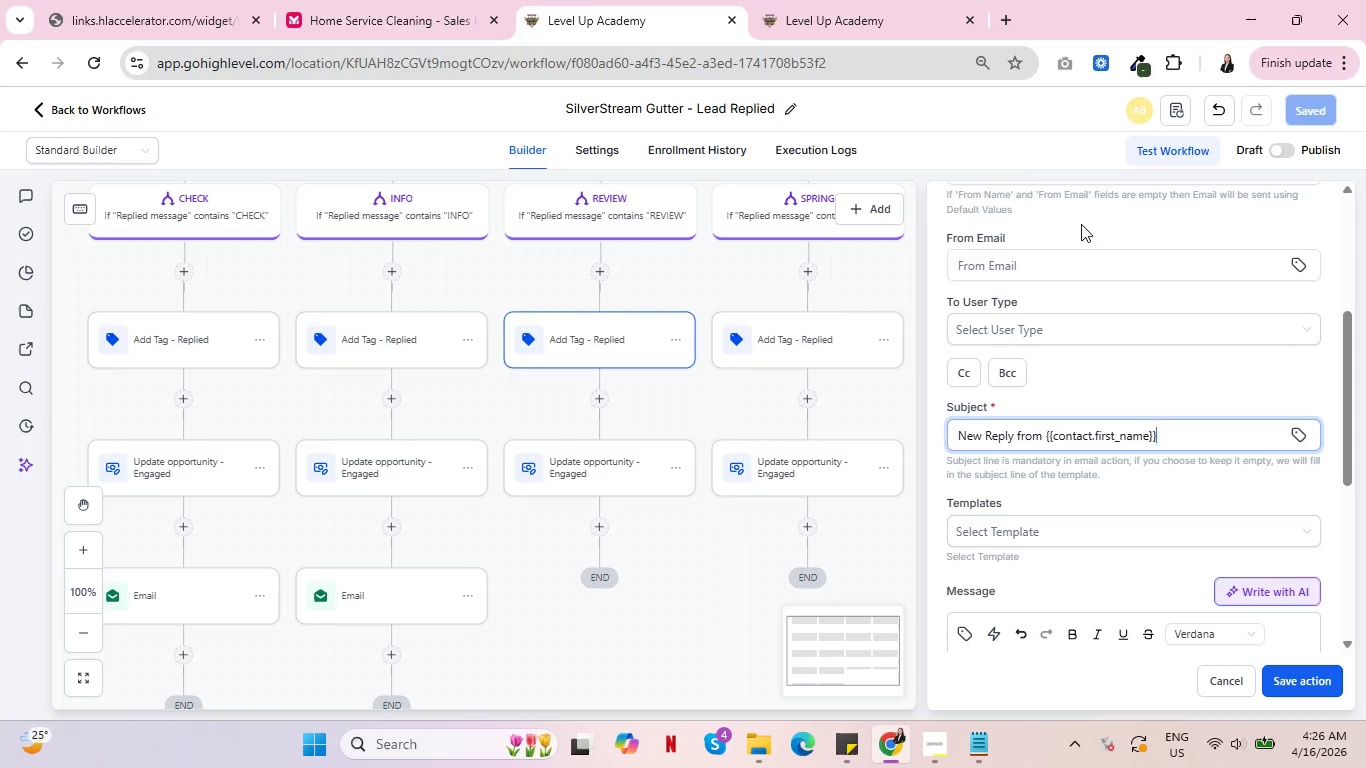 
wait(8.89)
 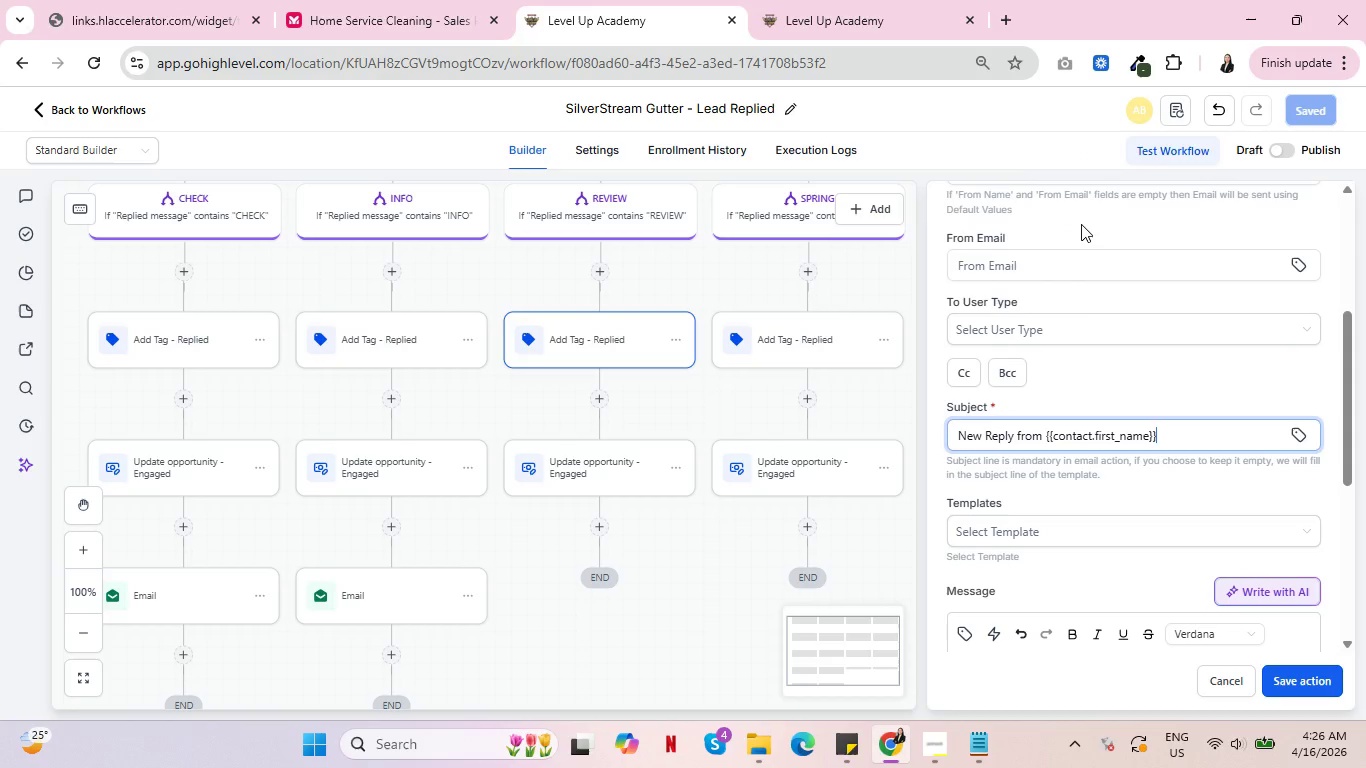 
scroll: coordinate [1140, 410], scroll_direction: down, amount: 3.0
 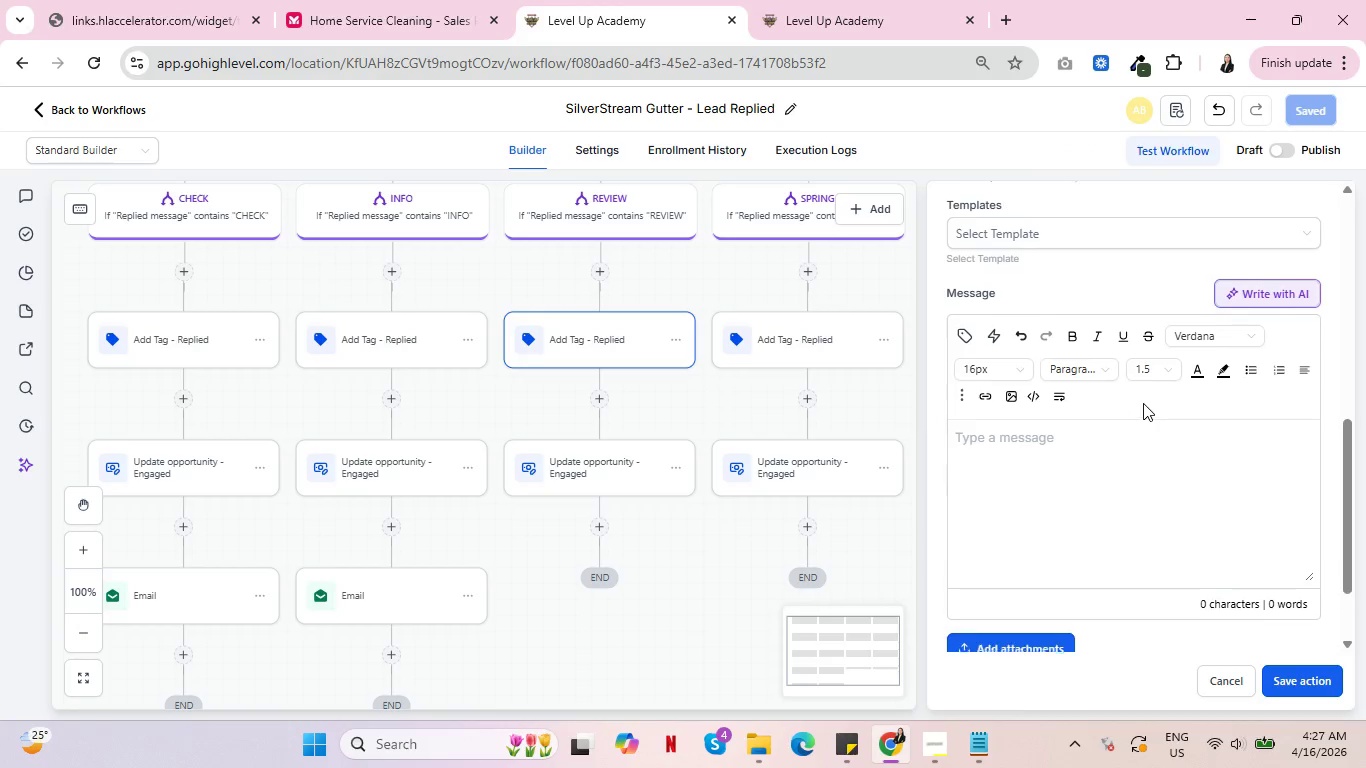 
scroll: coordinate [1143, 403], scroll_direction: up, amount: 2.0
 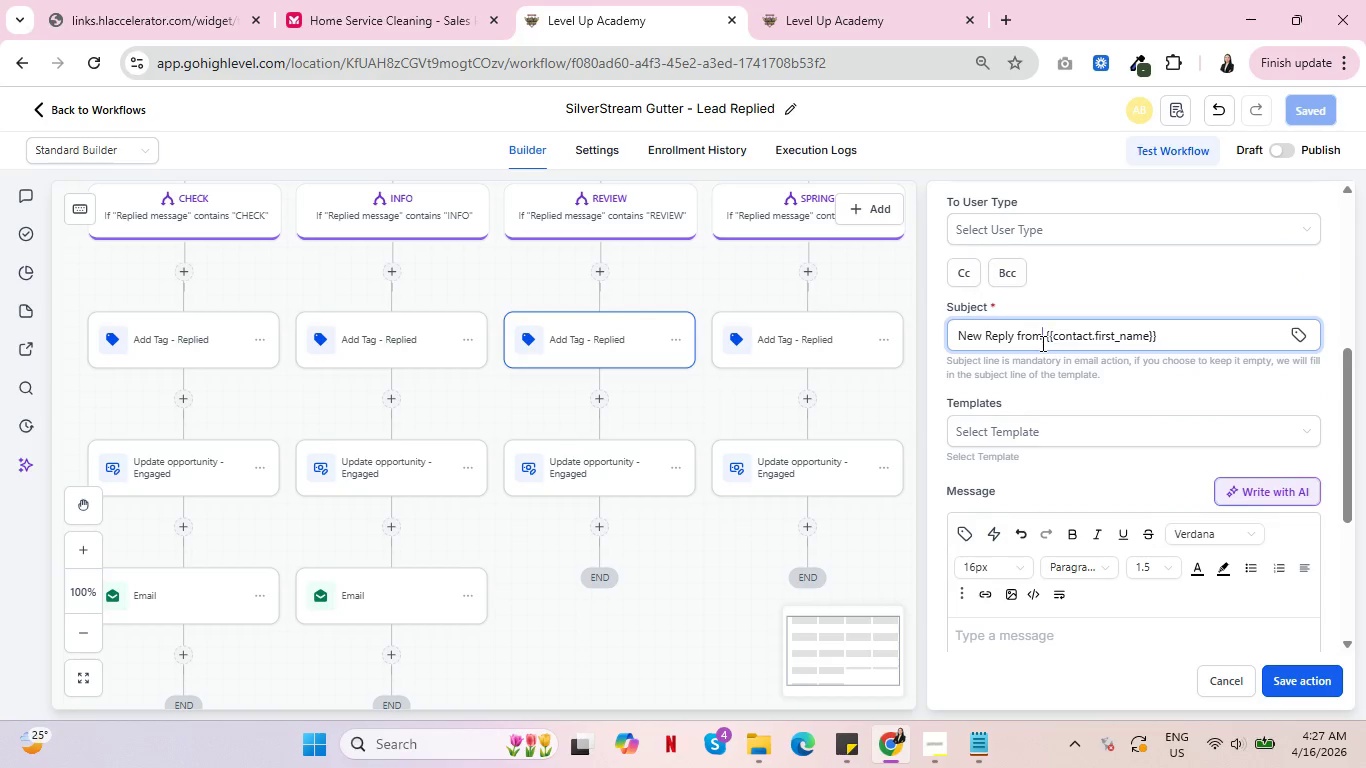 
left_click_drag(start_coordinate=[1041, 343], to_coordinate=[952, 334])
 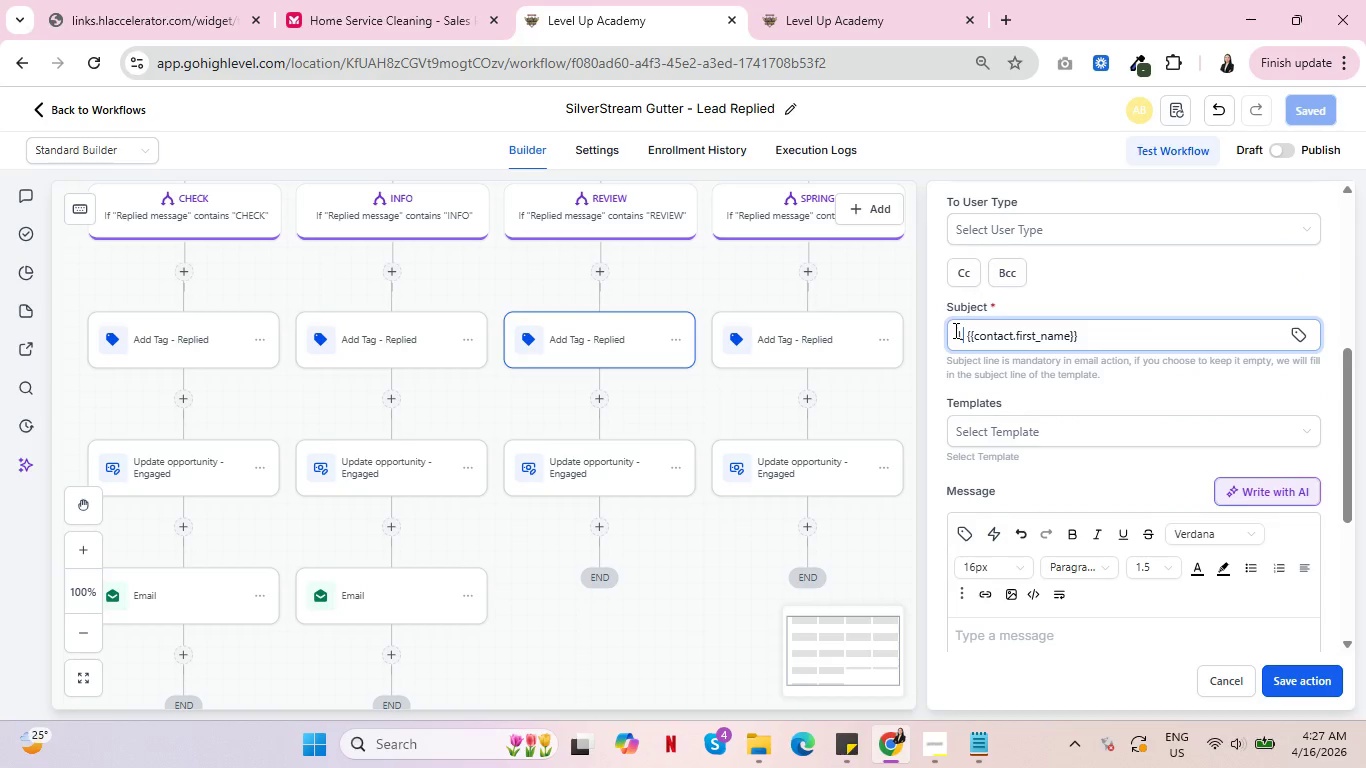 
type(Lead Rel)
key(Backspace)
type(plied:)
 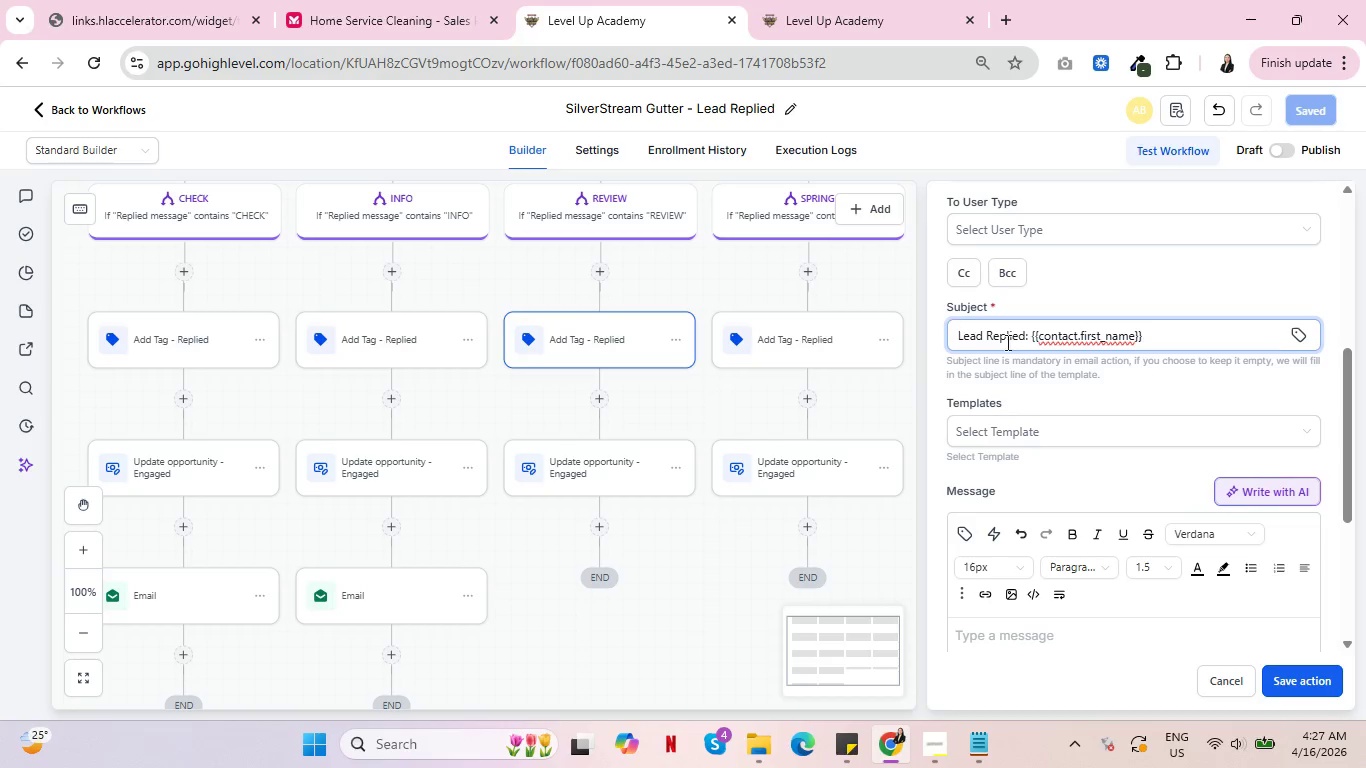 
scroll: coordinate [1074, 377], scroll_direction: down, amount: 2.0
 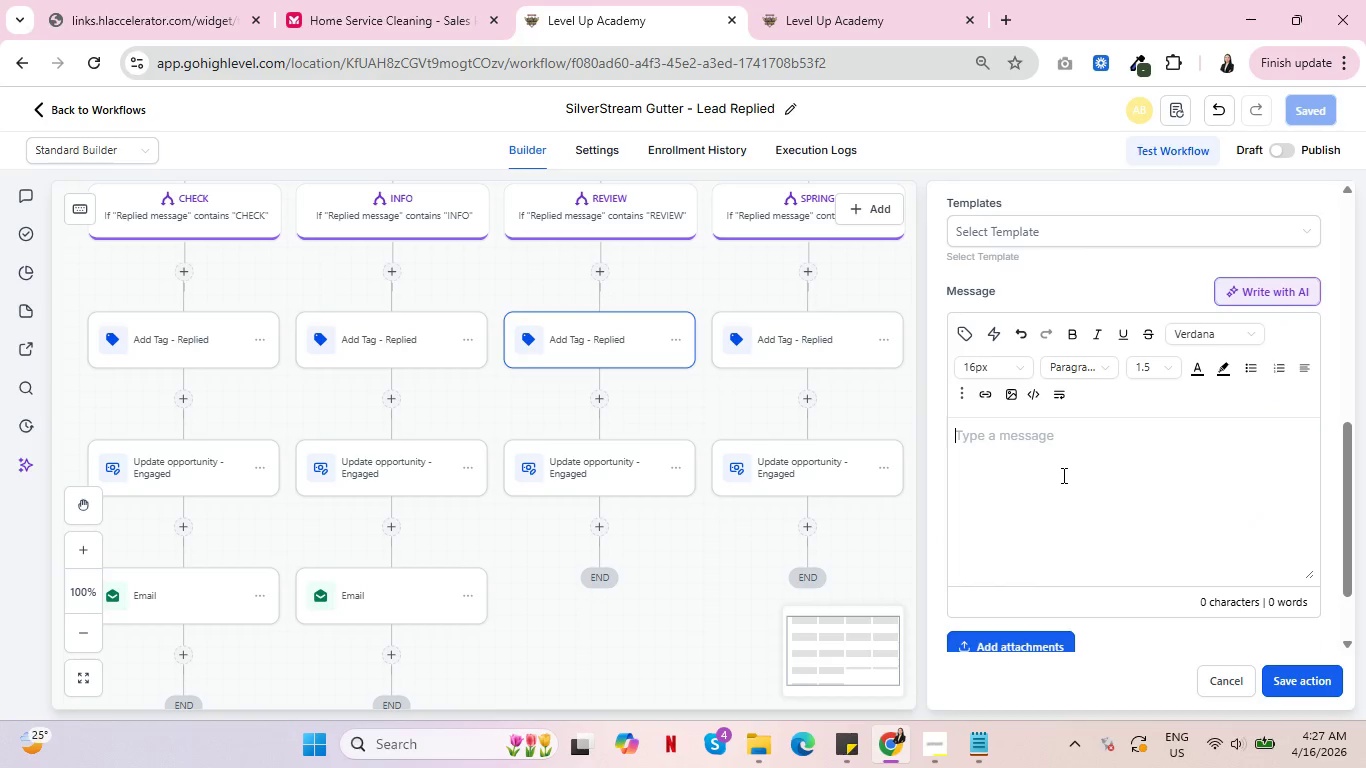 
left_click([1062, 475])
 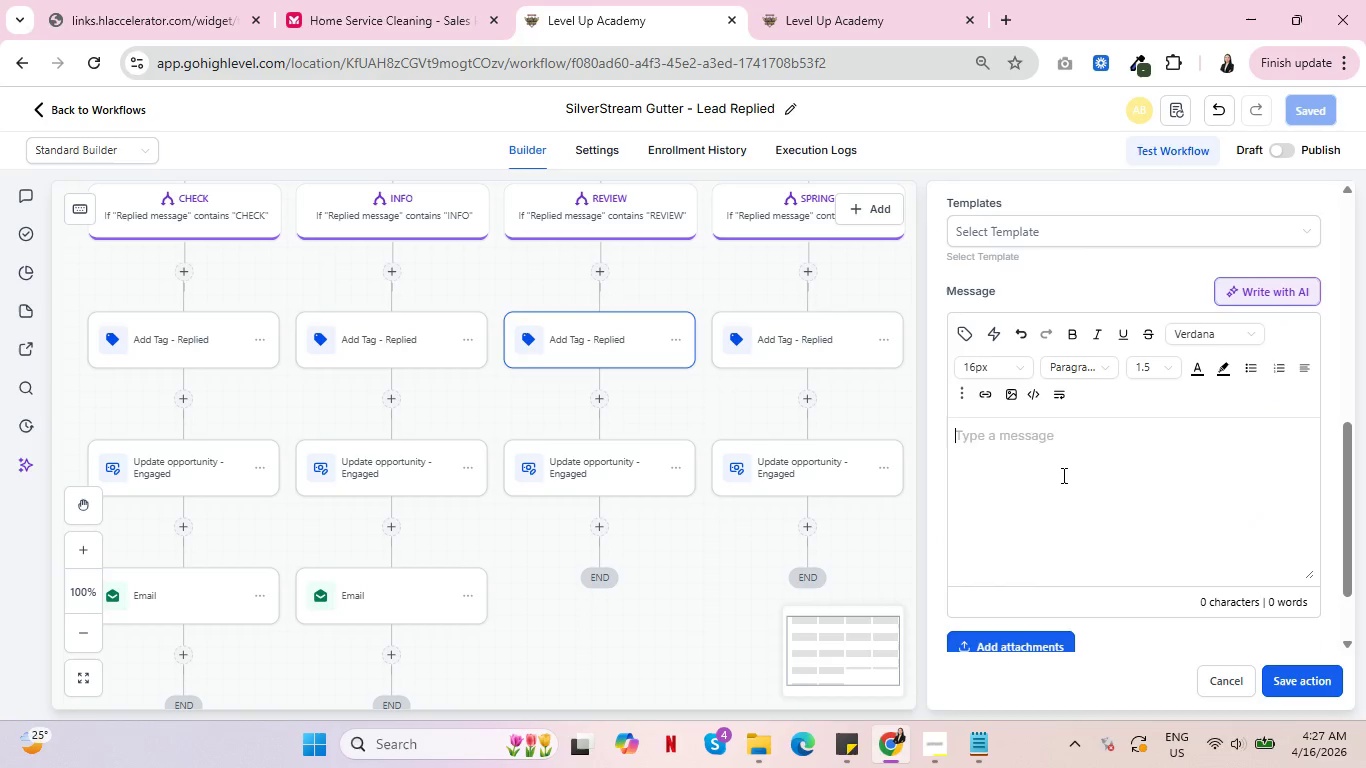 
type(Hello Team,)
 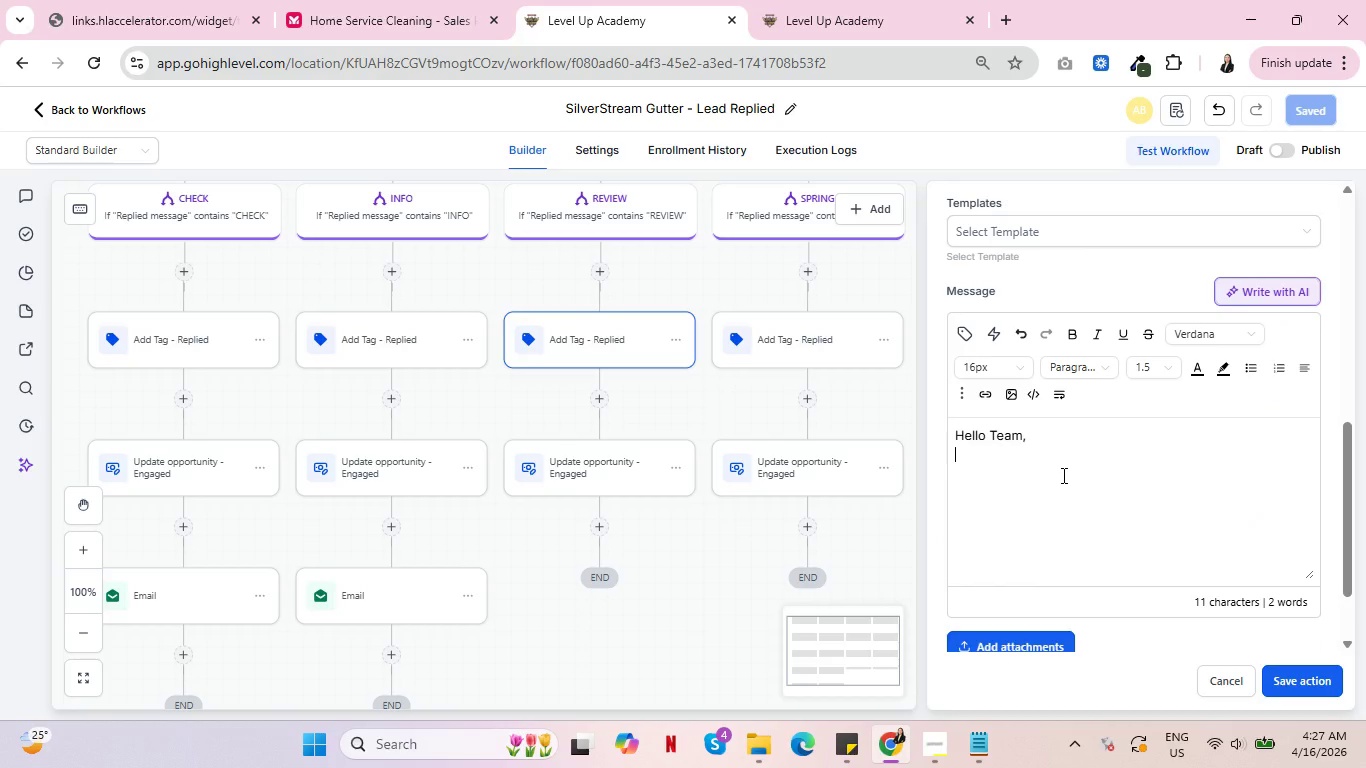 
key(Enter)
 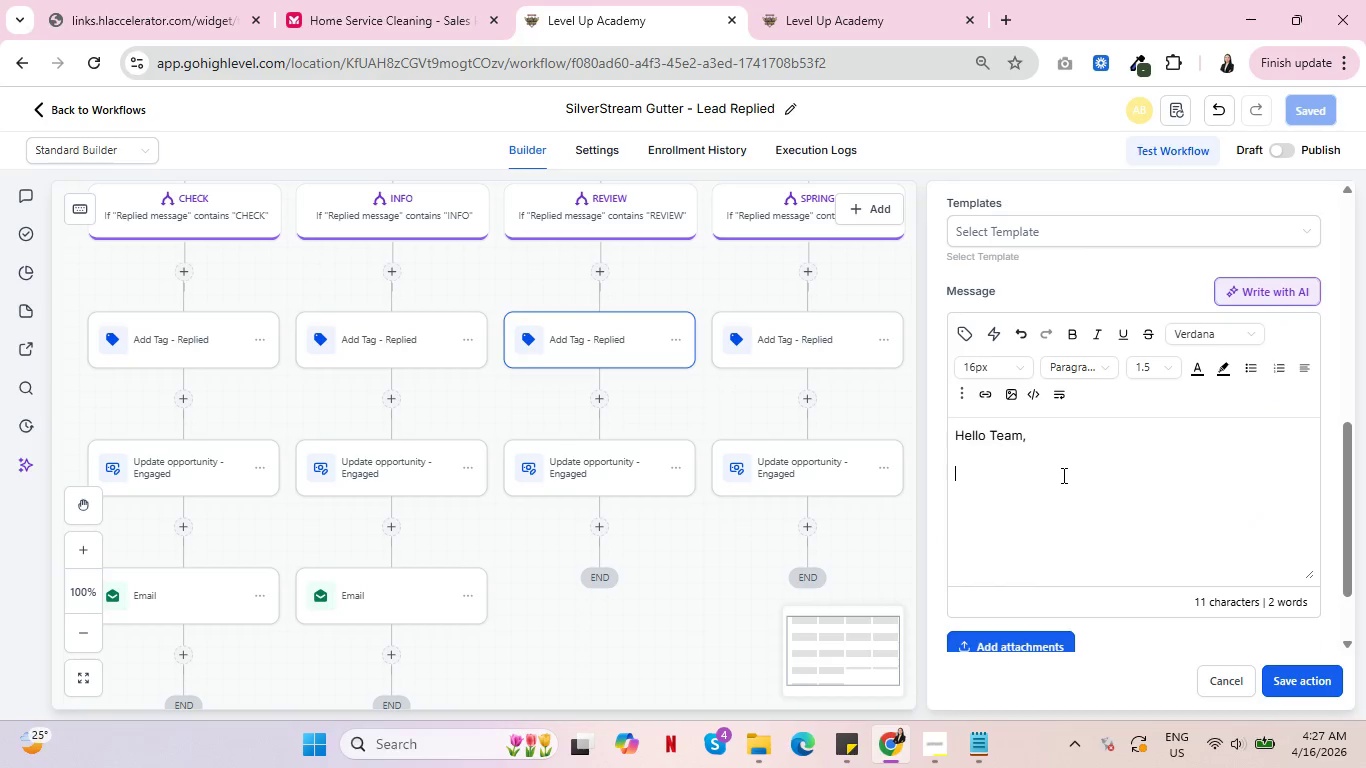 
key(Enter)
 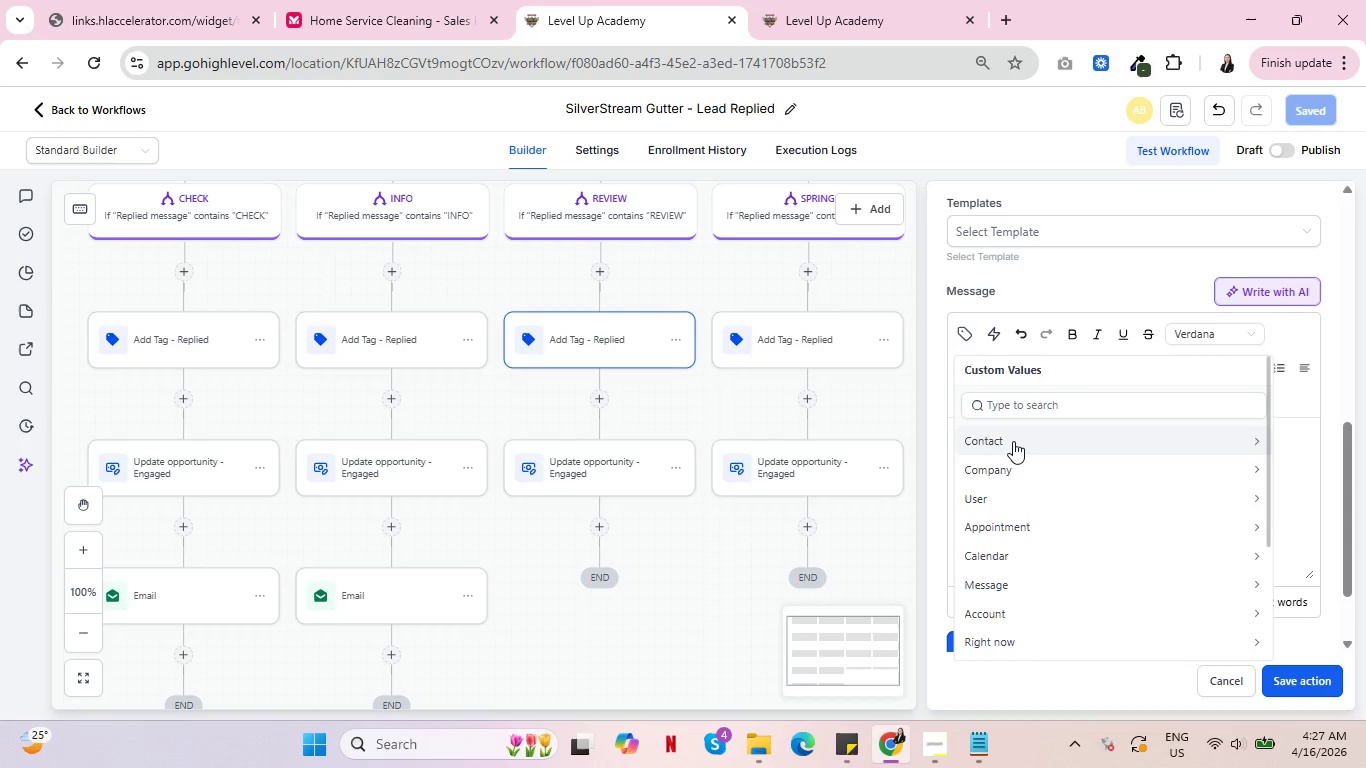 
wait(5.16)
 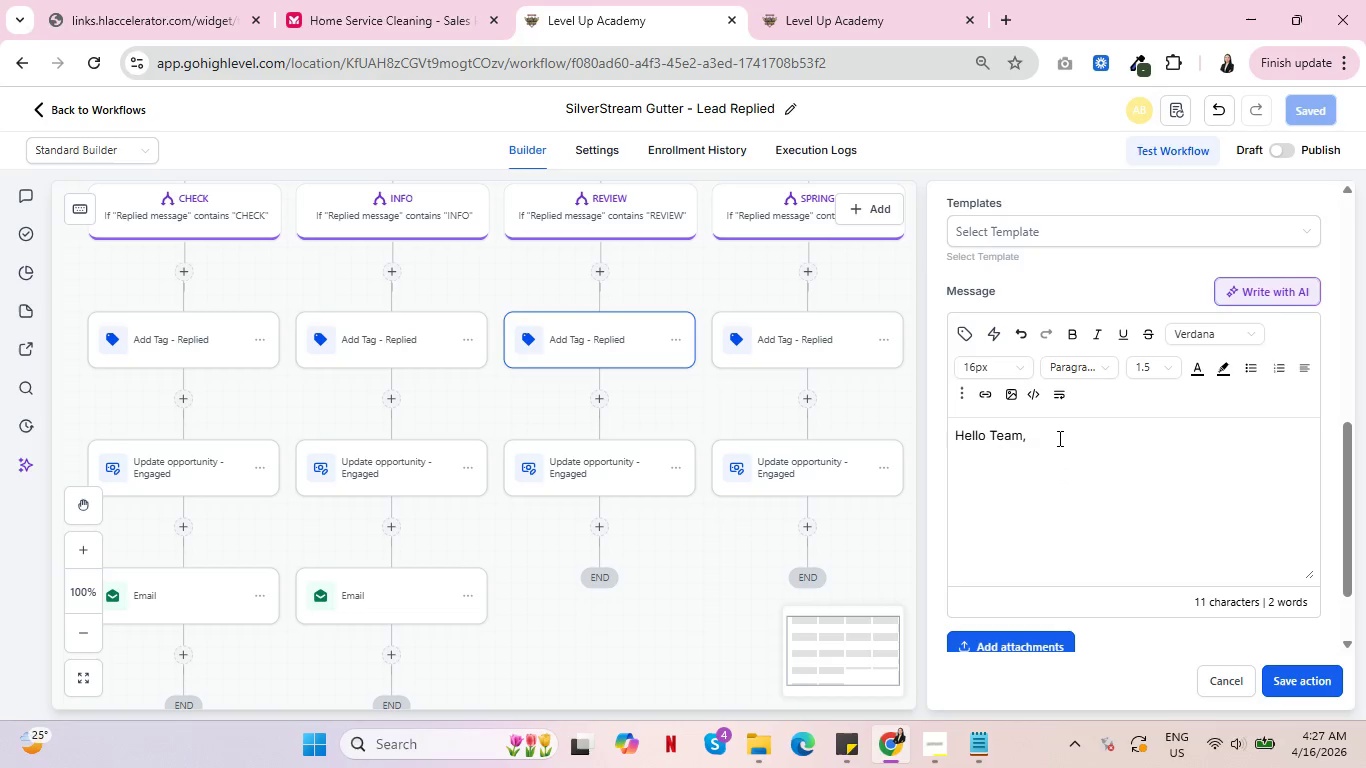 
left_click([1018, 471])
 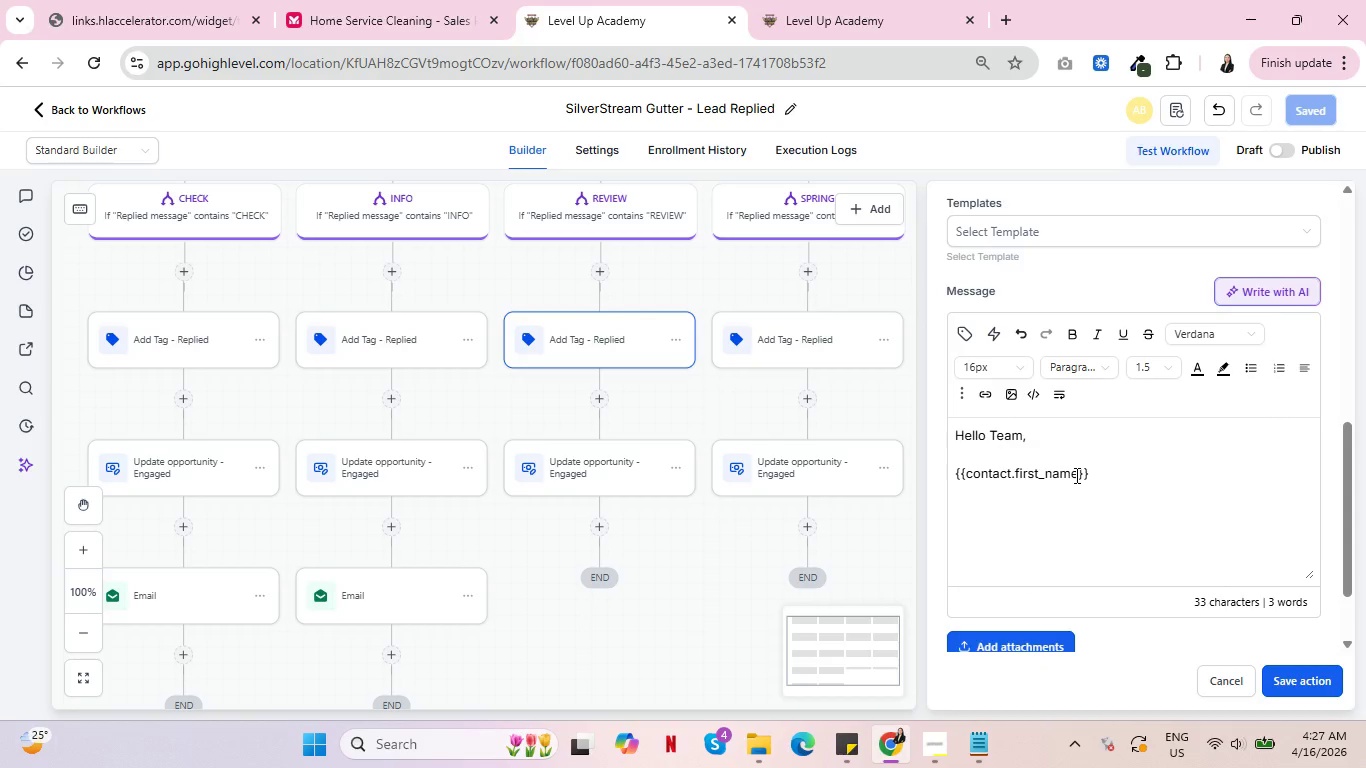 
type( has replied to the )
 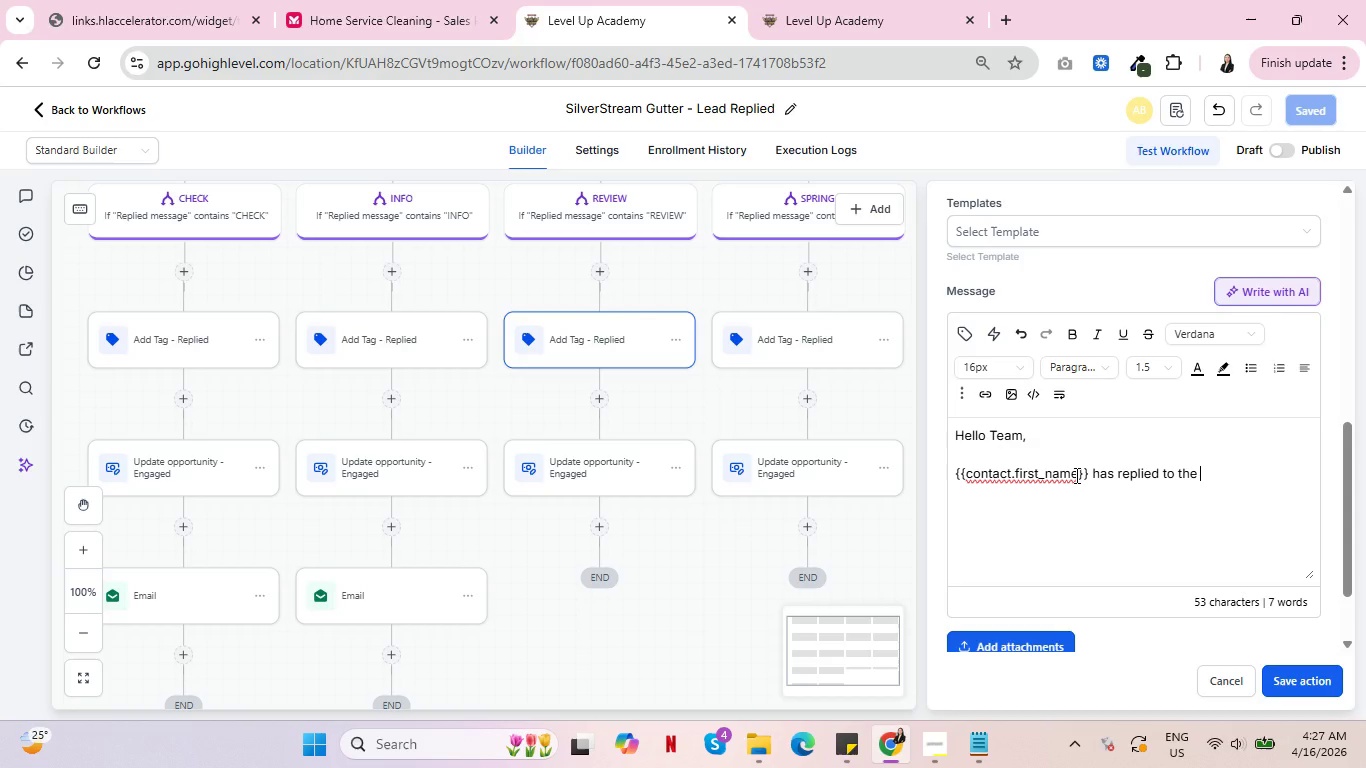 
wait(13.33)
 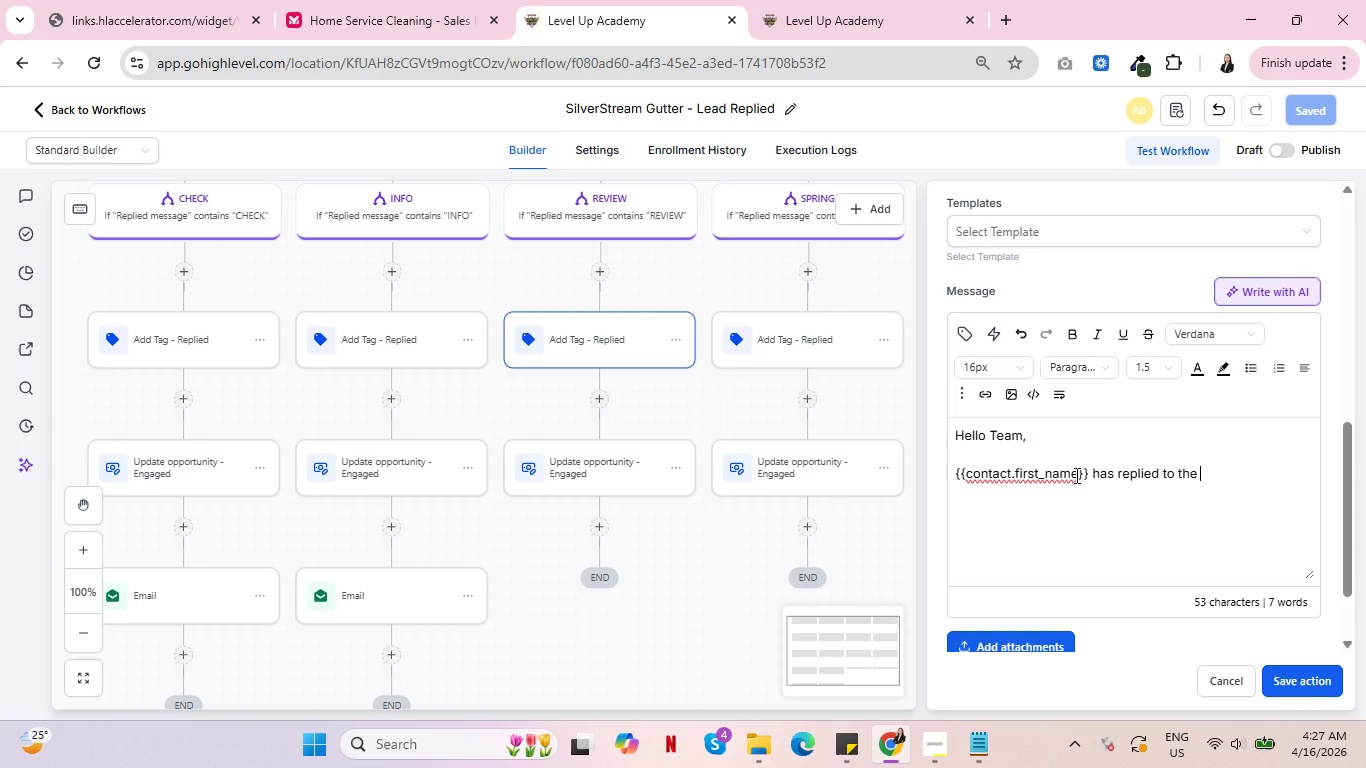 
left_click([967, 333])
 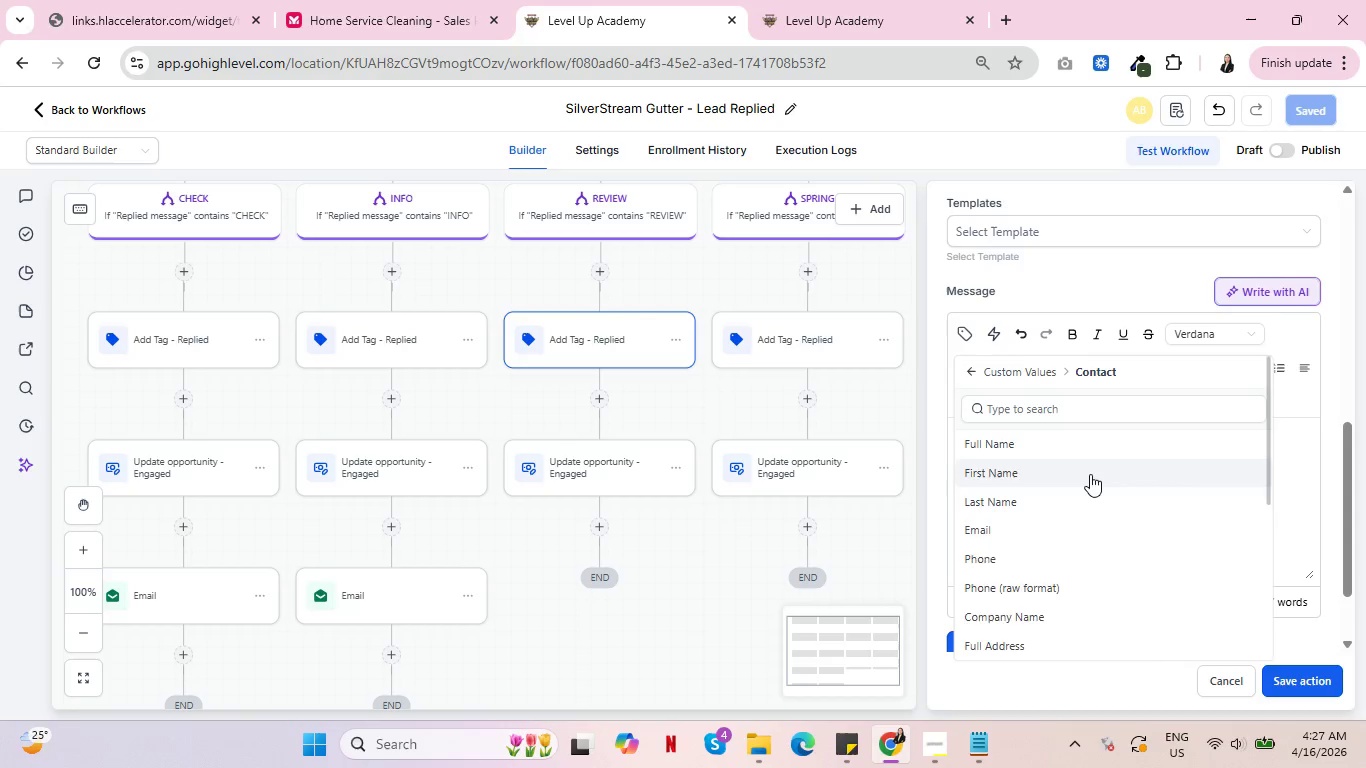 
scroll: coordinate [1090, 474], scroll_direction: down, amount: 1.0
 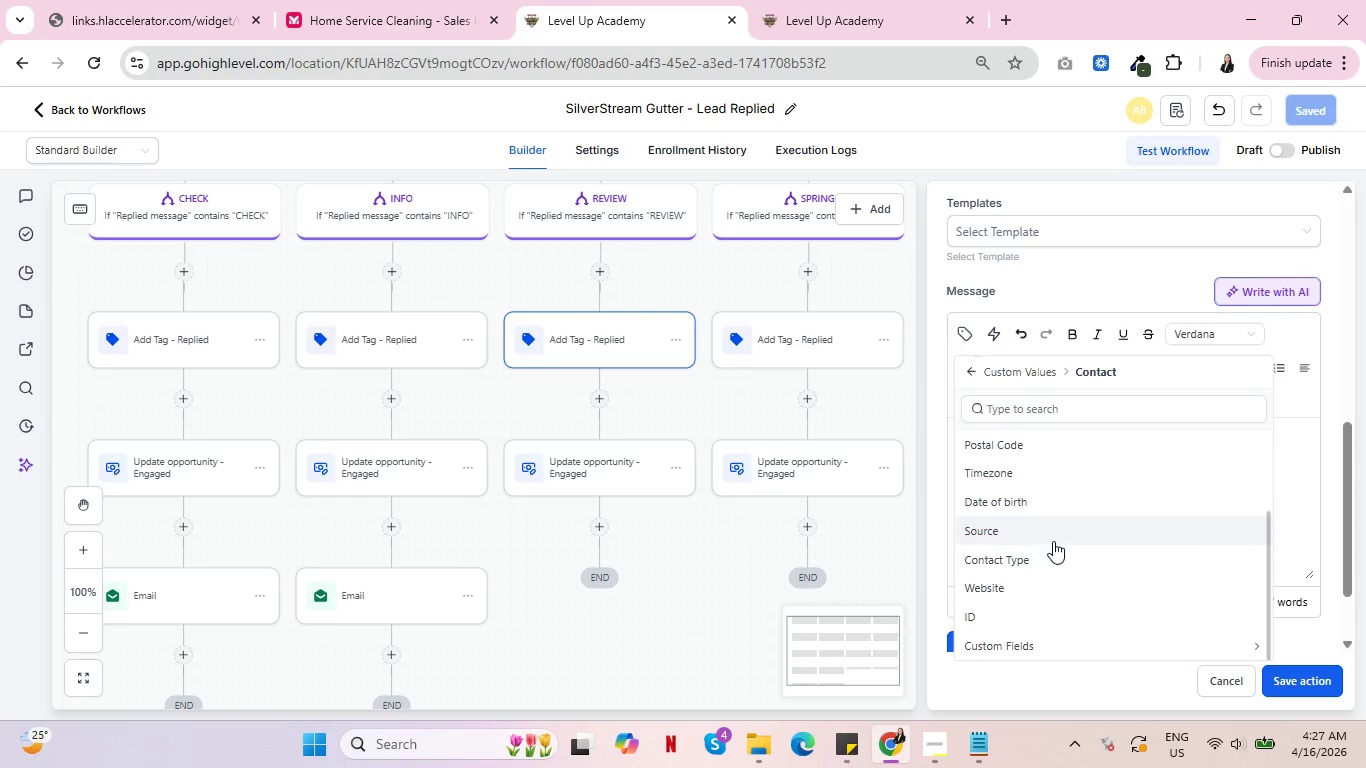 
scroll: coordinate [1083, 543], scroll_direction: up, amount: 2.0
 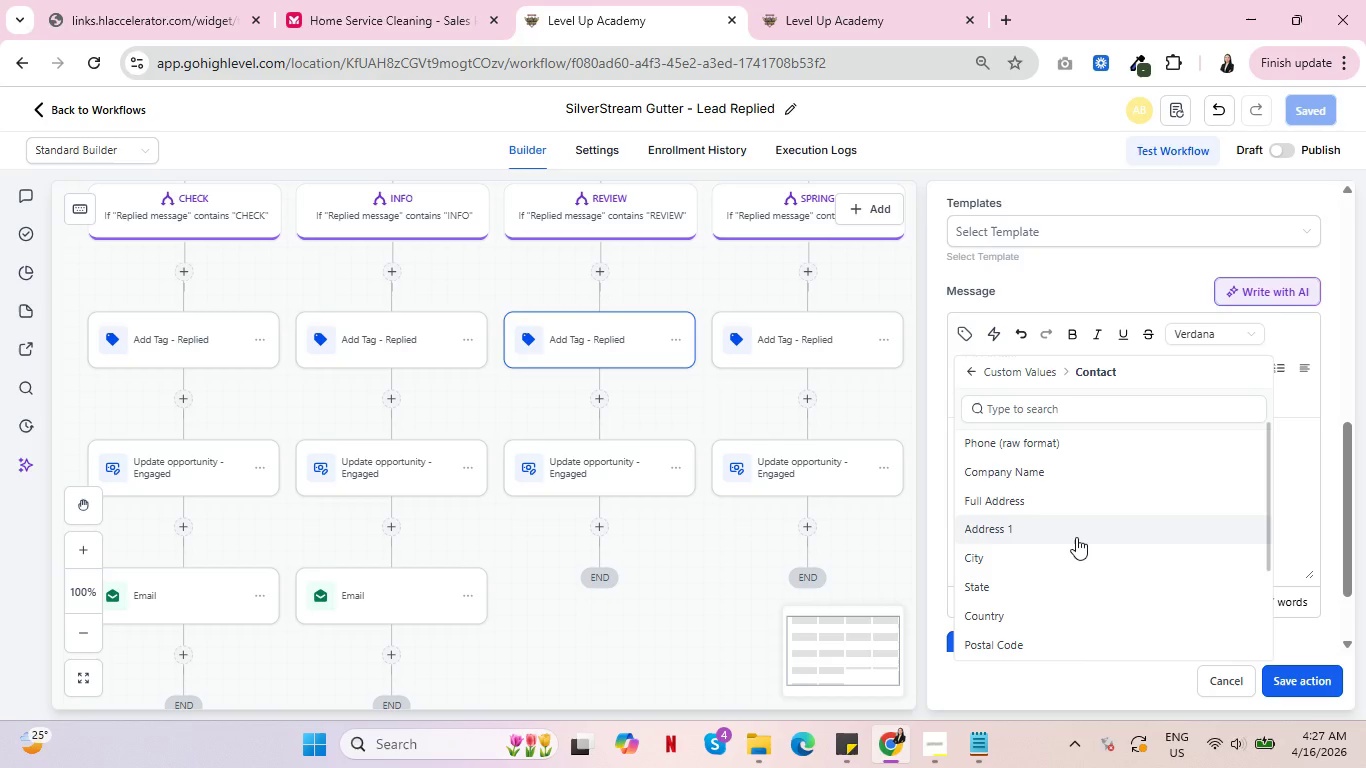 
wait(6.03)
 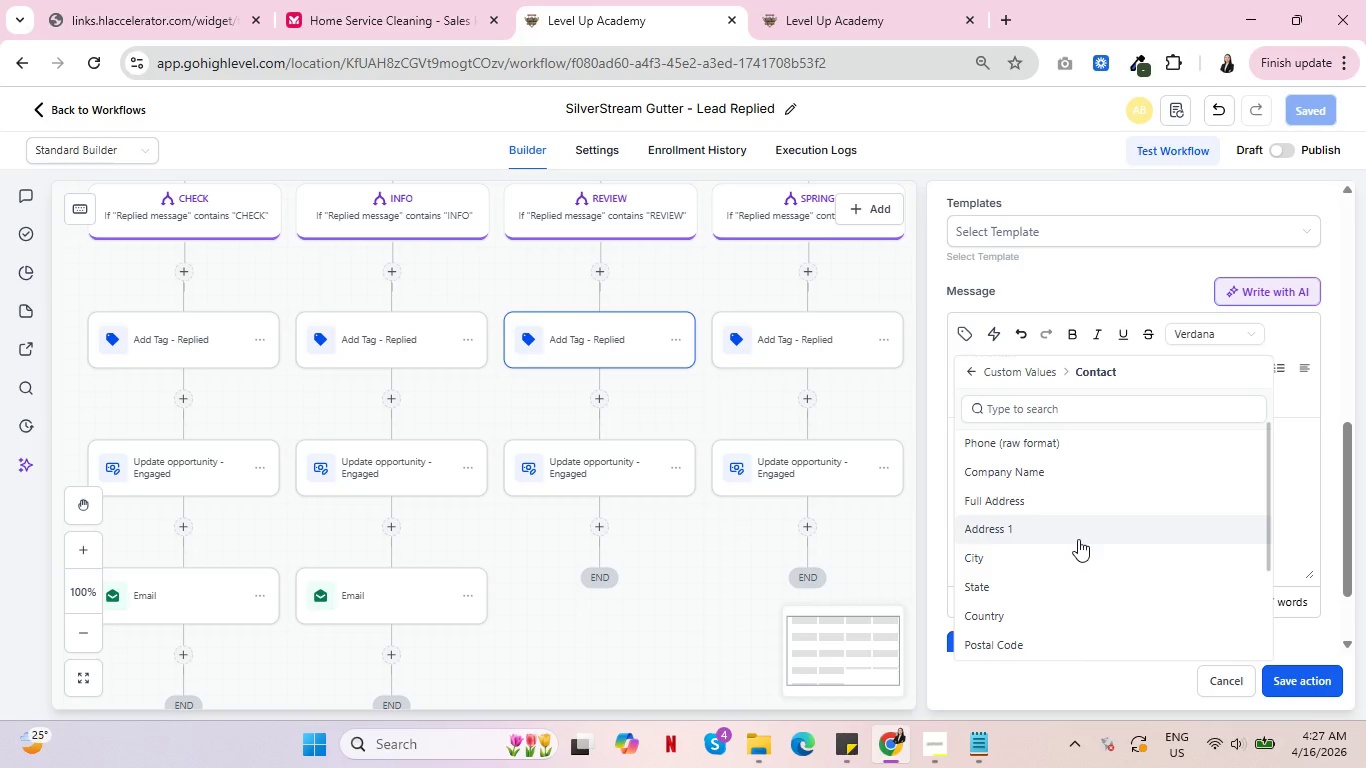 
scroll: coordinate [1067, 506], scroll_direction: up, amount: 7.0
 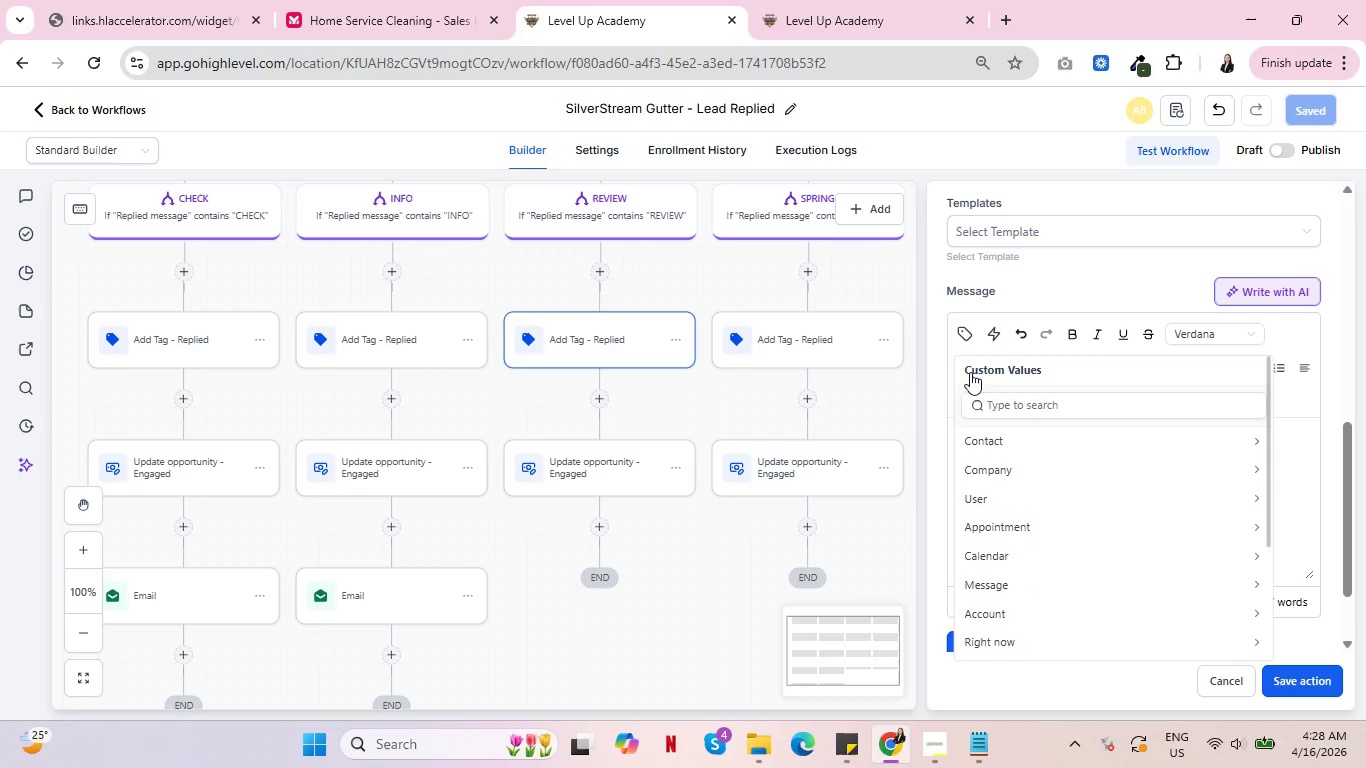 
left_click([968, 370])
 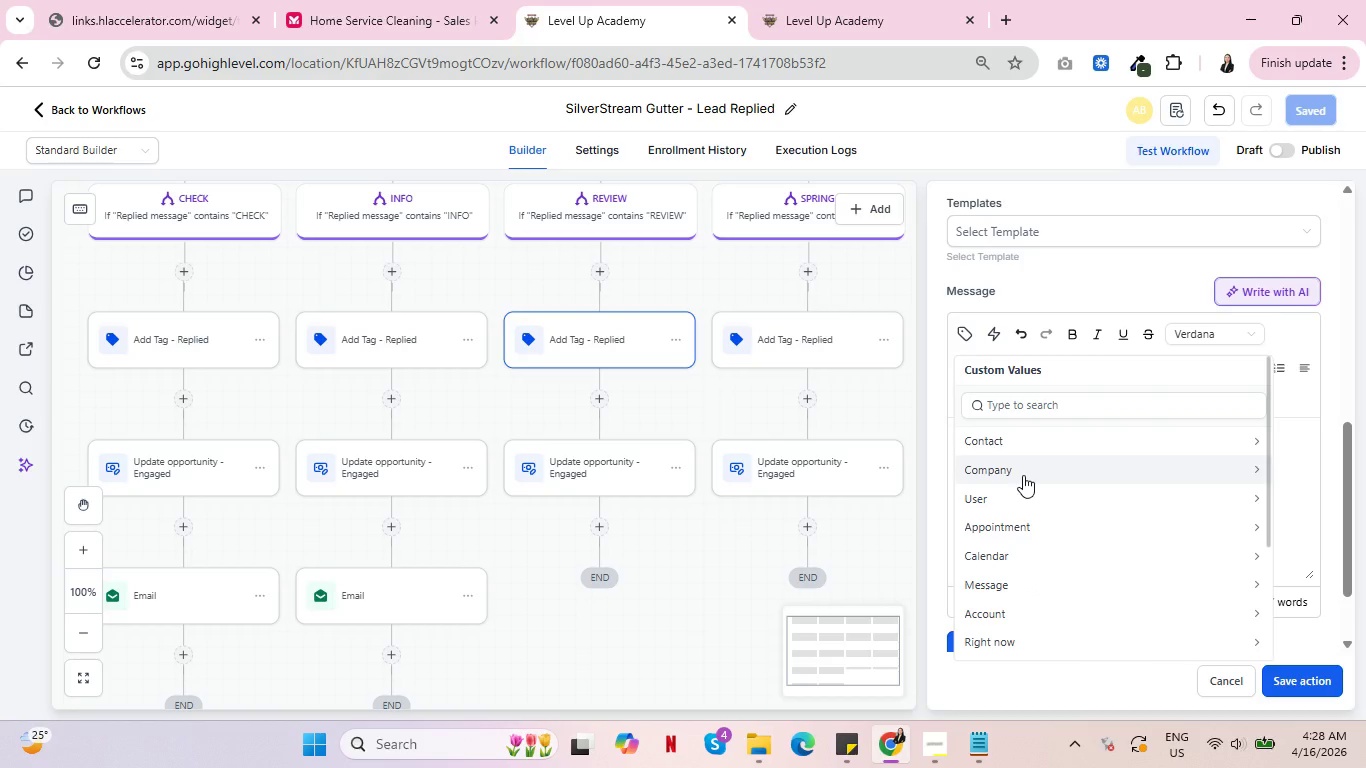 
left_click([1023, 475])
 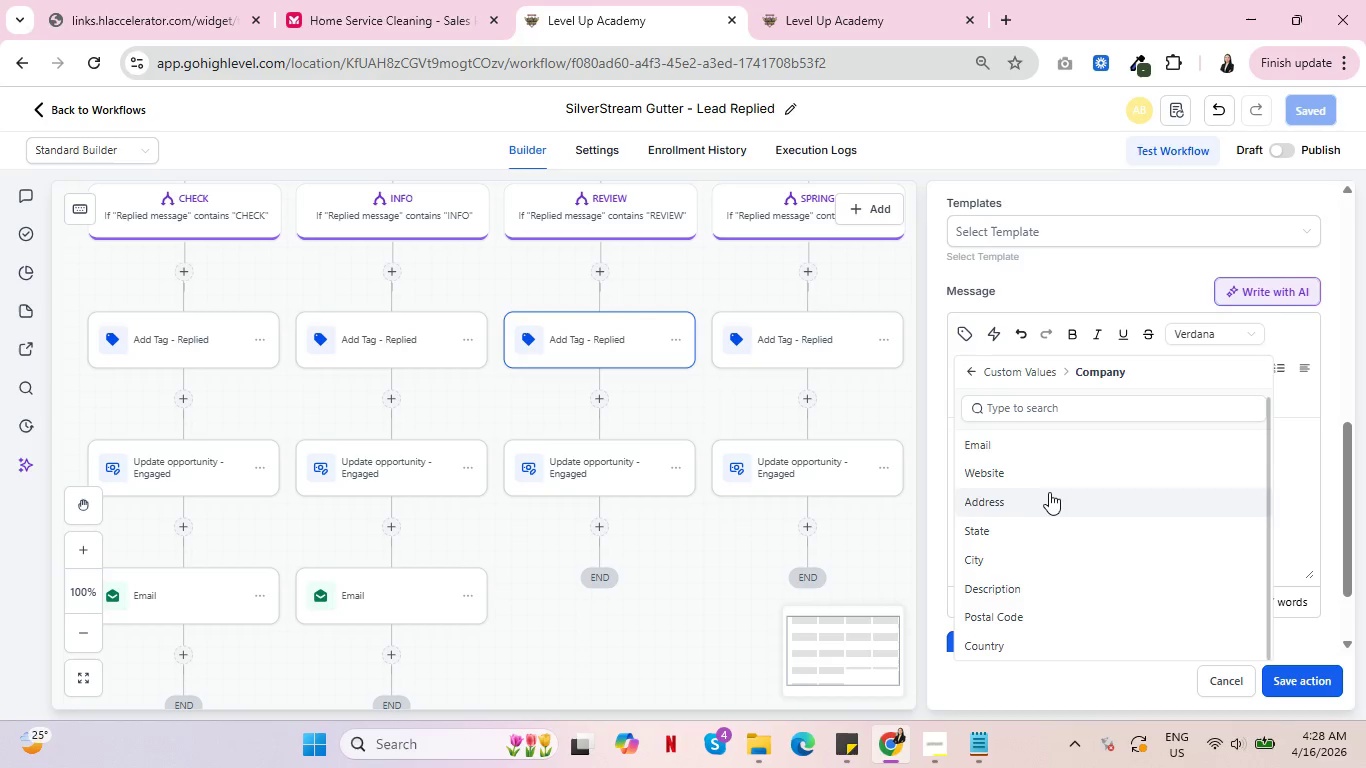 
scroll: coordinate [1049, 492], scroll_direction: down, amount: 5.0
 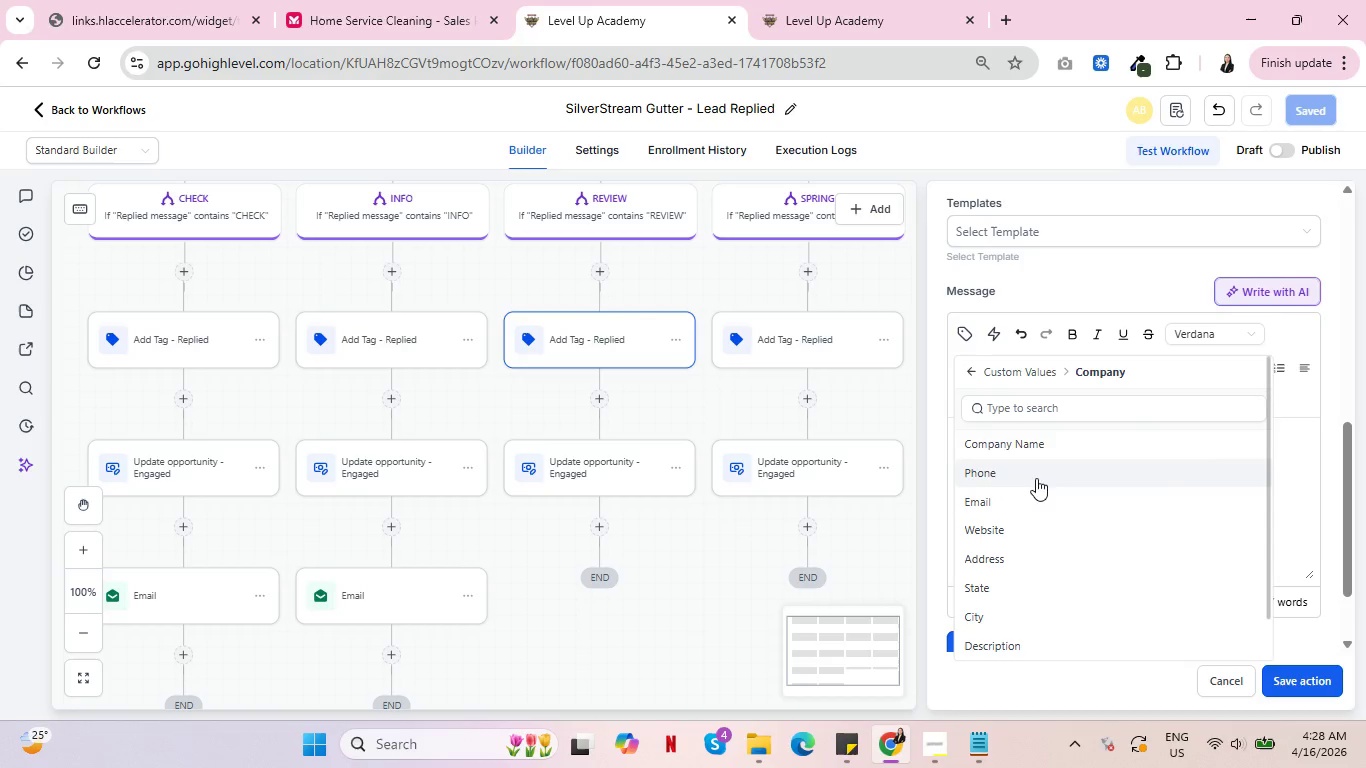 
scroll: coordinate [1048, 485], scroll_direction: up, amount: 3.0
 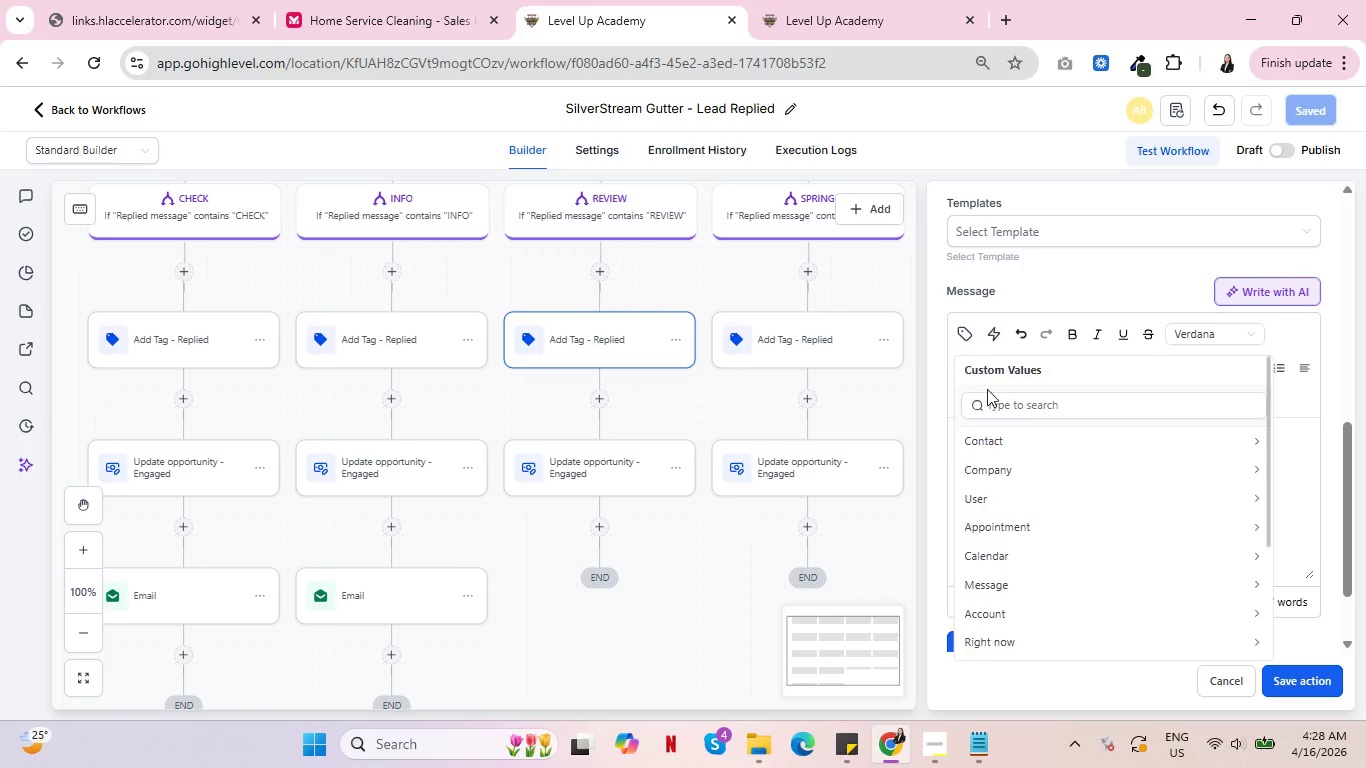 
left_click([971, 366])
 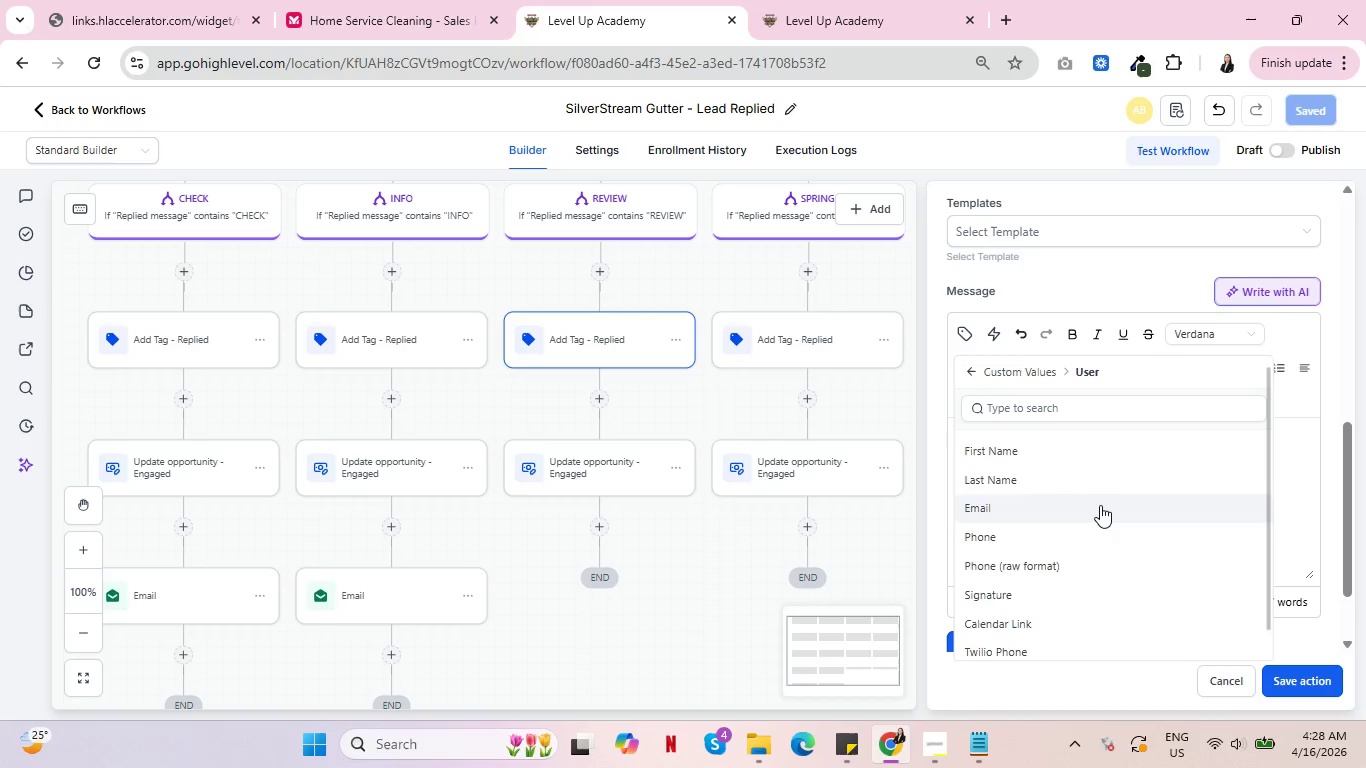 
scroll: coordinate [1097, 502], scroll_direction: up, amount: 3.0
 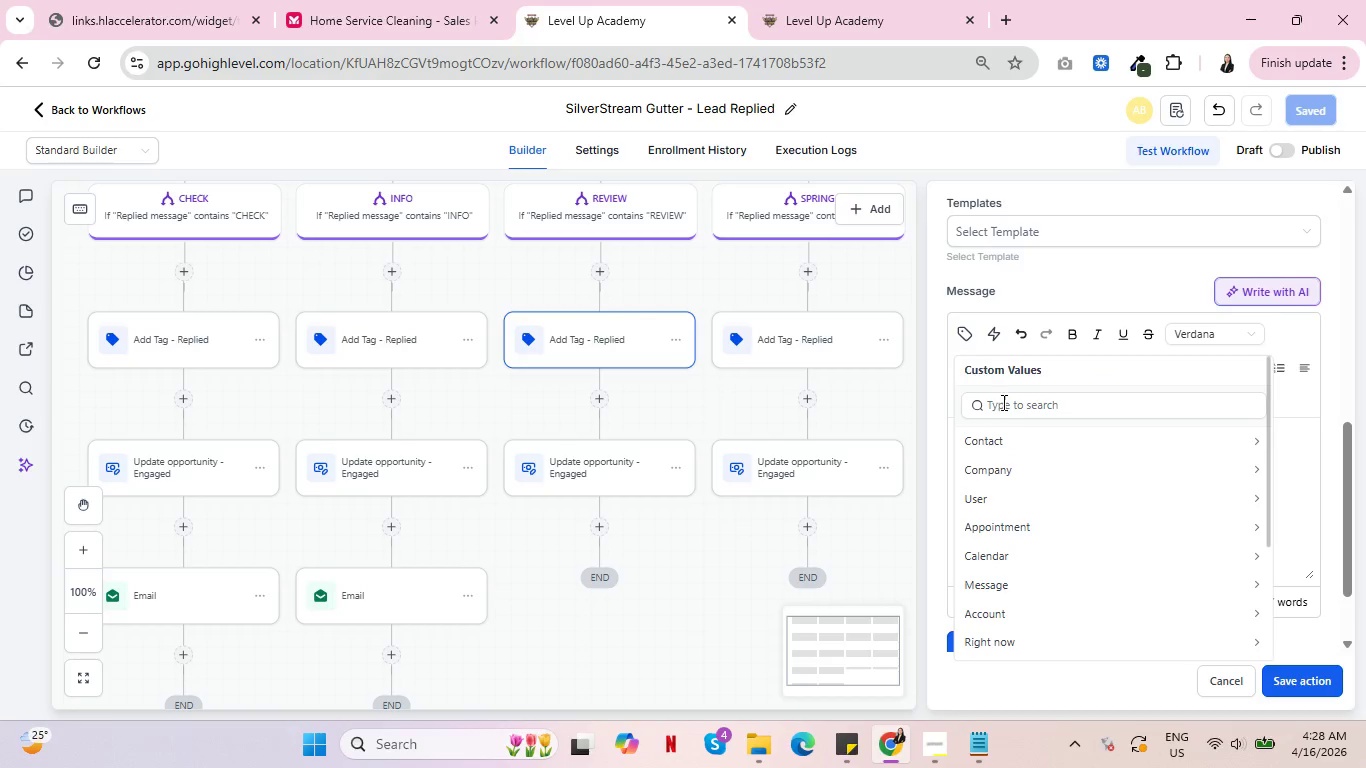 
left_click([973, 368])
 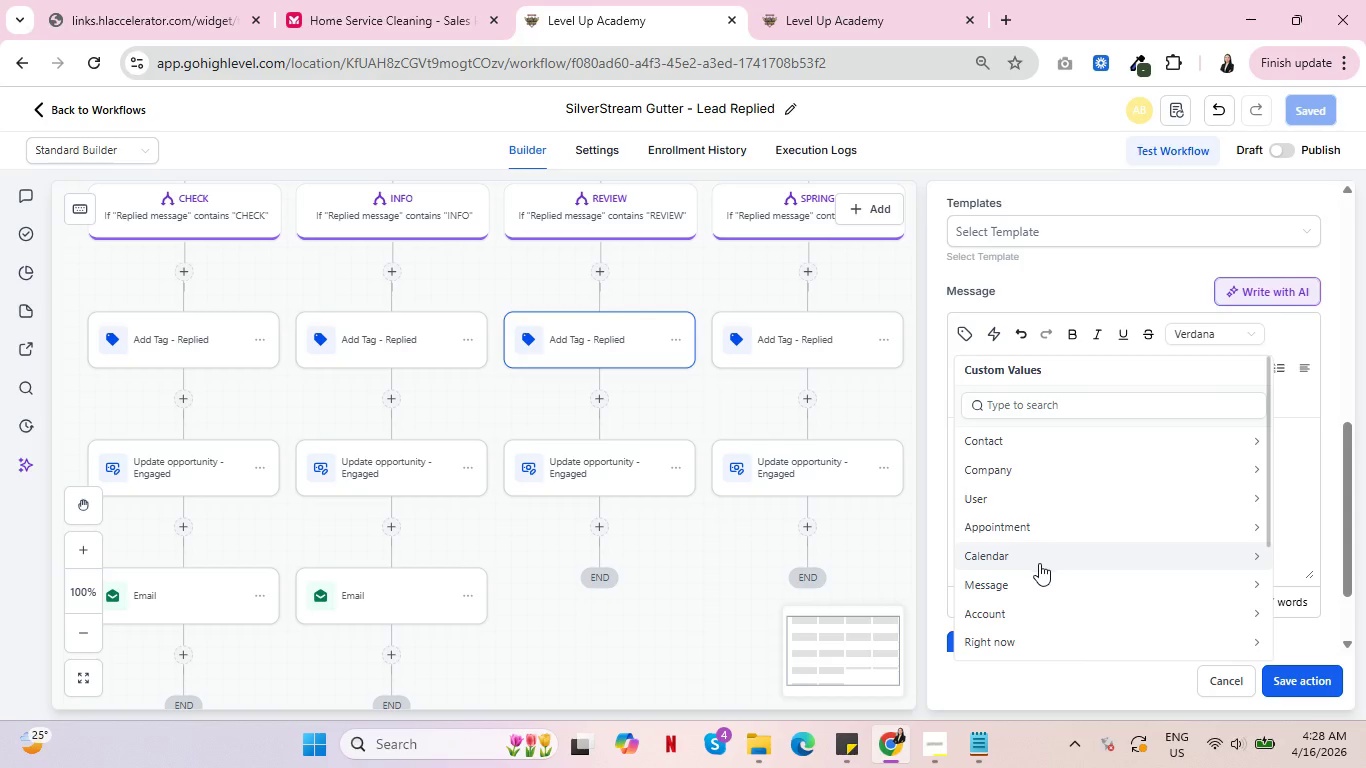 
left_click([1039, 580])
 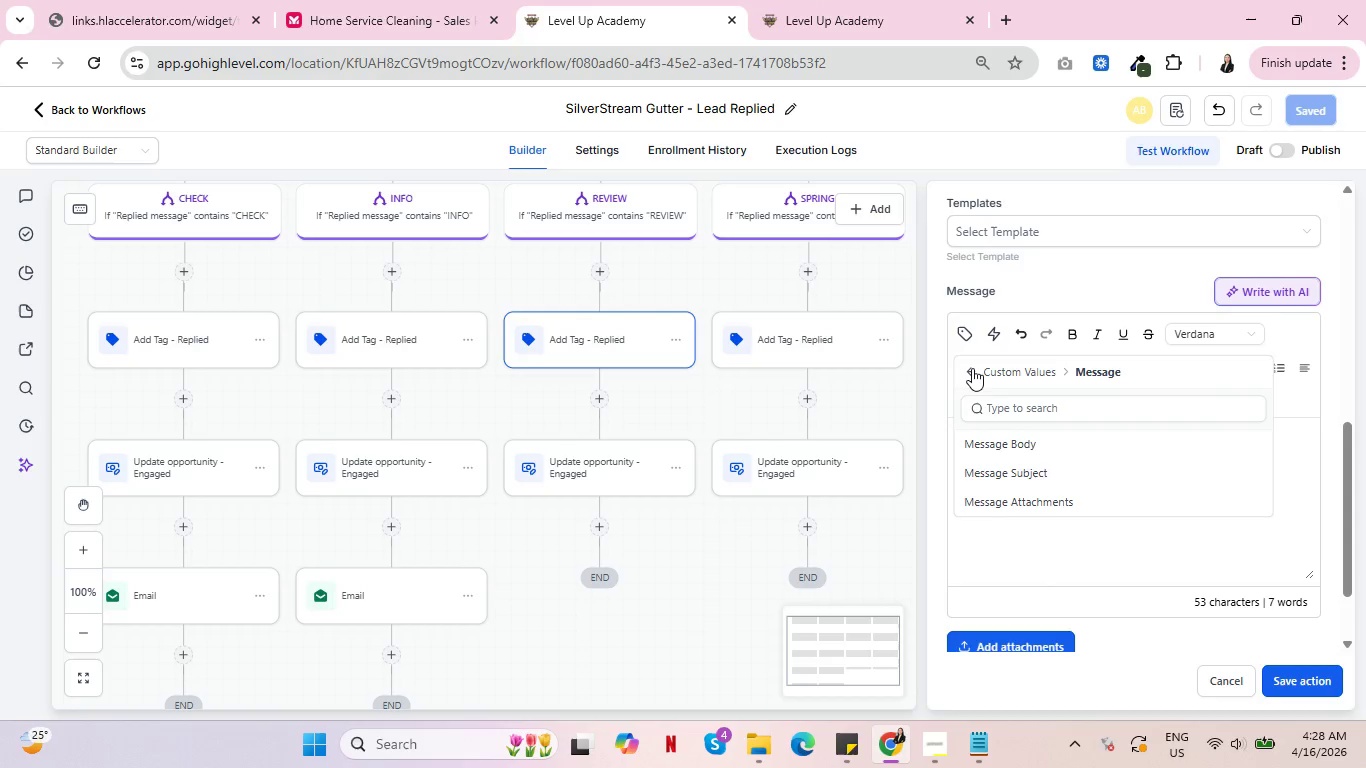 
left_click([972, 368])
 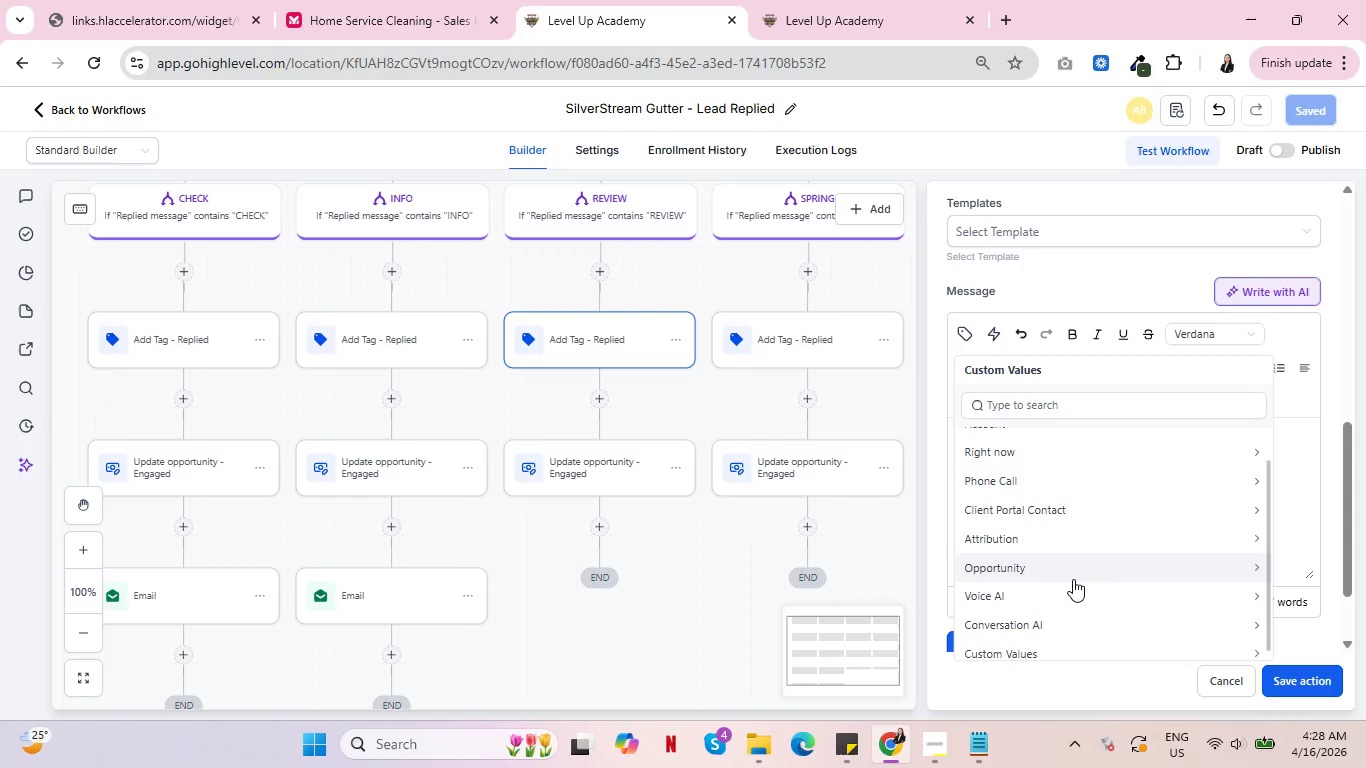 
scroll: coordinate [1070, 585], scroll_direction: down, amount: 2.0
 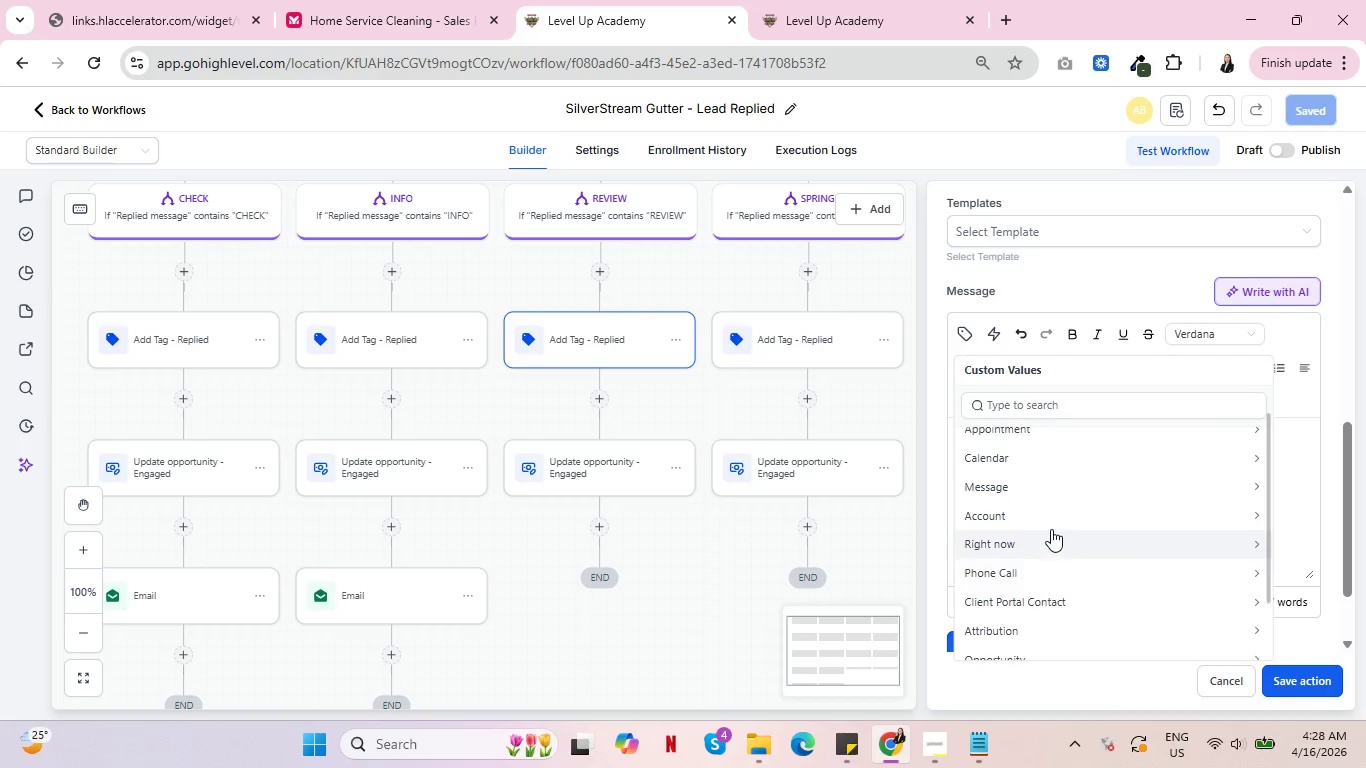 
scroll: coordinate [1051, 530], scroll_direction: up, amount: 1.0
 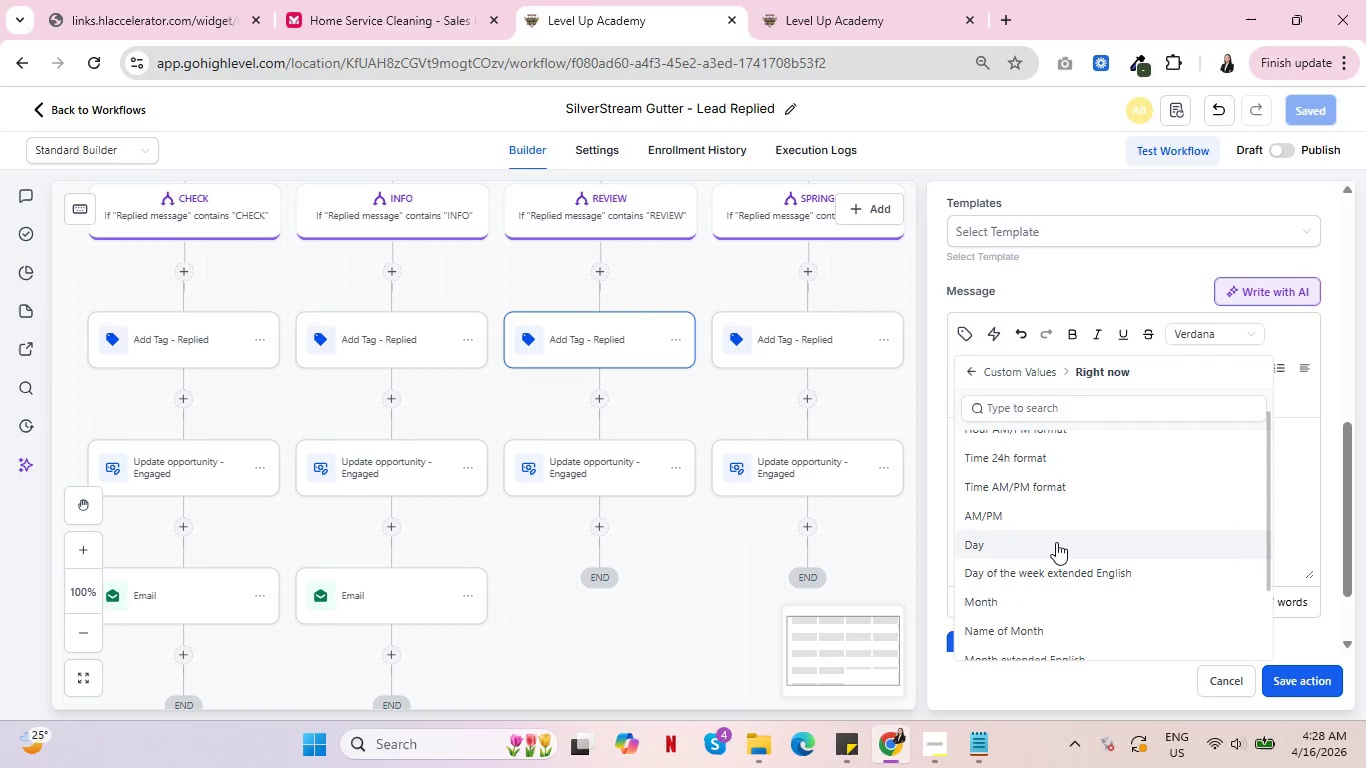 
left_click([1056, 542])
 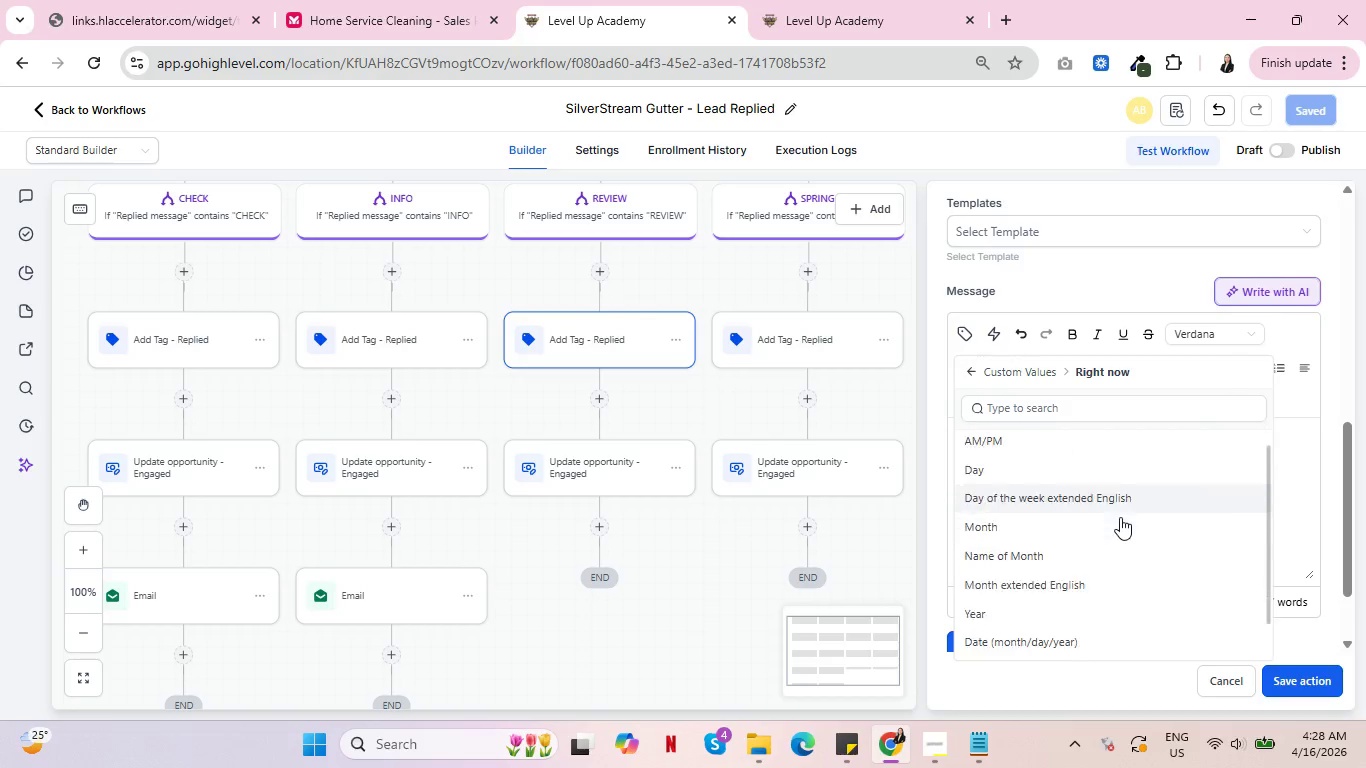 
scroll: coordinate [1120, 517], scroll_direction: down, amount: 3.0
 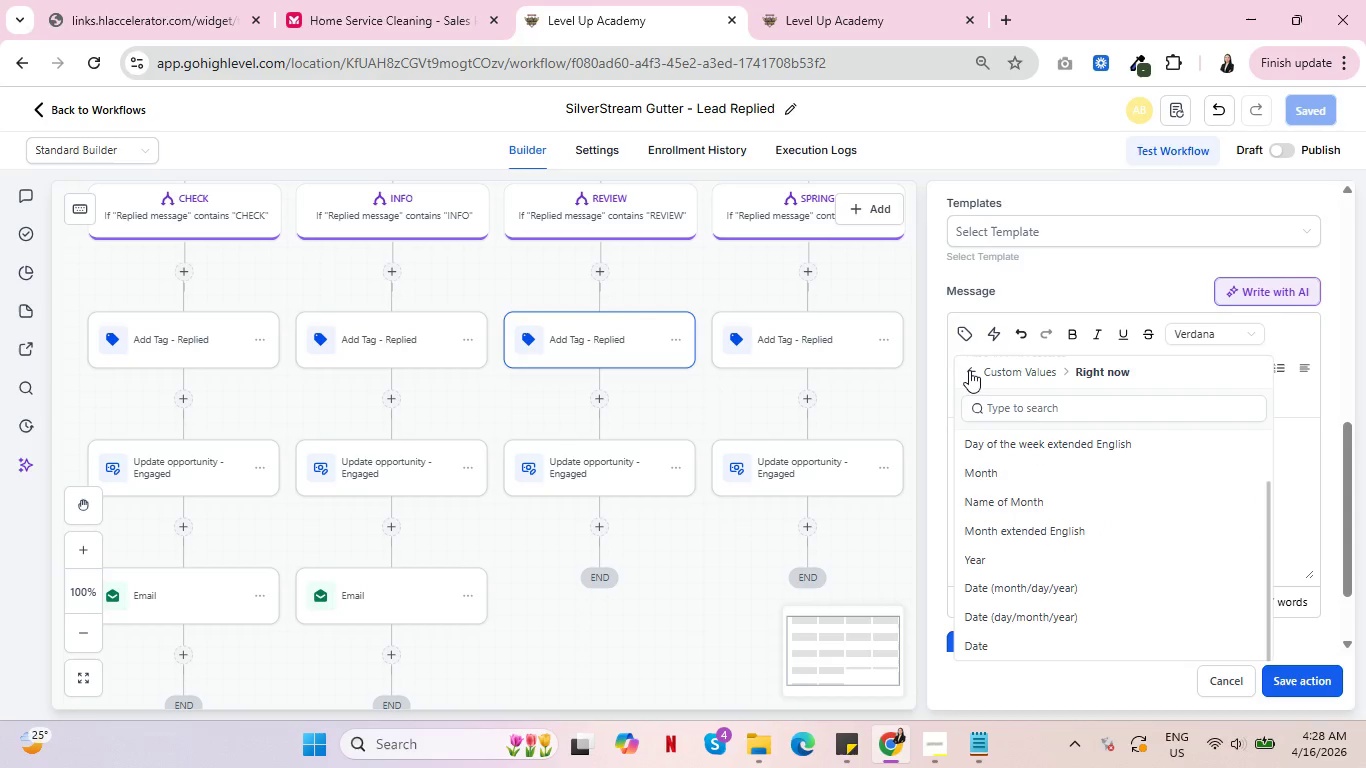 
left_click([970, 370])
 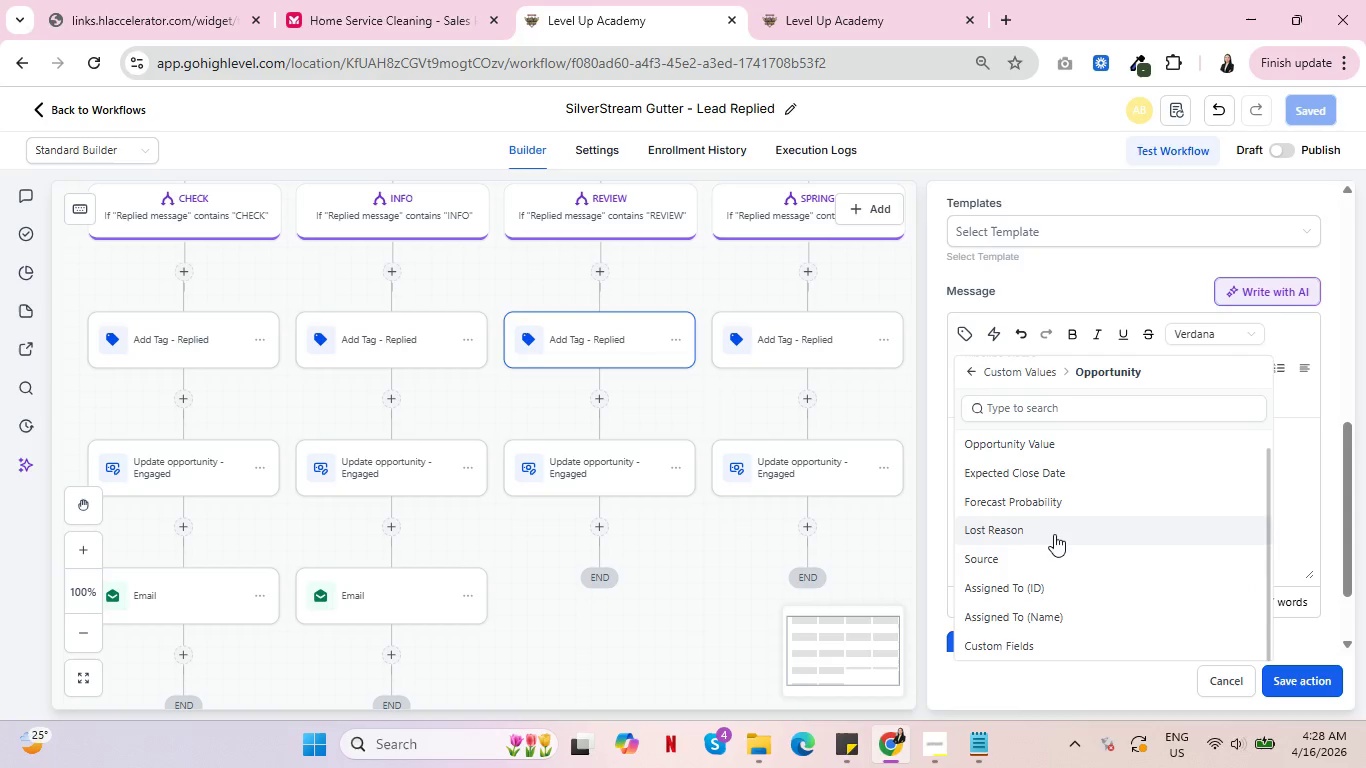 
scroll: coordinate [1057, 520], scroll_direction: none, amount: 0.0
 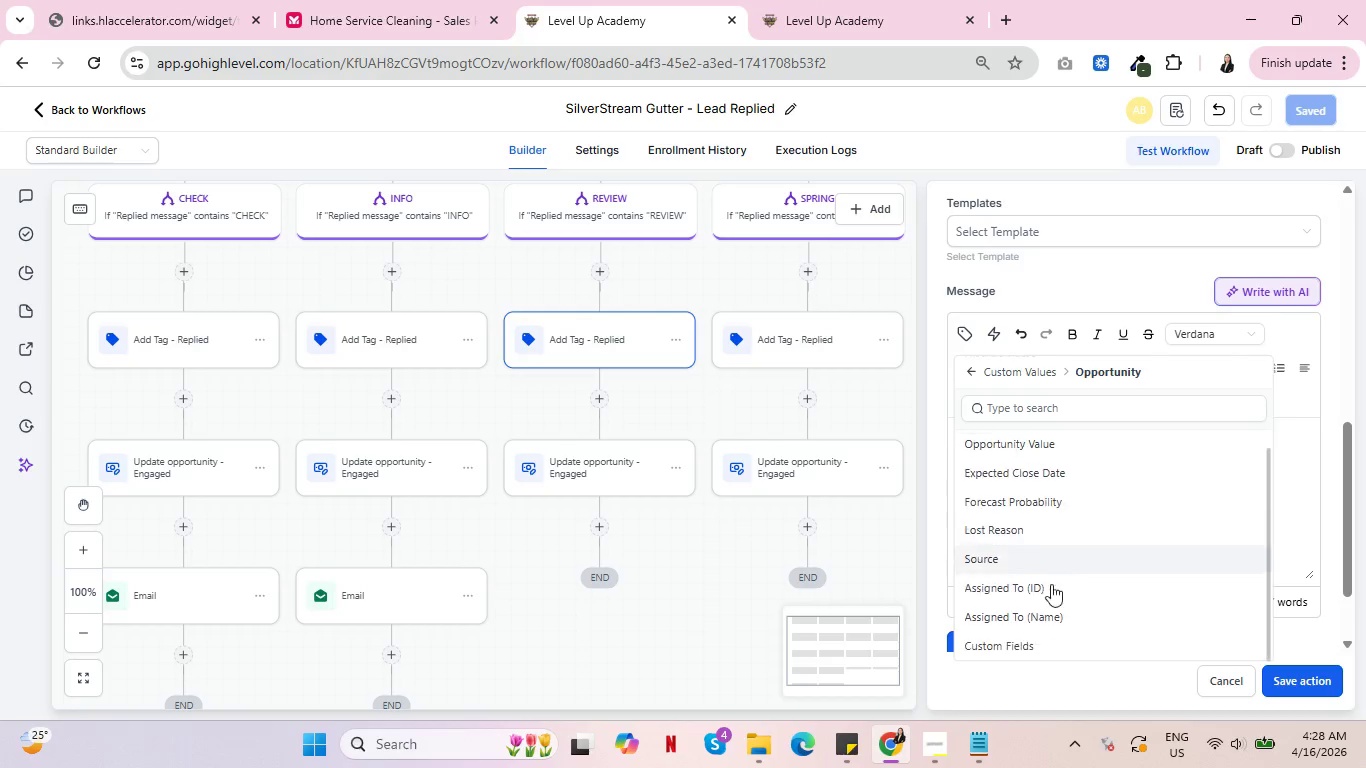 
scroll: coordinate [1057, 521], scroll_direction: down, amount: 7.0
 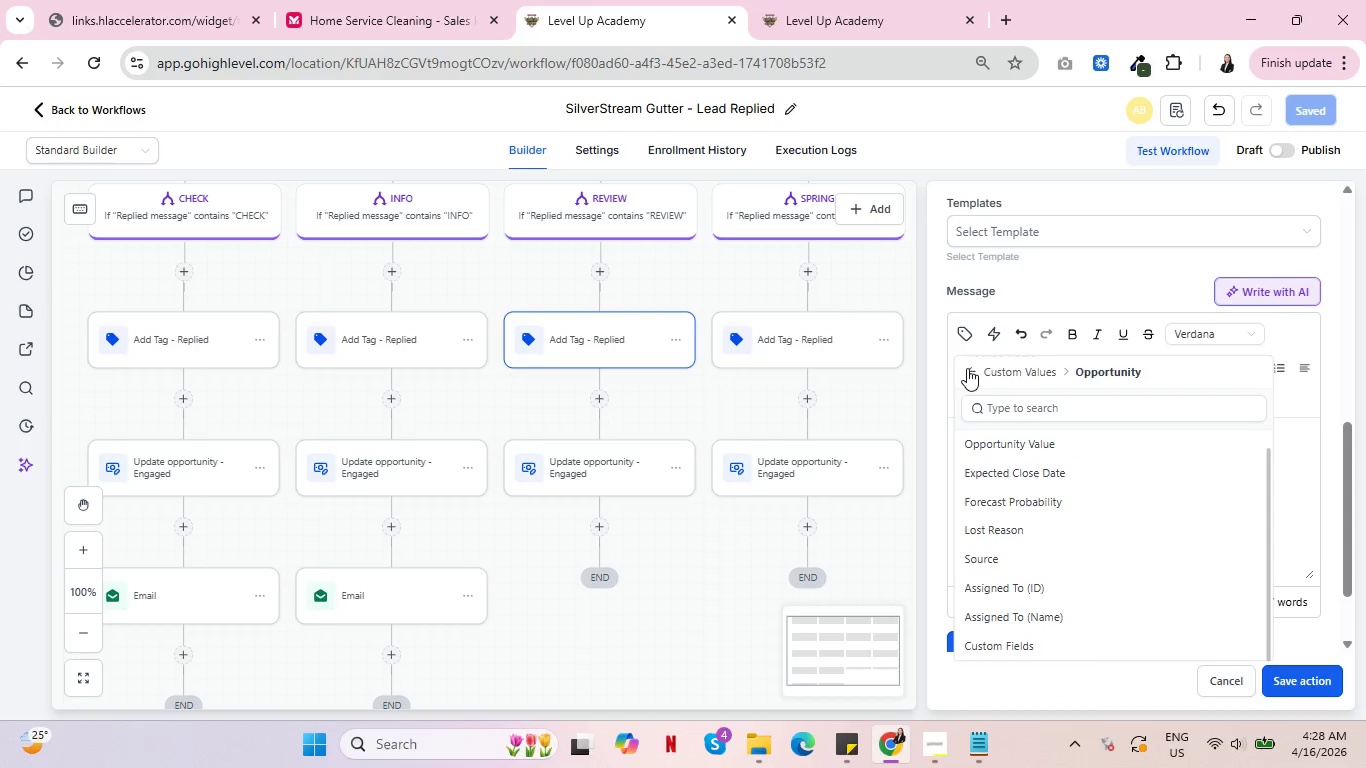 
left_click([967, 368])
 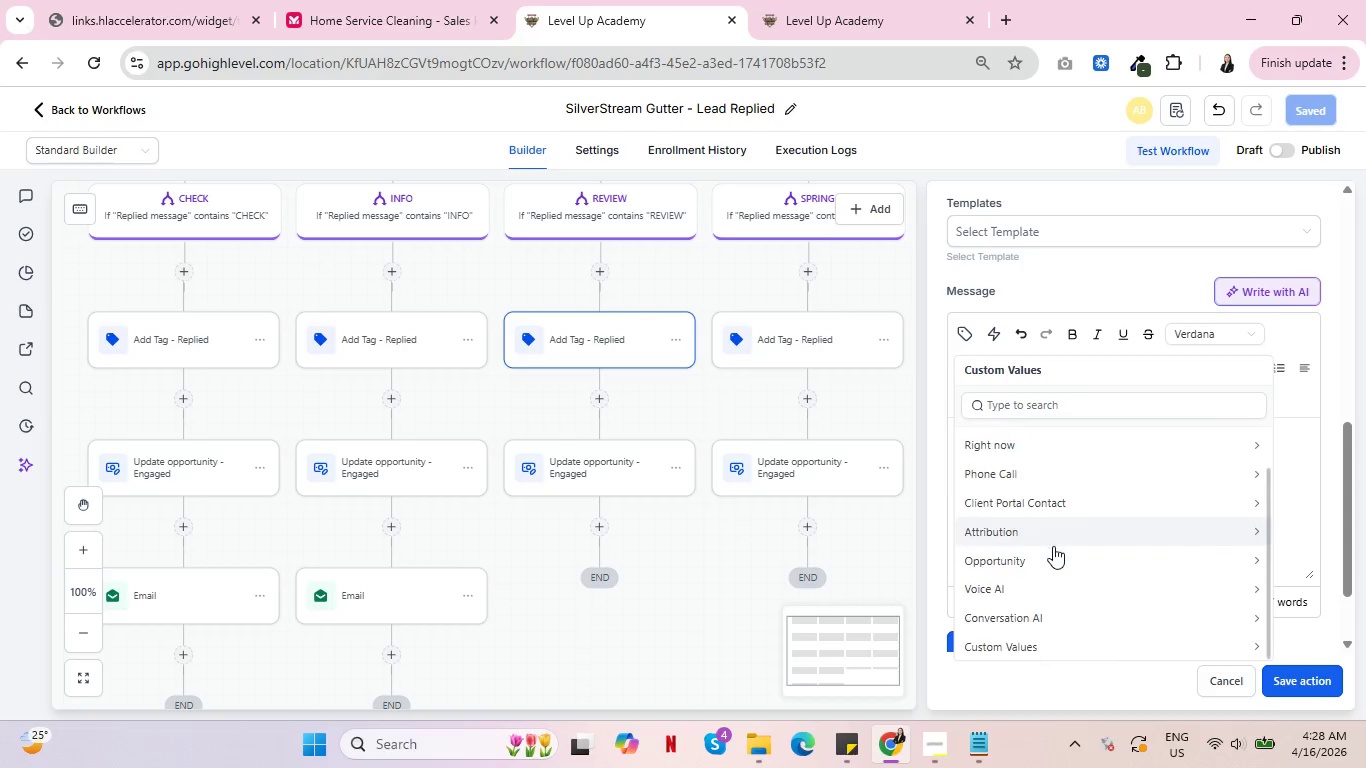 
scroll: coordinate [1055, 546], scroll_direction: down, amount: 2.0
 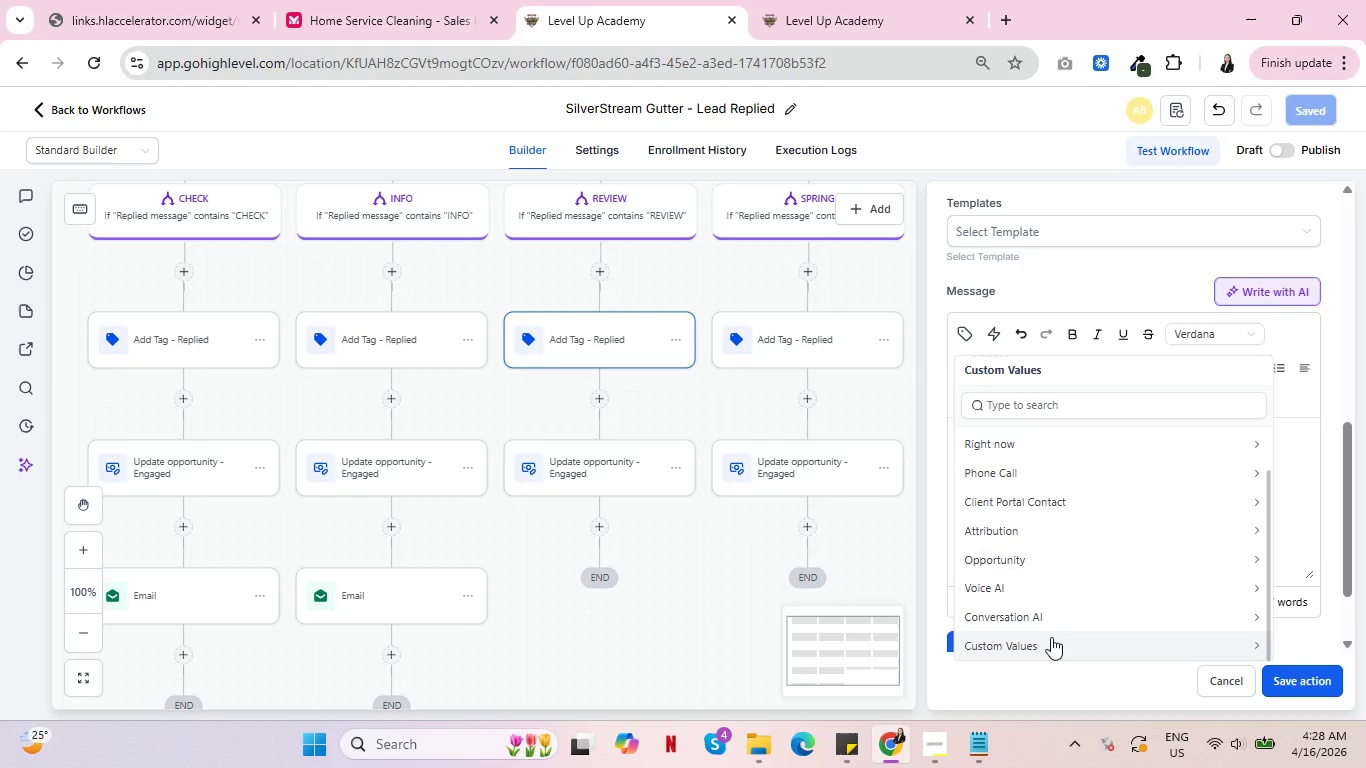 
left_click([1051, 637])
 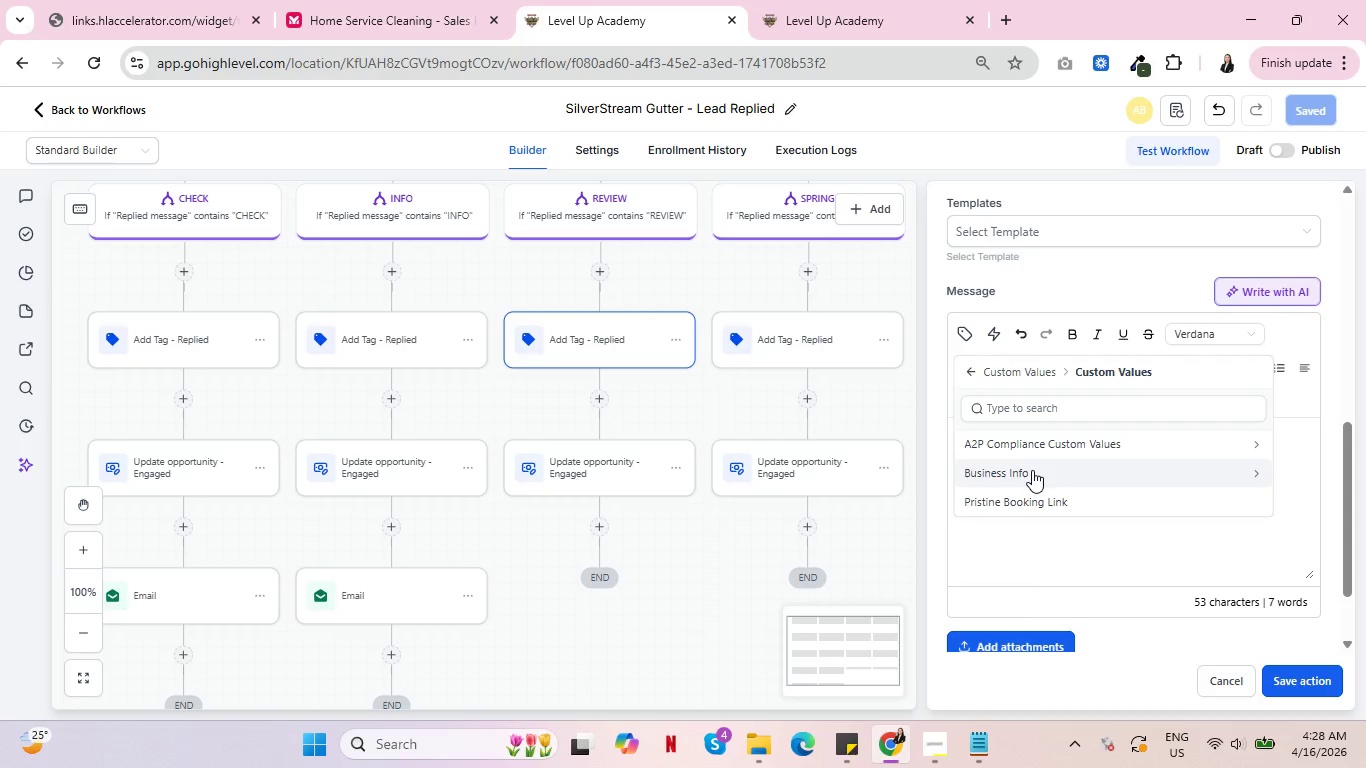 
left_click([1032, 470])
 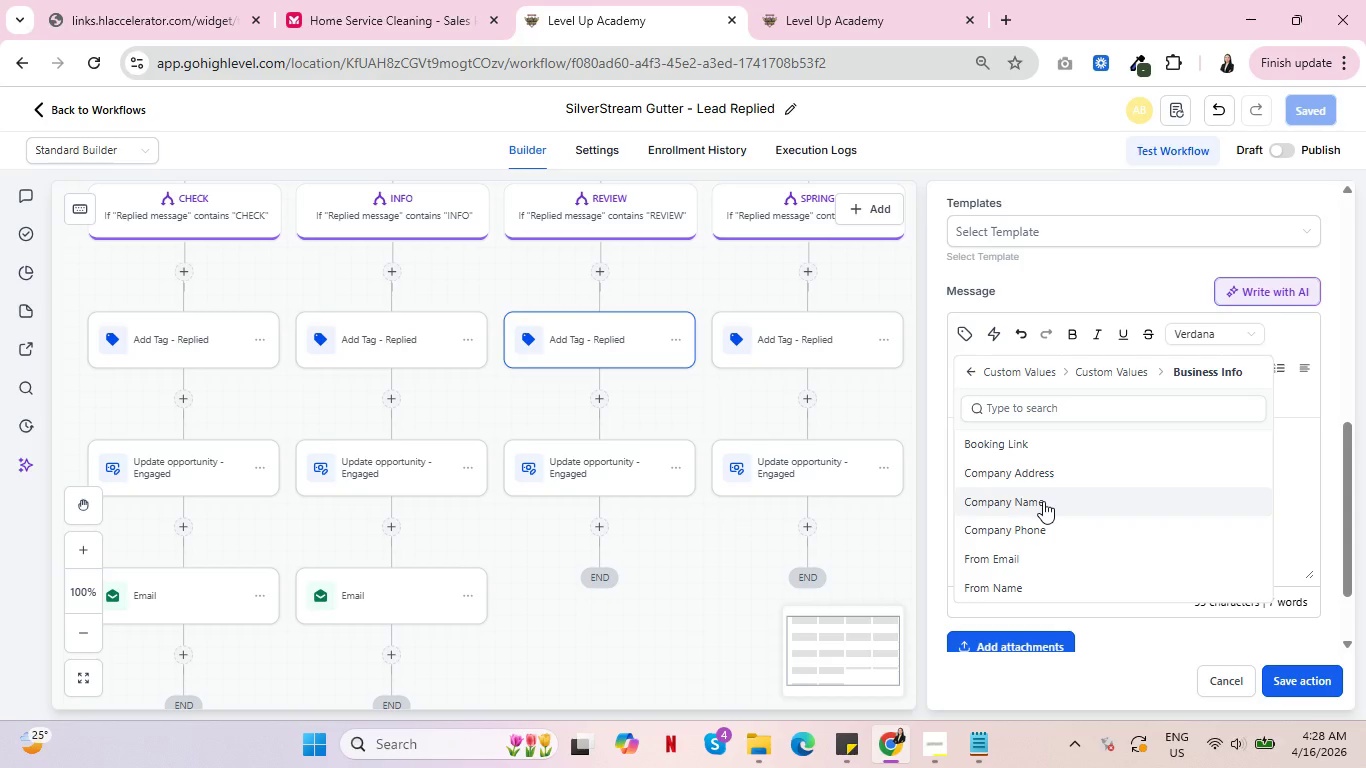 
scroll: coordinate [1043, 500], scroll_direction: down, amount: 4.0
 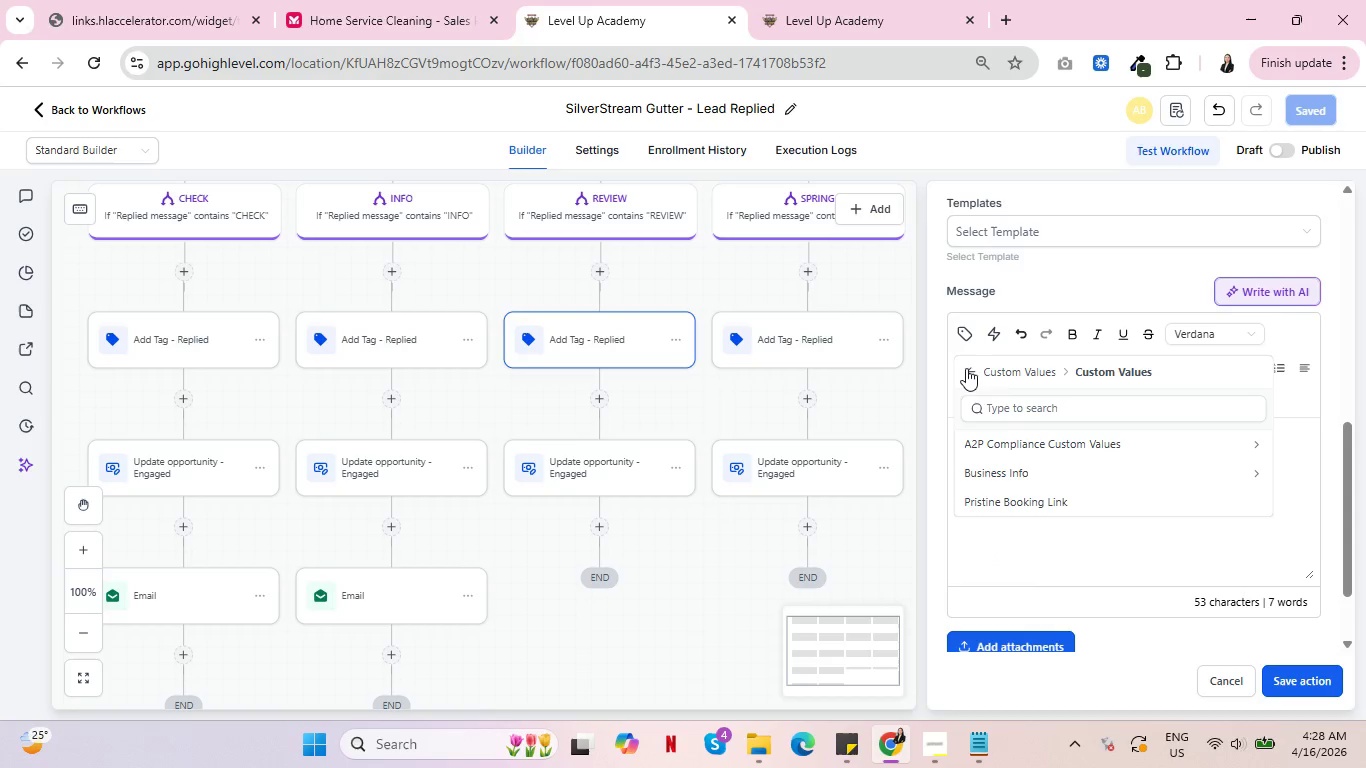 
left_click([966, 367])
 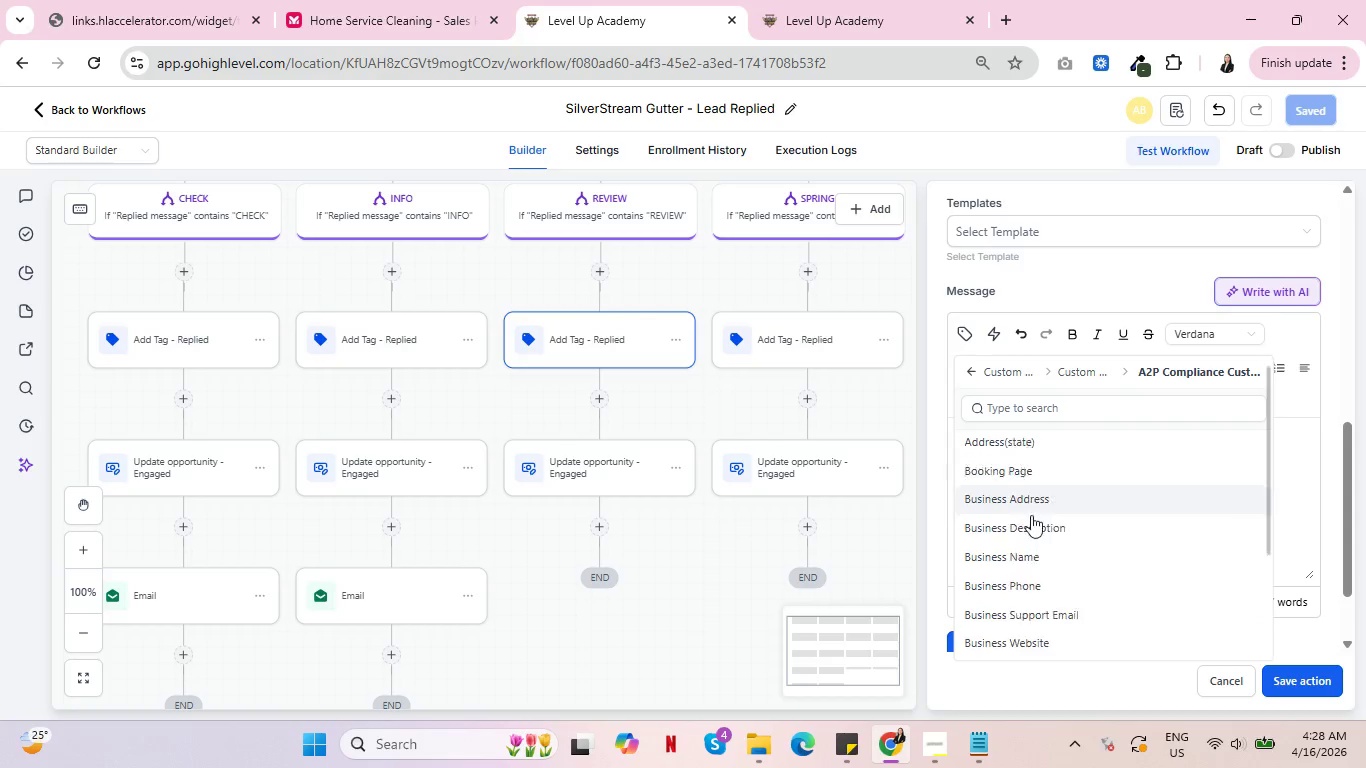 
scroll: coordinate [1031, 515], scroll_direction: down, amount: 5.0
 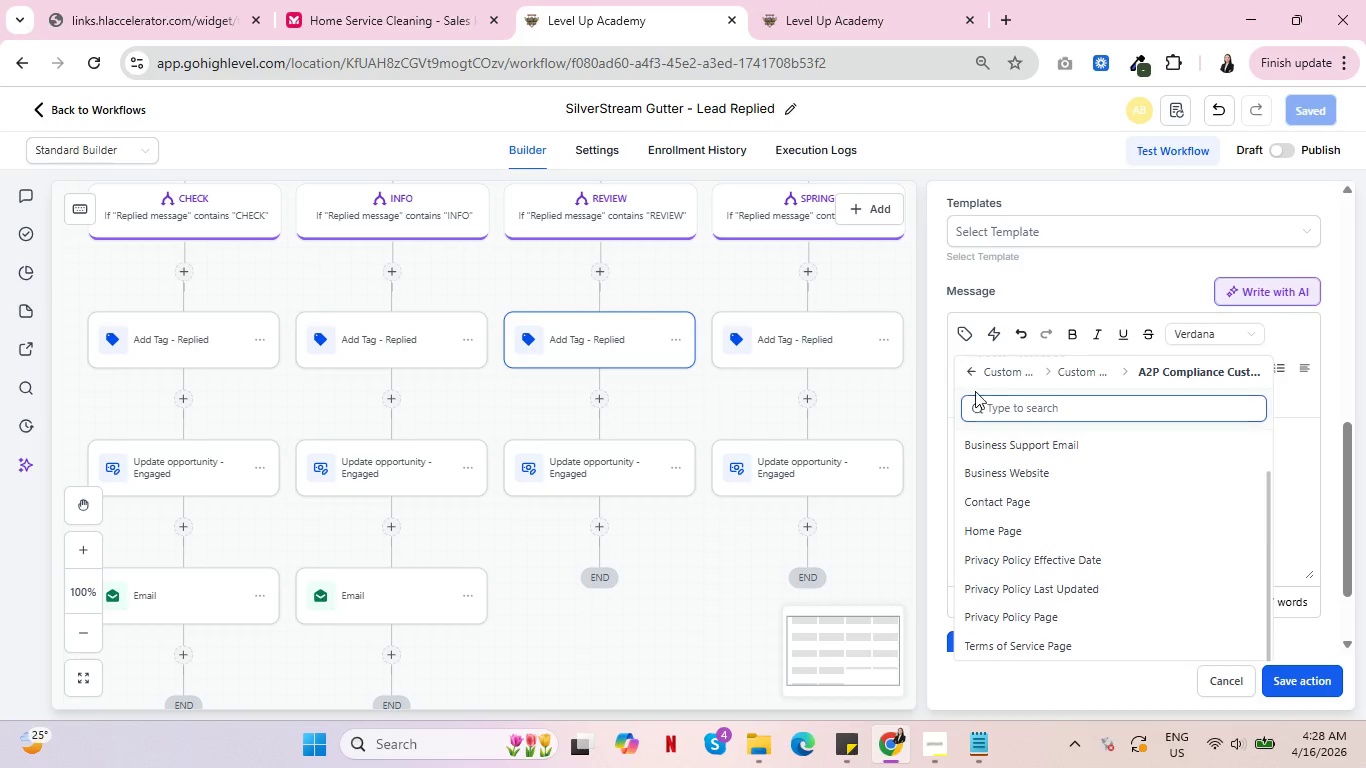 
left_click([975, 370])
 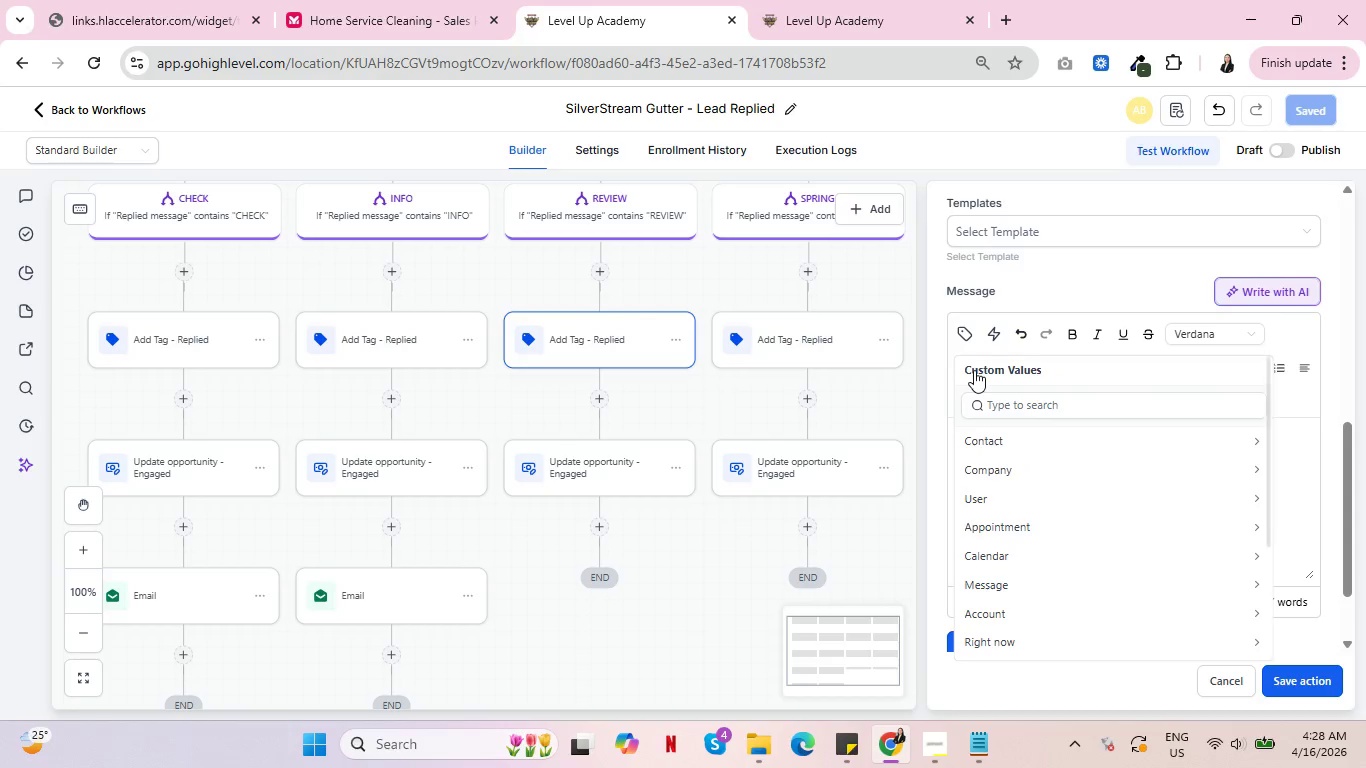 
left_click([974, 370])
 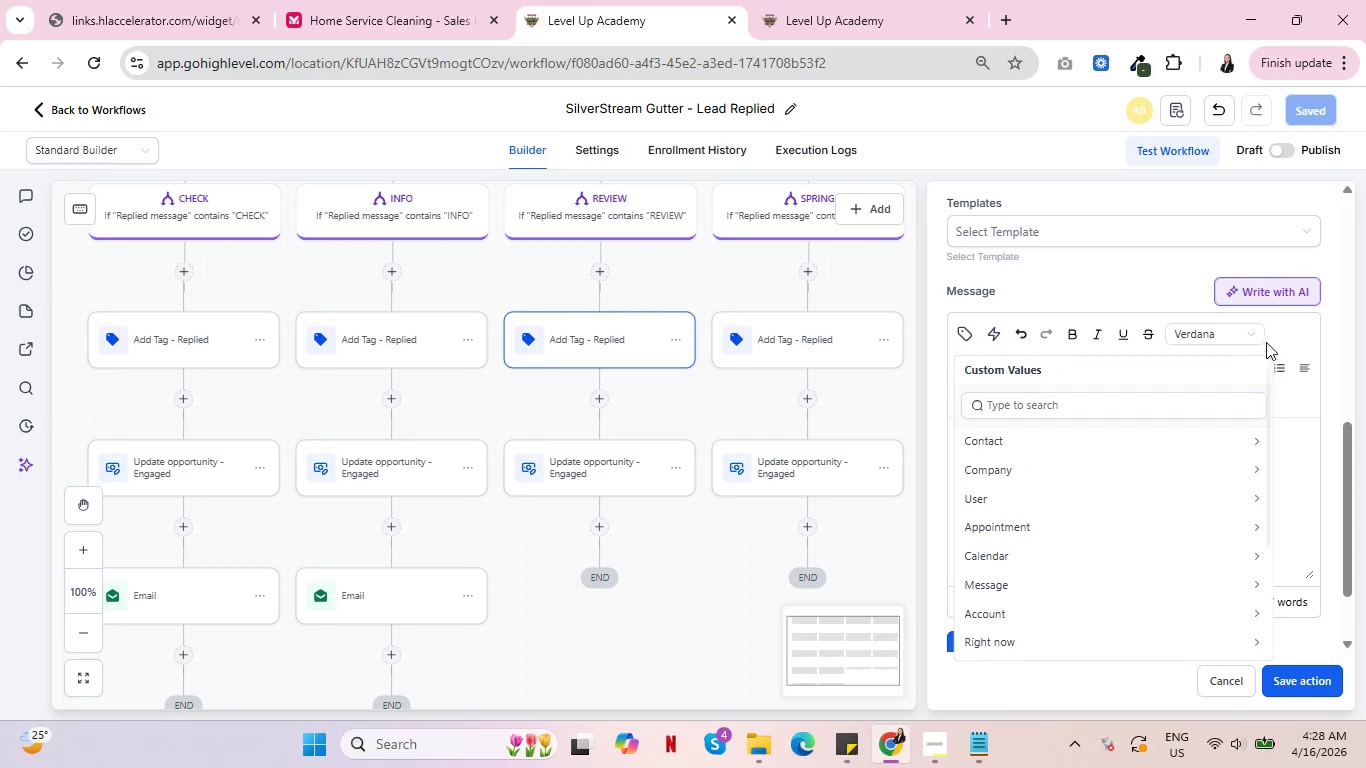 
left_click([1288, 332])
 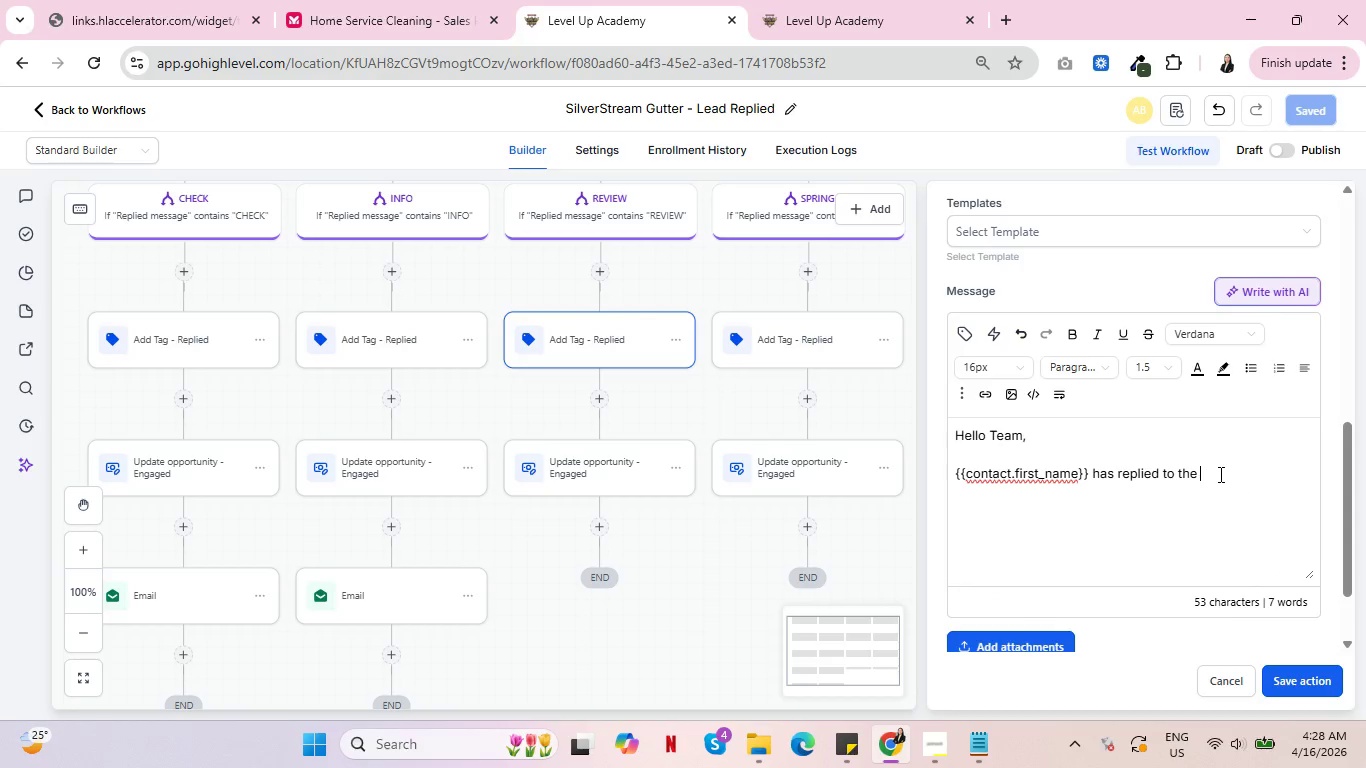 
left_click([1219, 474])
 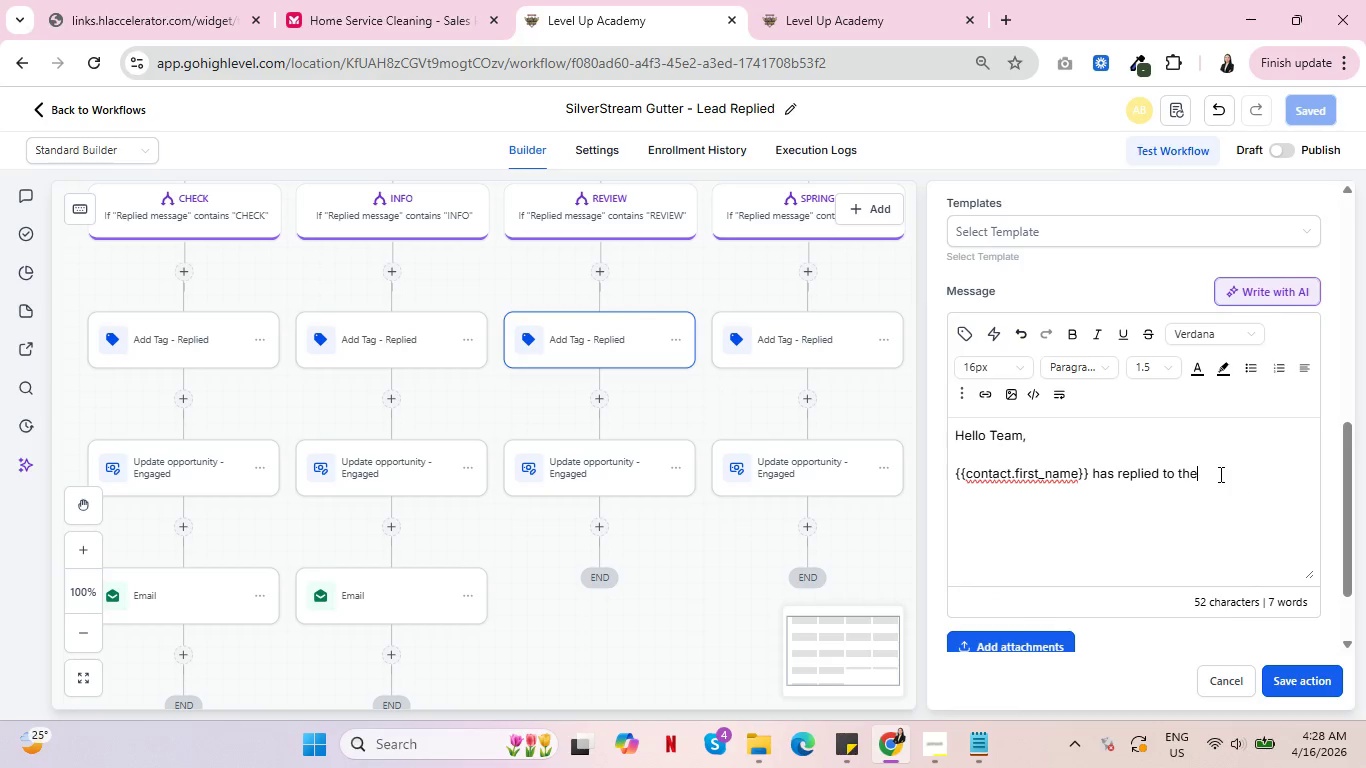 
key(Backspace)
key(Backspace)
key(Backspace)
key(Backspace)
type(the email.)
 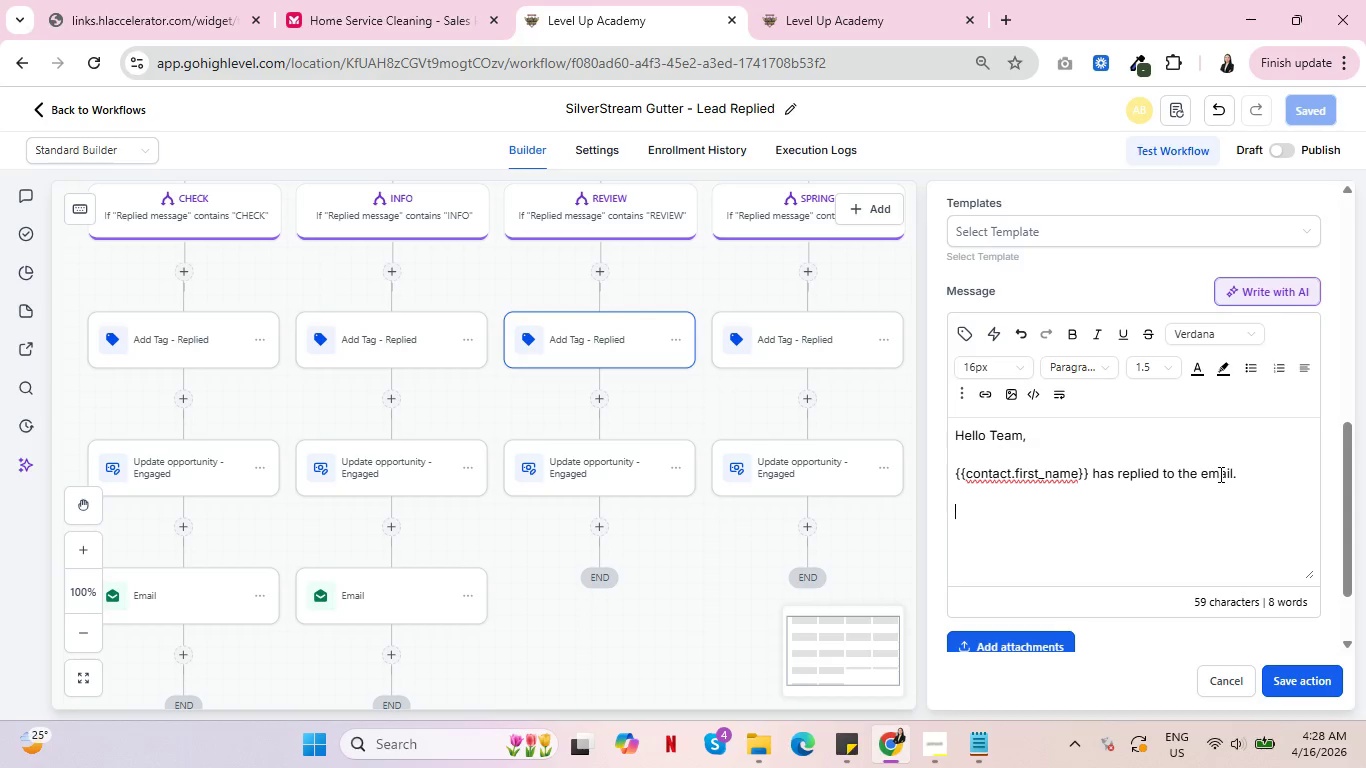 
key(Enter)
 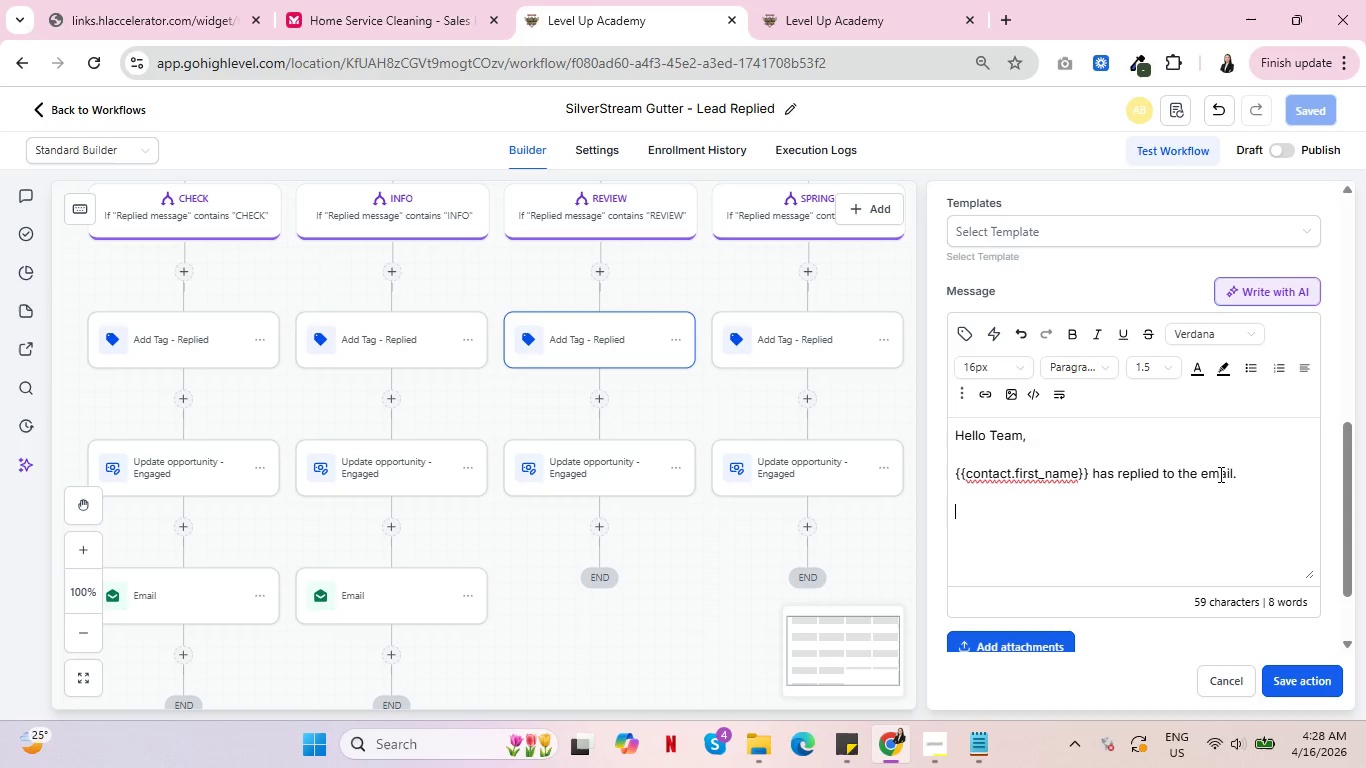 
key(Enter)
 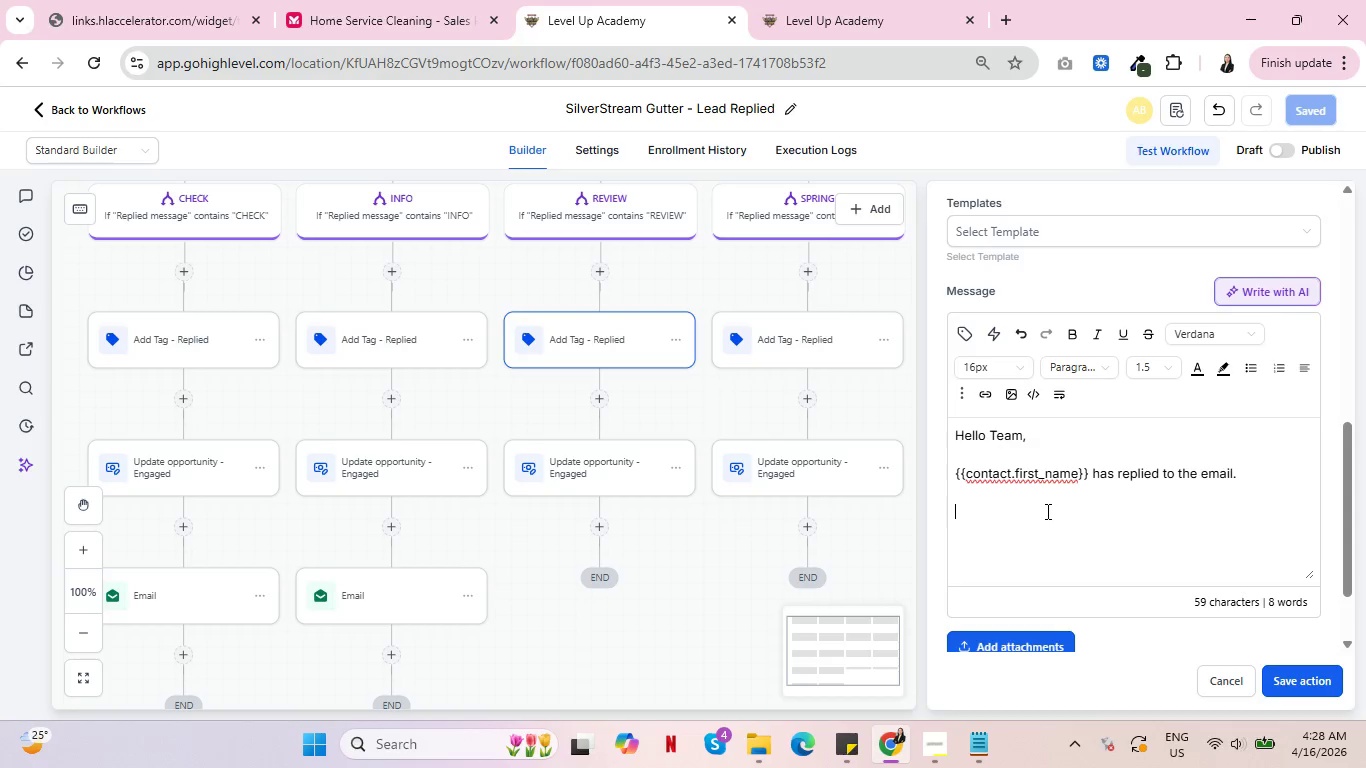 
wait(12.67)
 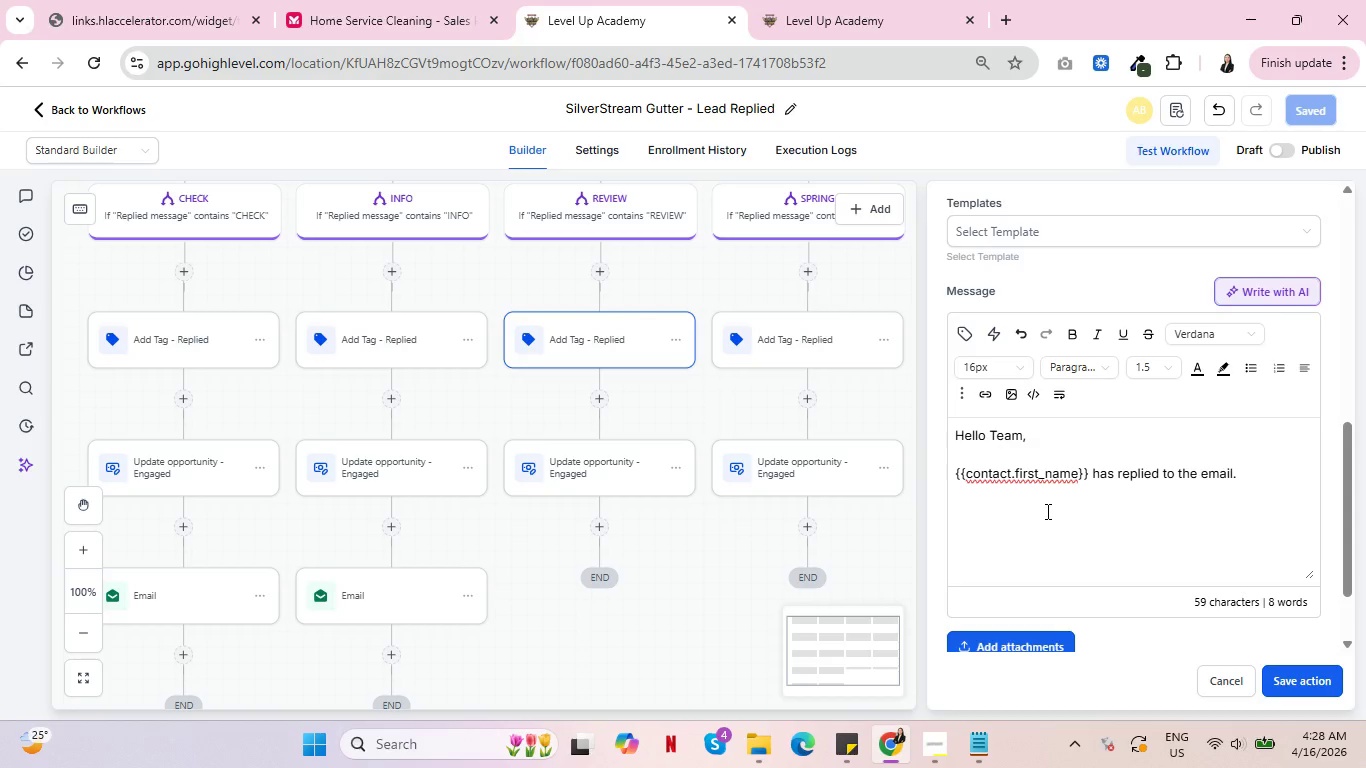 
type(Message:)
 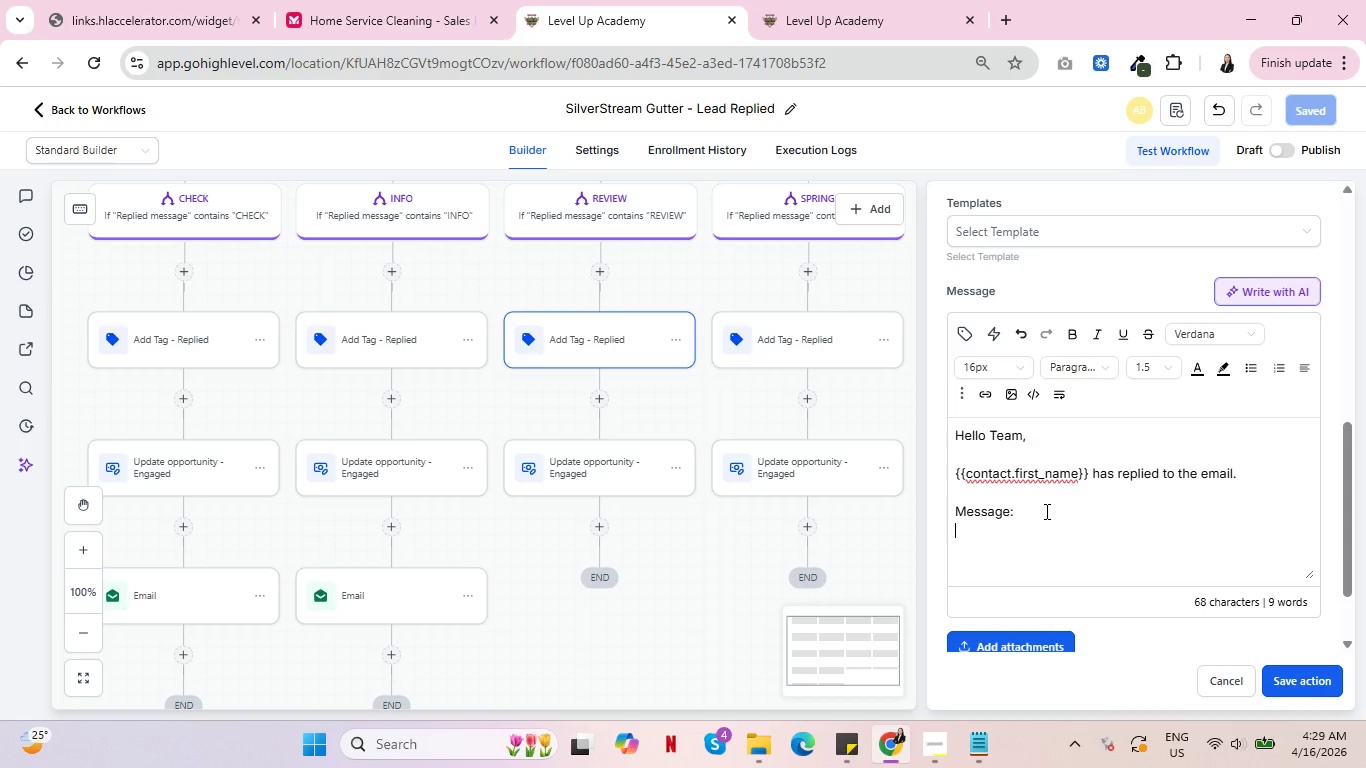 
key(Shift+Enter)
 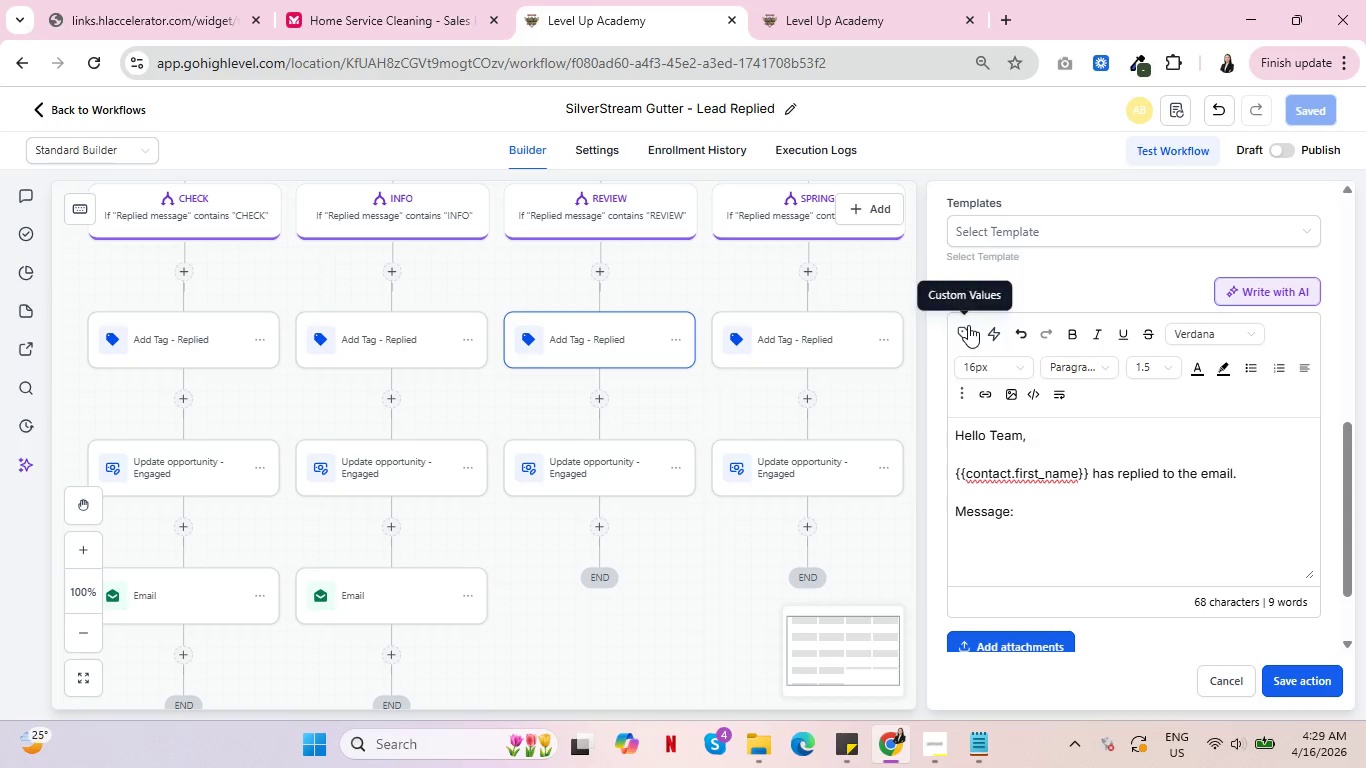 
left_click([968, 325])
 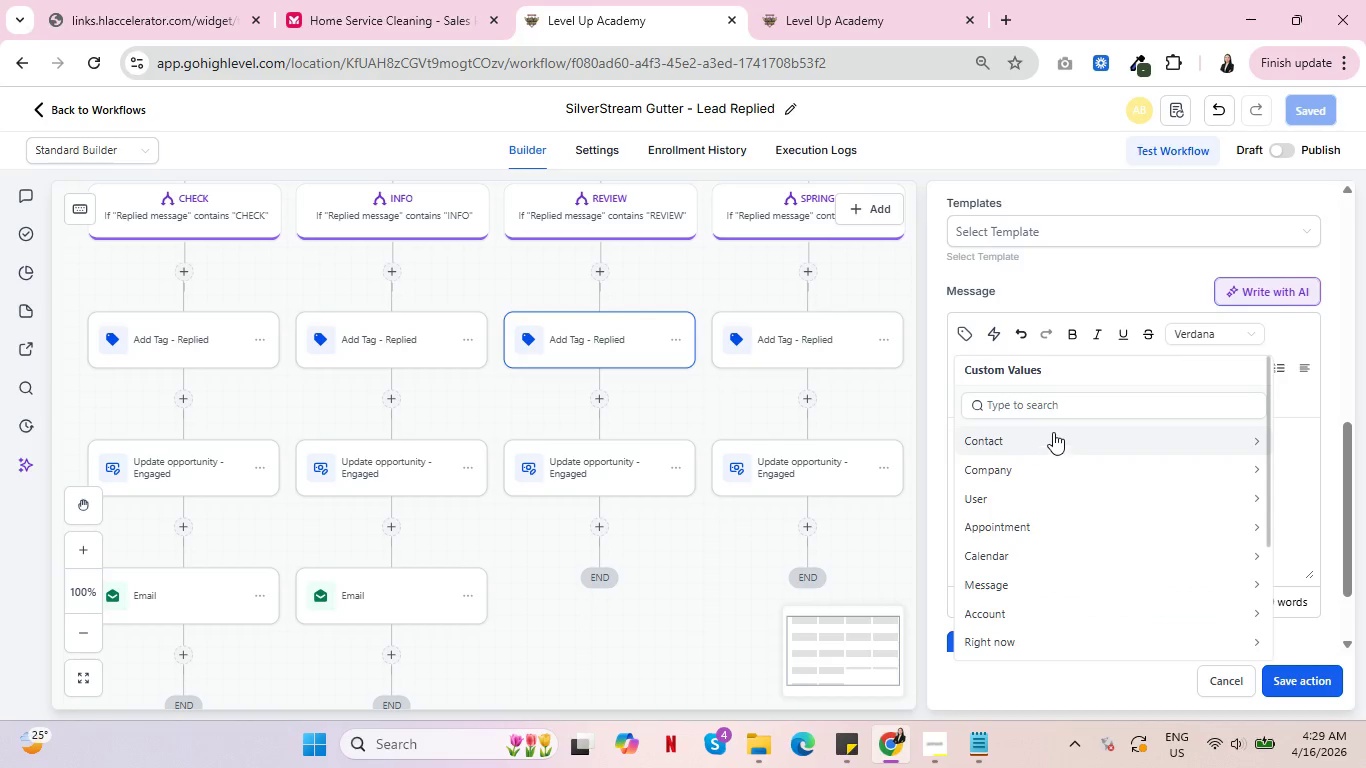 
left_click([1053, 432])
 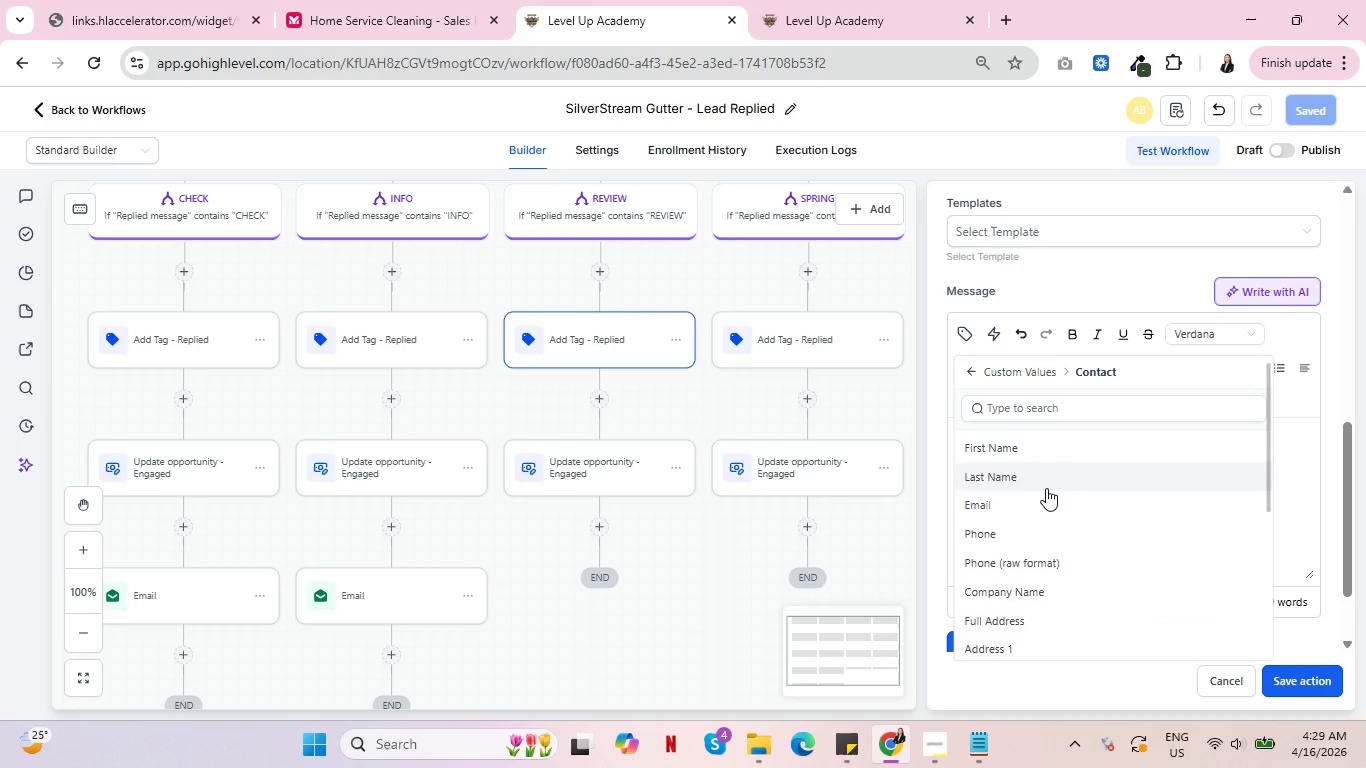 
scroll: coordinate [1051, 486], scroll_direction: down, amount: 5.0
 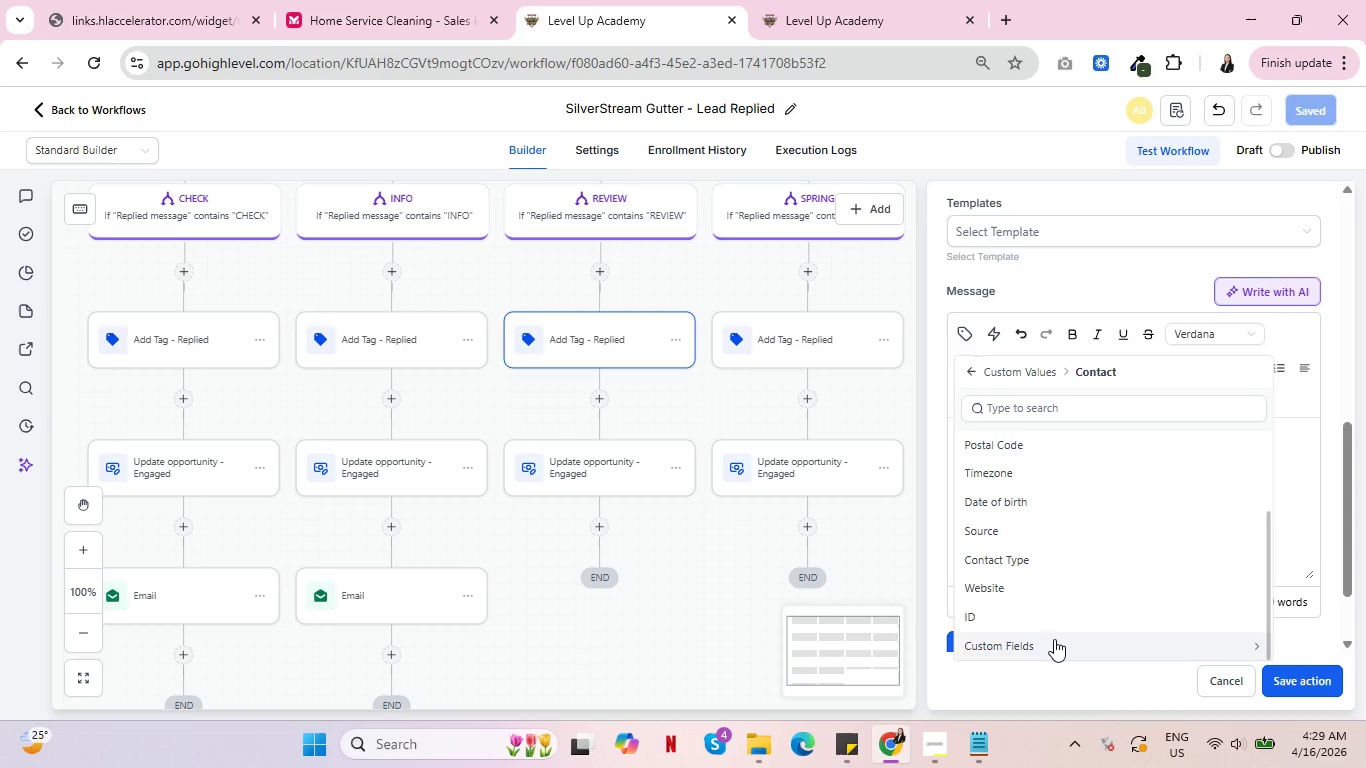 
left_click([1054, 640])
 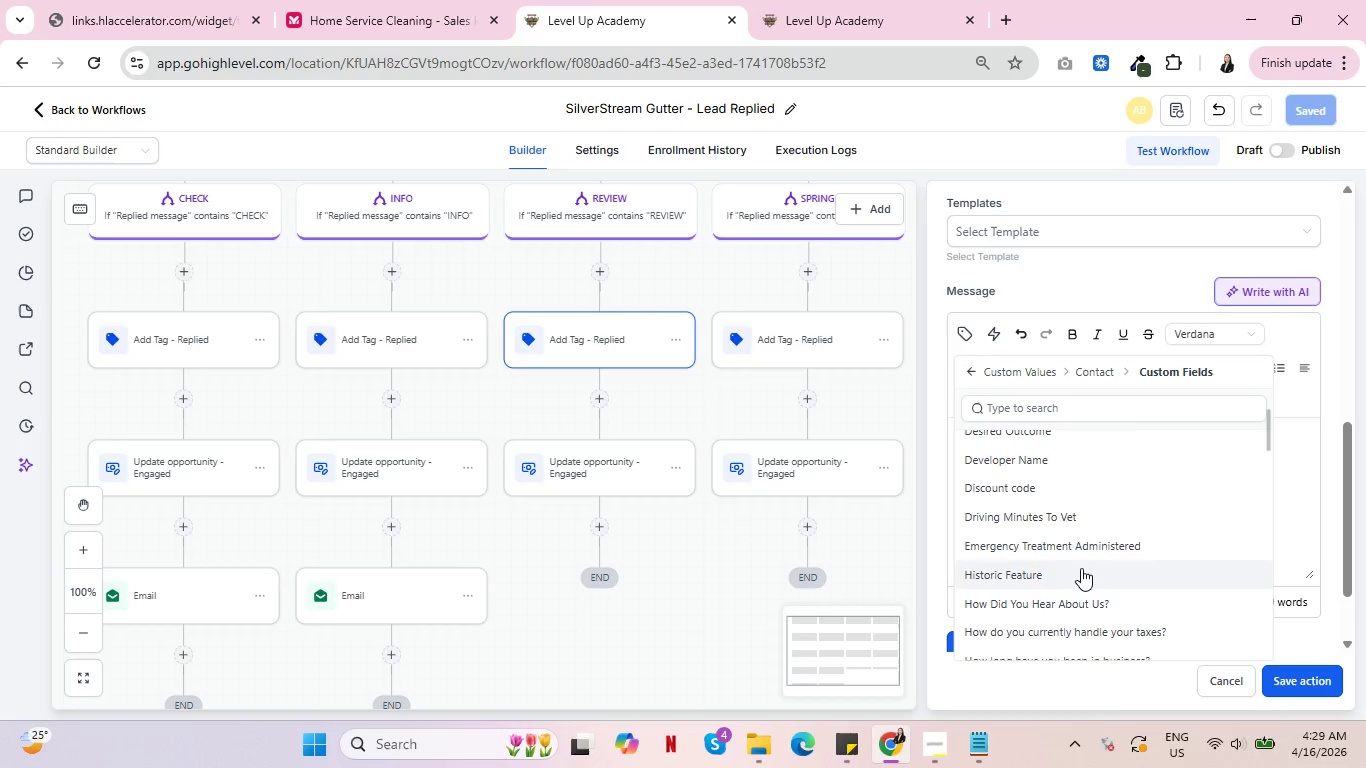 
scroll: coordinate [1079, 563], scroll_direction: down, amount: 14.0
 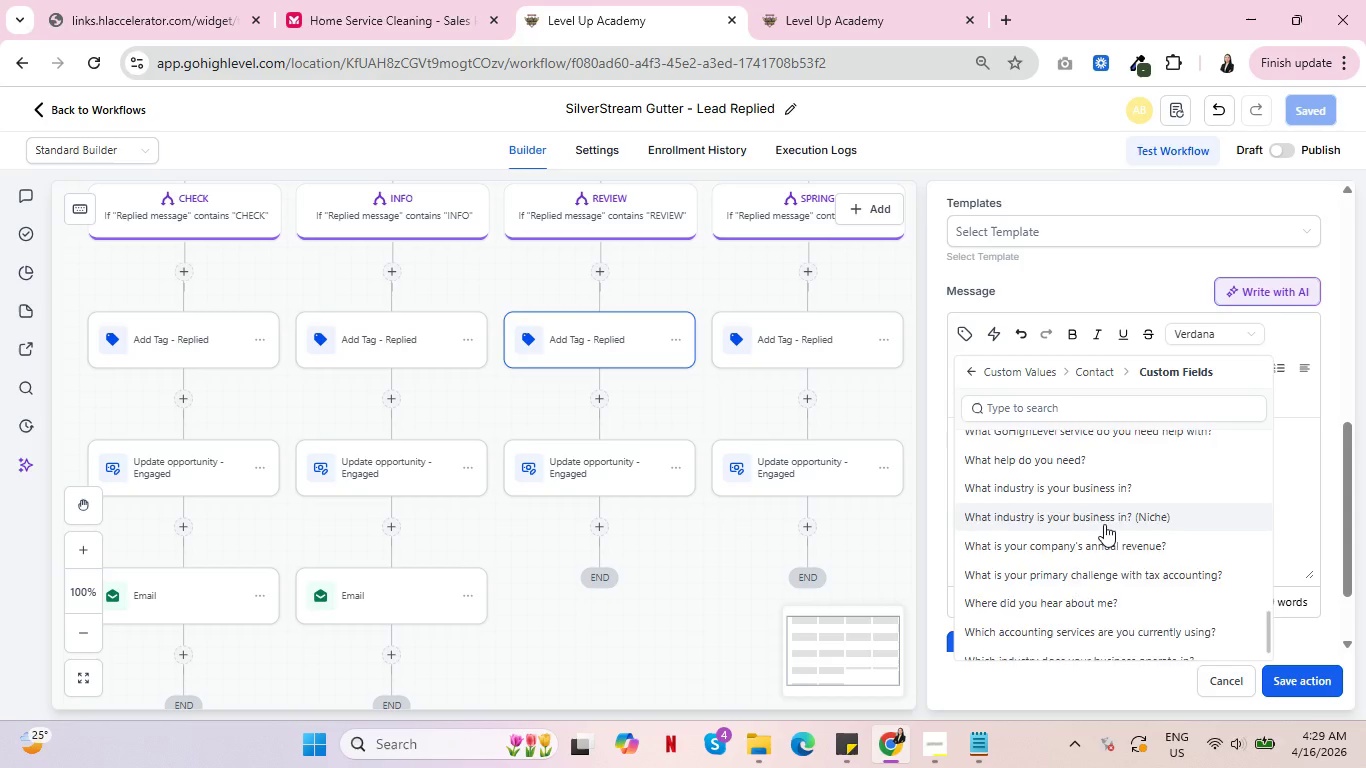 
scroll: coordinate [1112, 529], scroll_direction: up, amount: 17.0
 